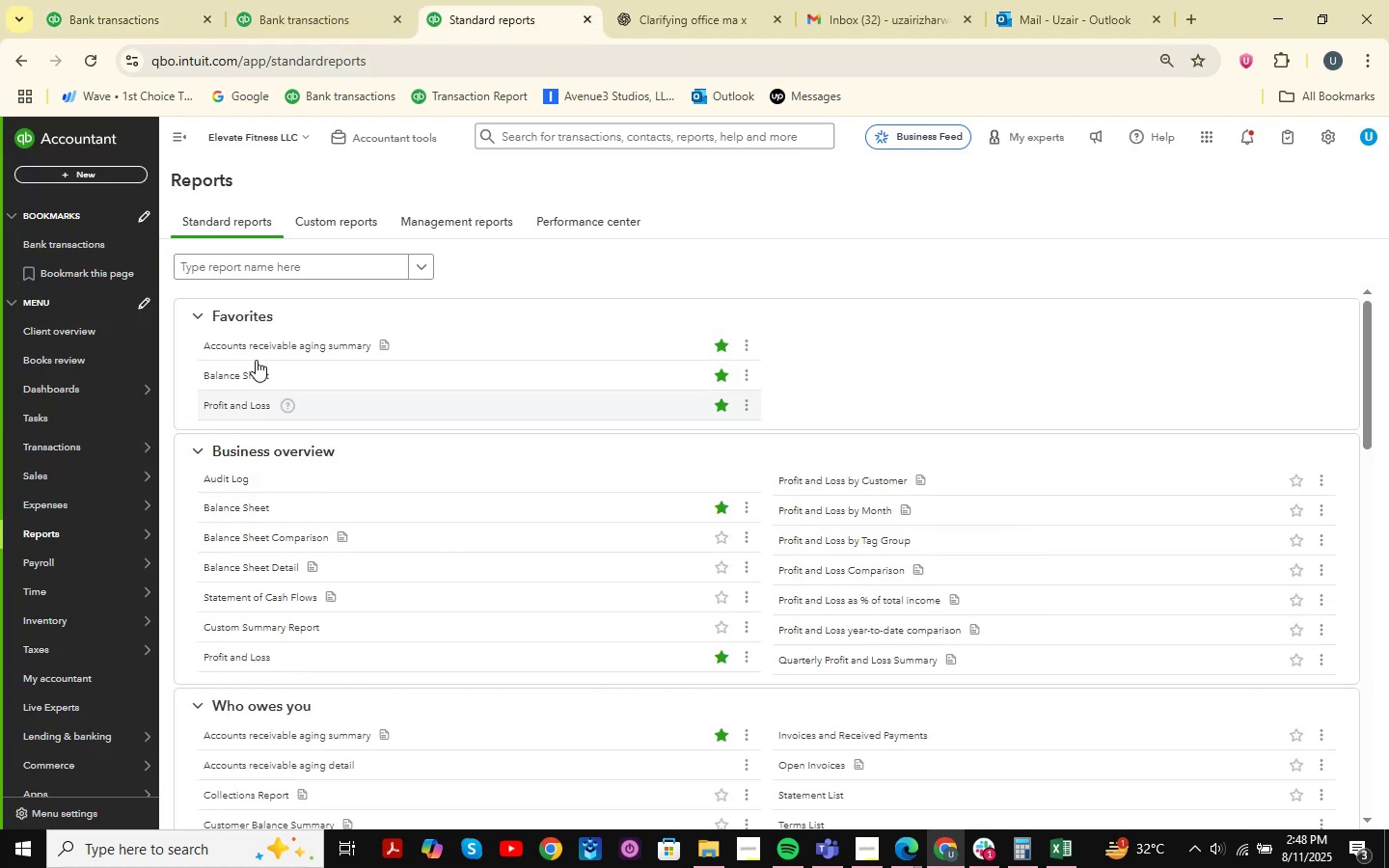 
left_click([235, 379])
 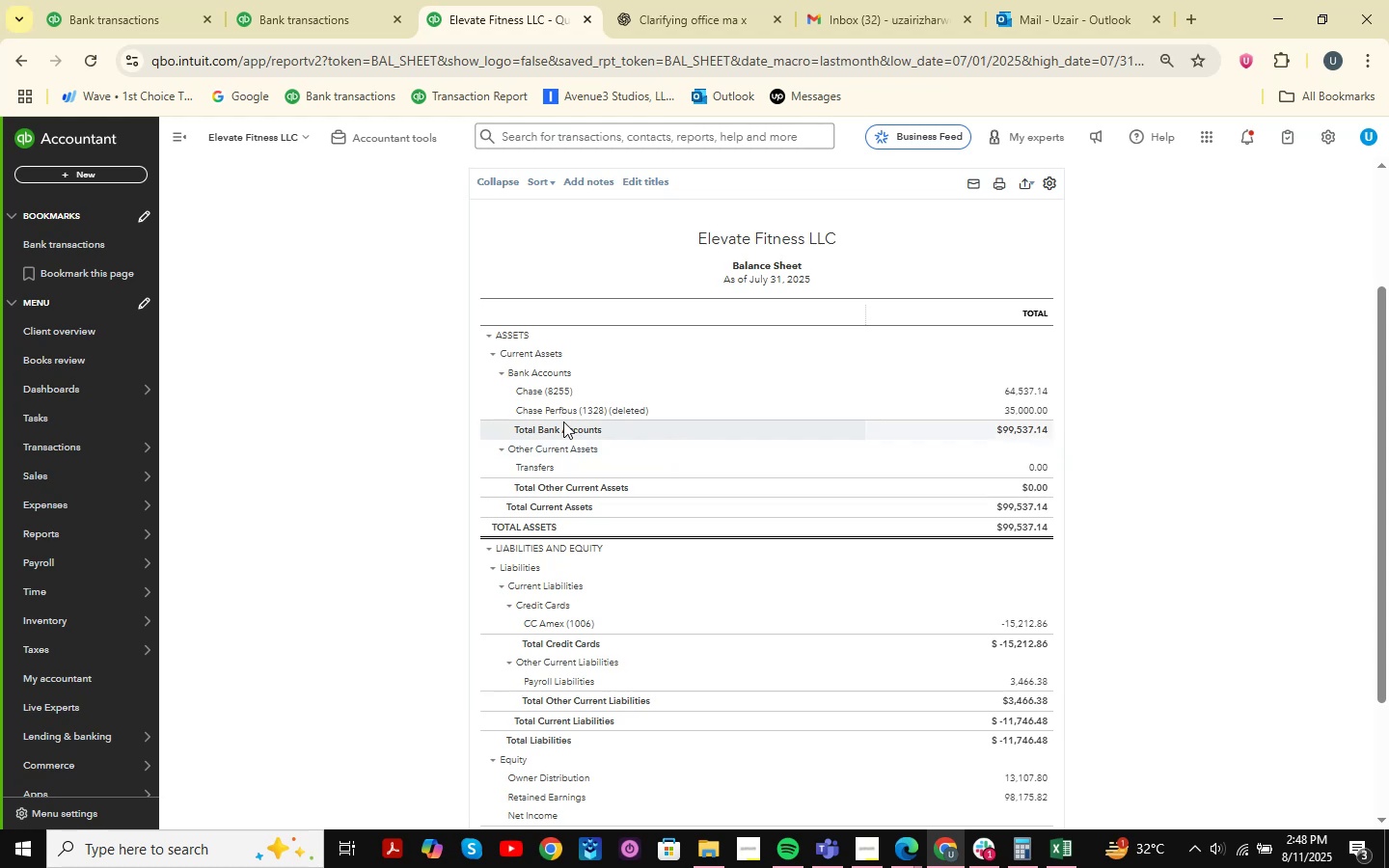 
wait(6.78)
 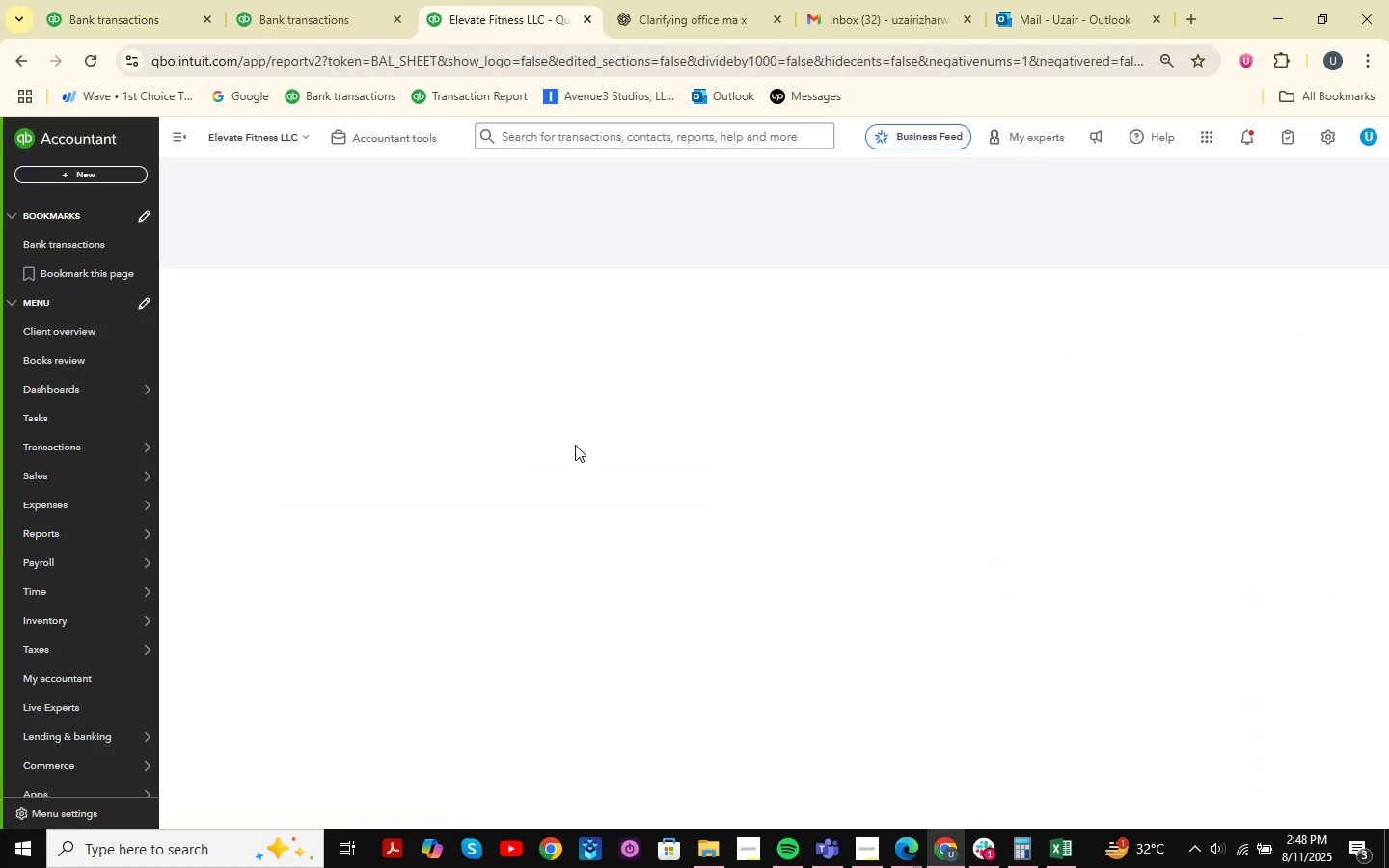 
left_click([1035, 469])
 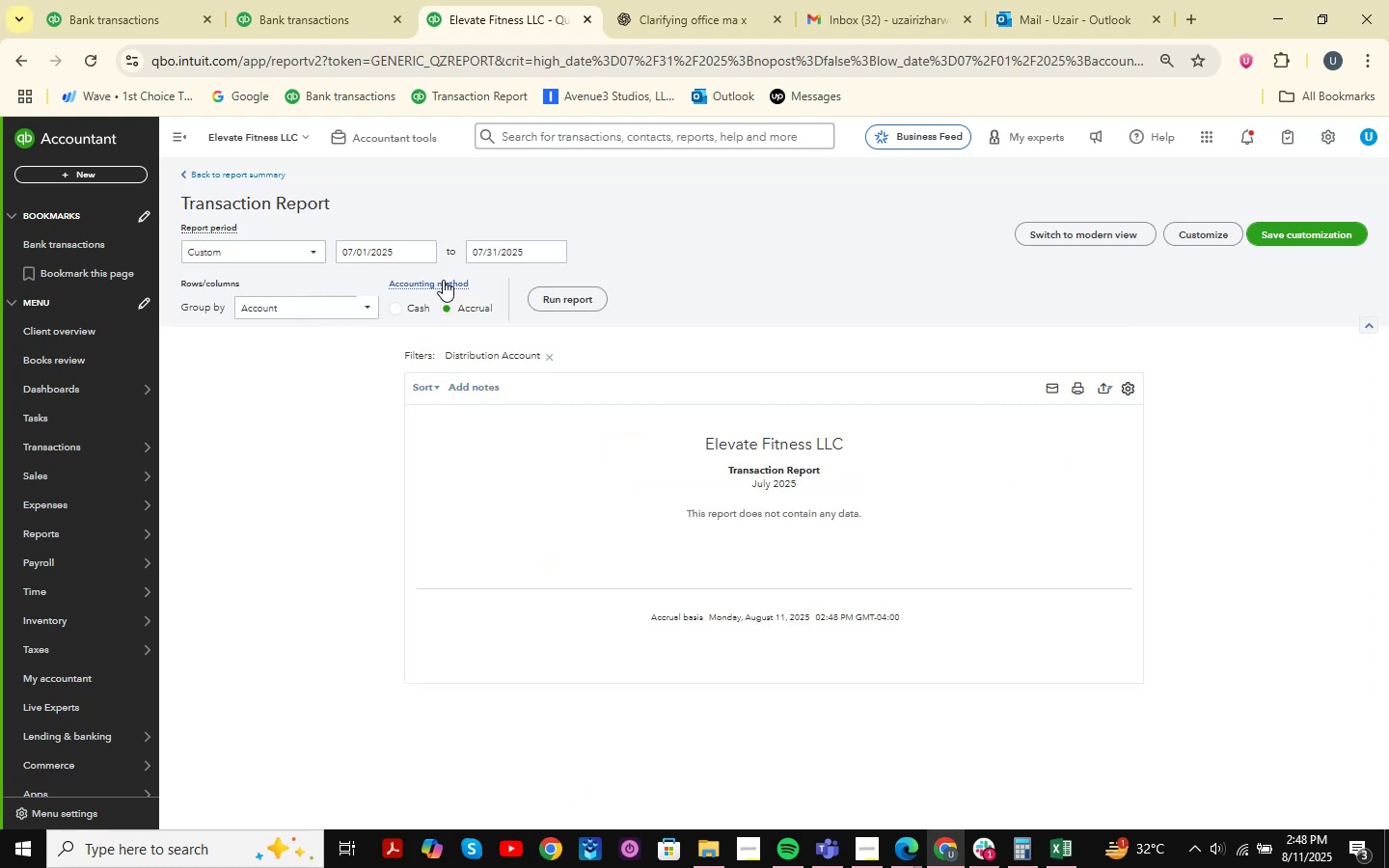 
left_click([285, 244])
 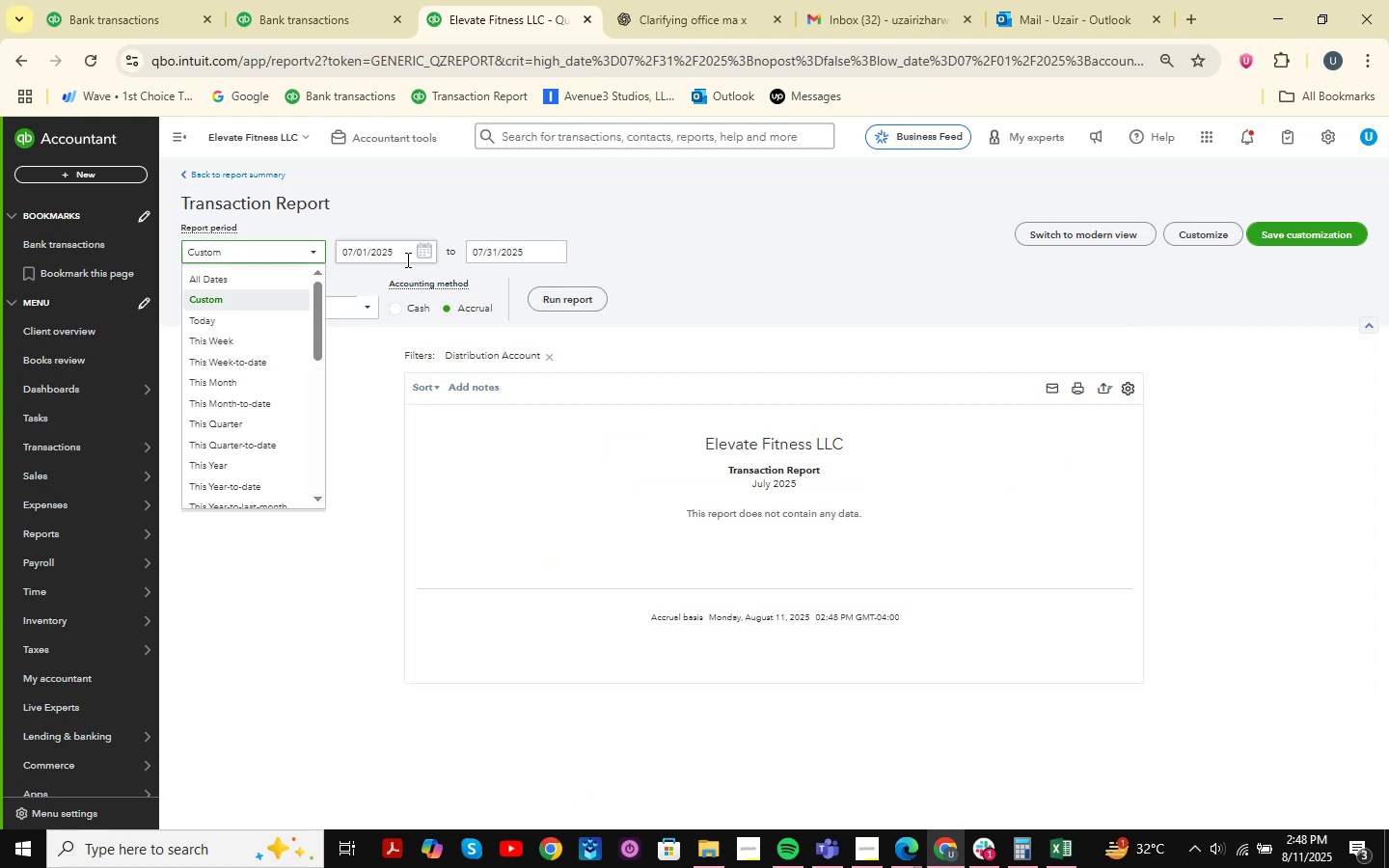 
left_click([418, 250])
 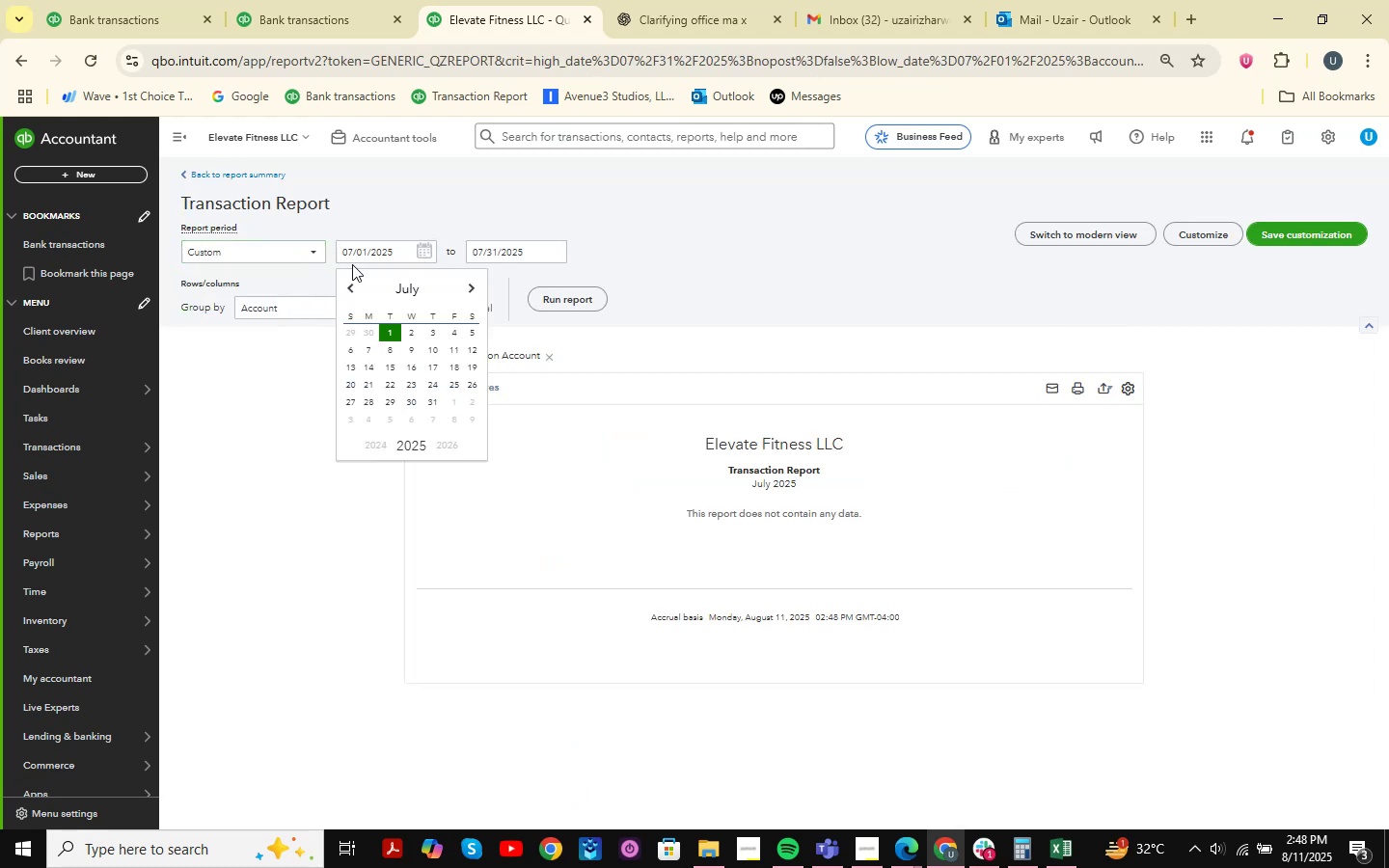 
left_click_drag(start_coordinate=[345, 268], to_coordinate=[352, 279])
 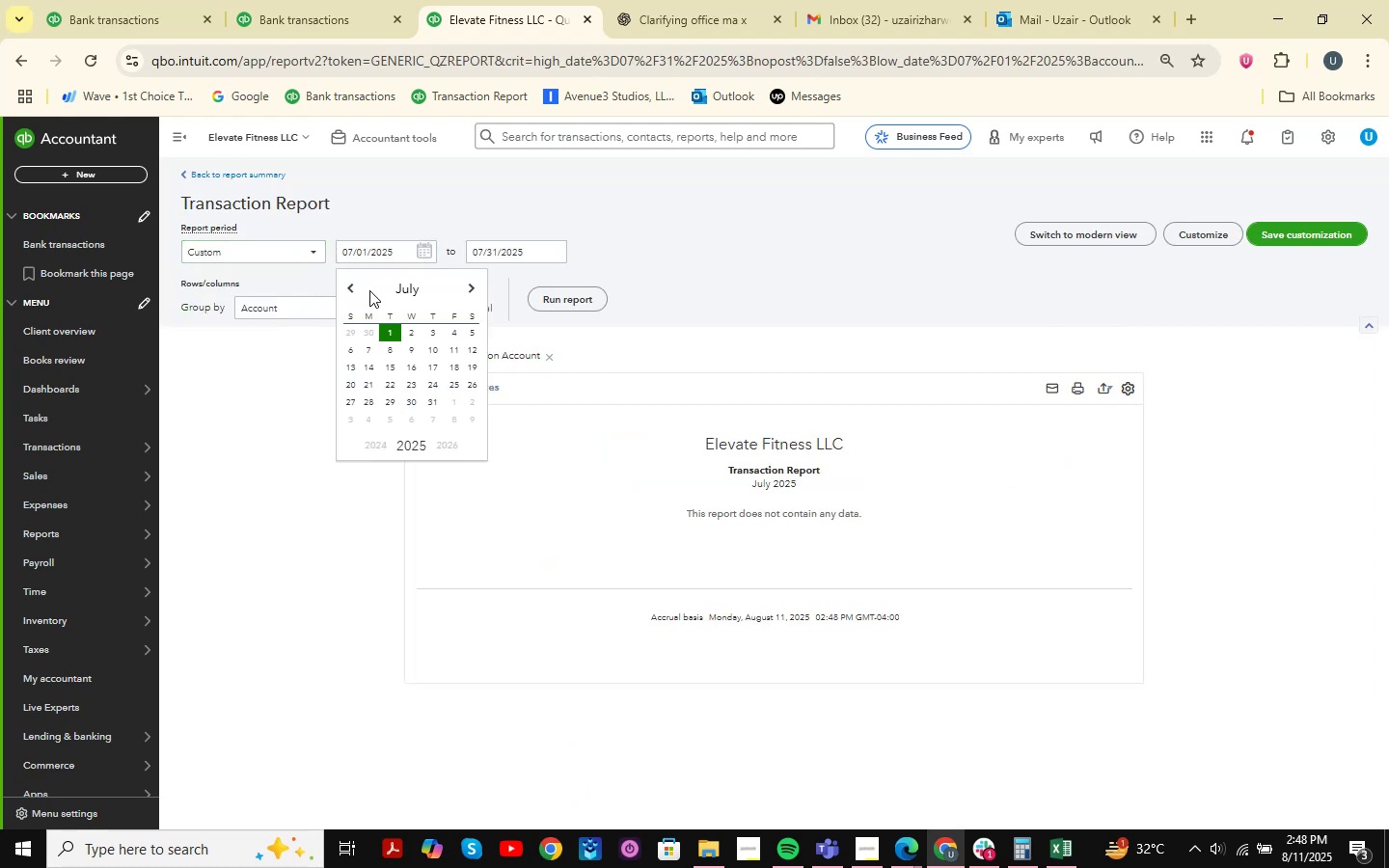 
triple_click([369, 290])
 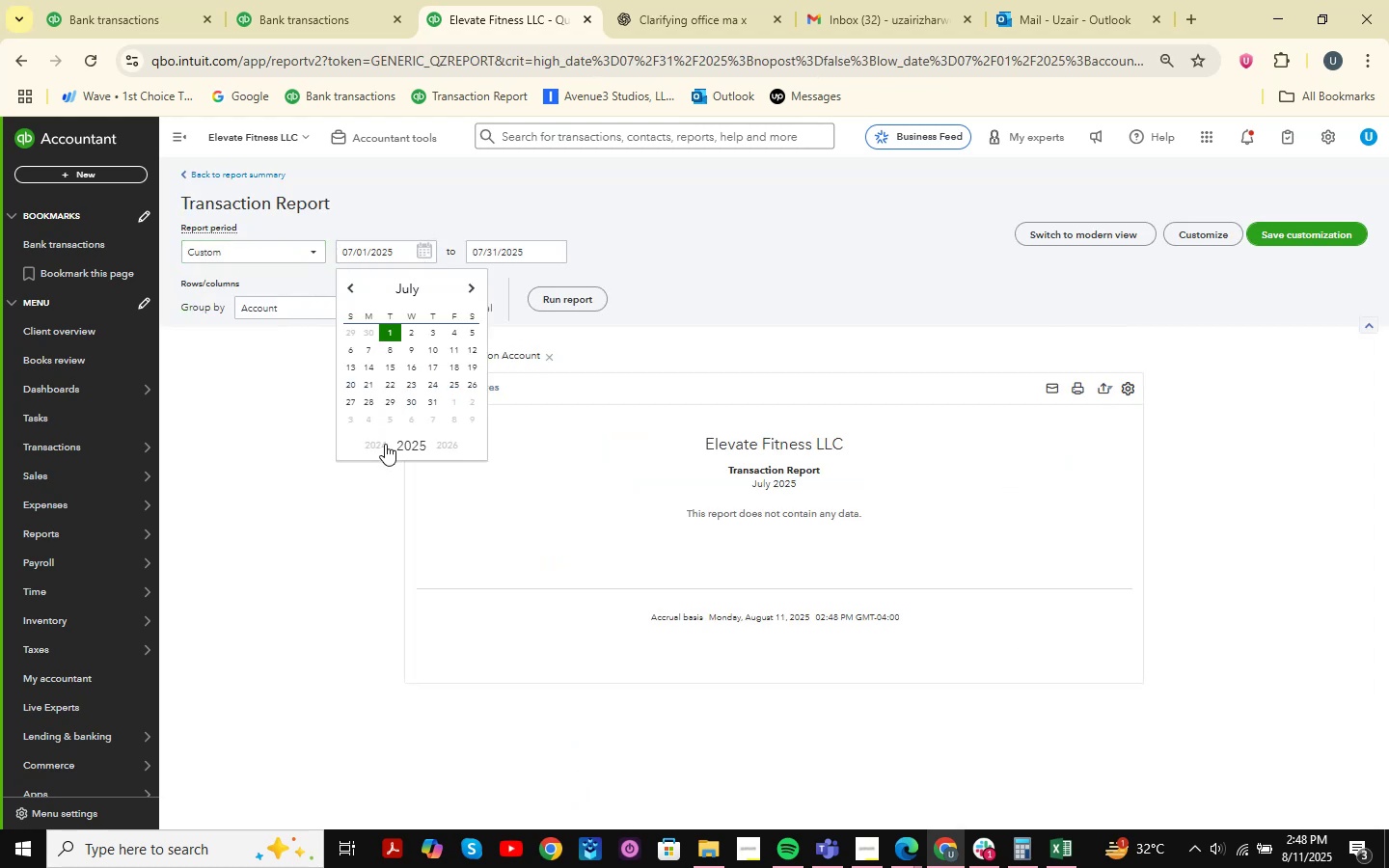 
double_click([385, 445])
 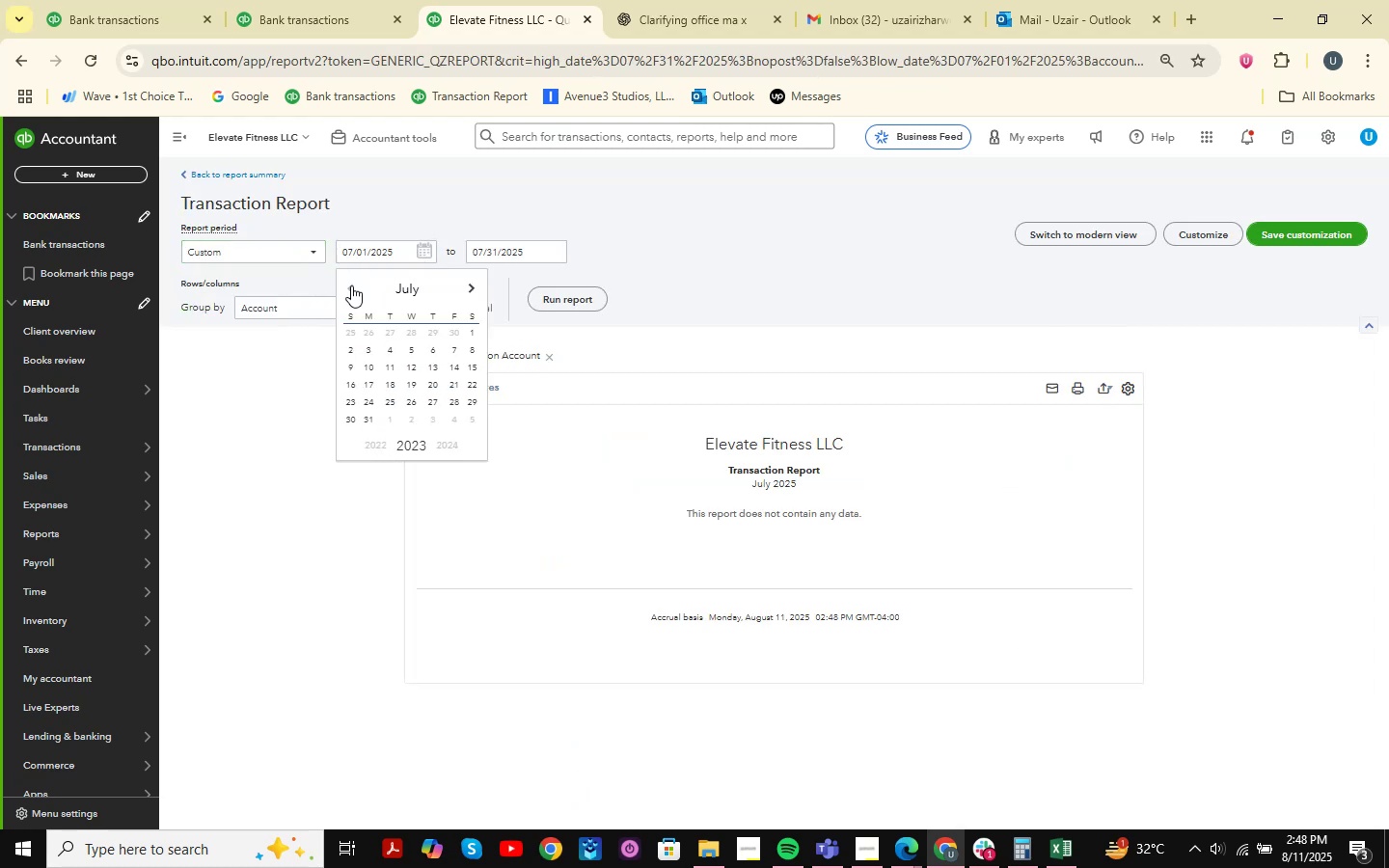 
double_click([349, 284])
 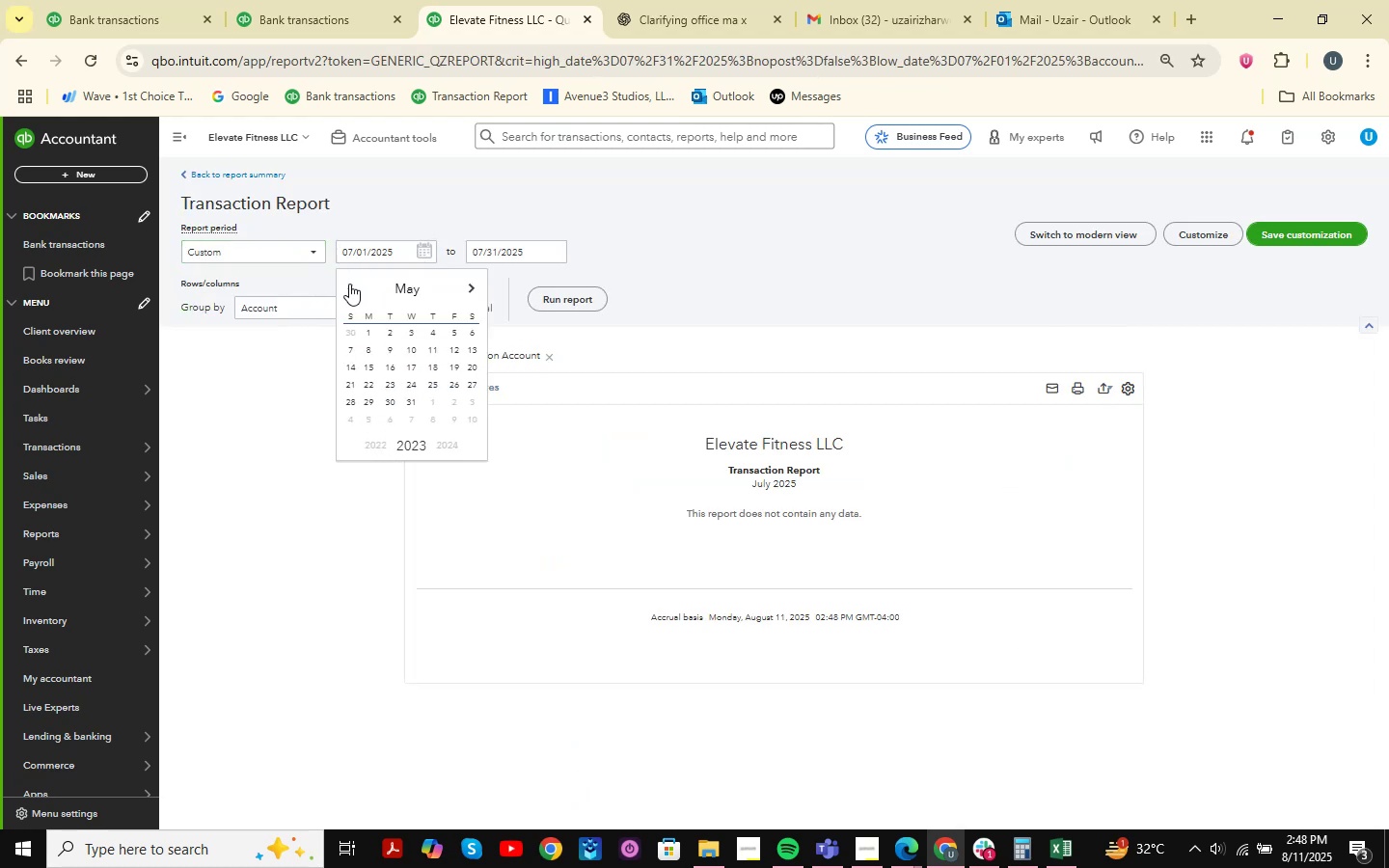 
triple_click([349, 284])
 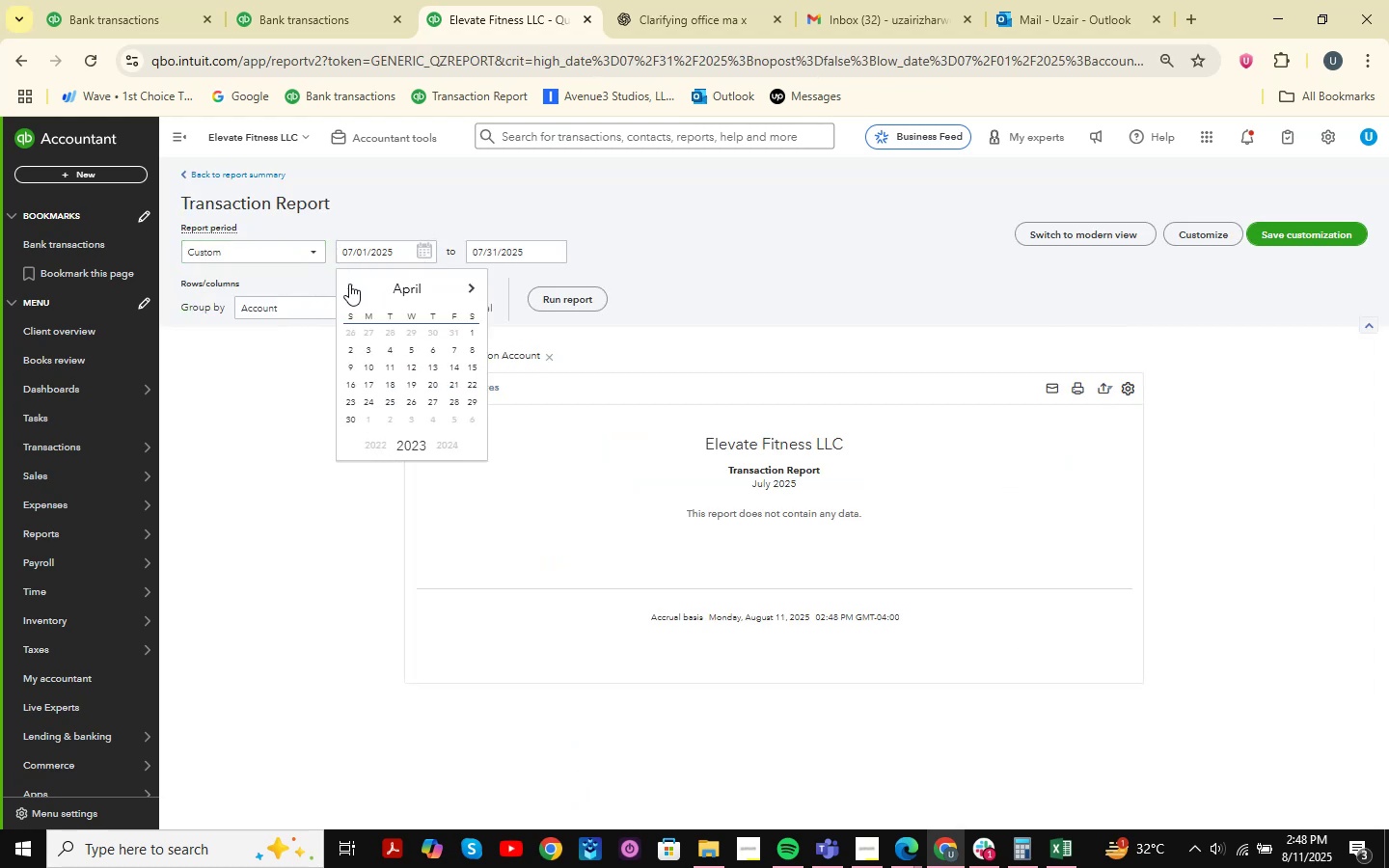 
triple_click([349, 284])
 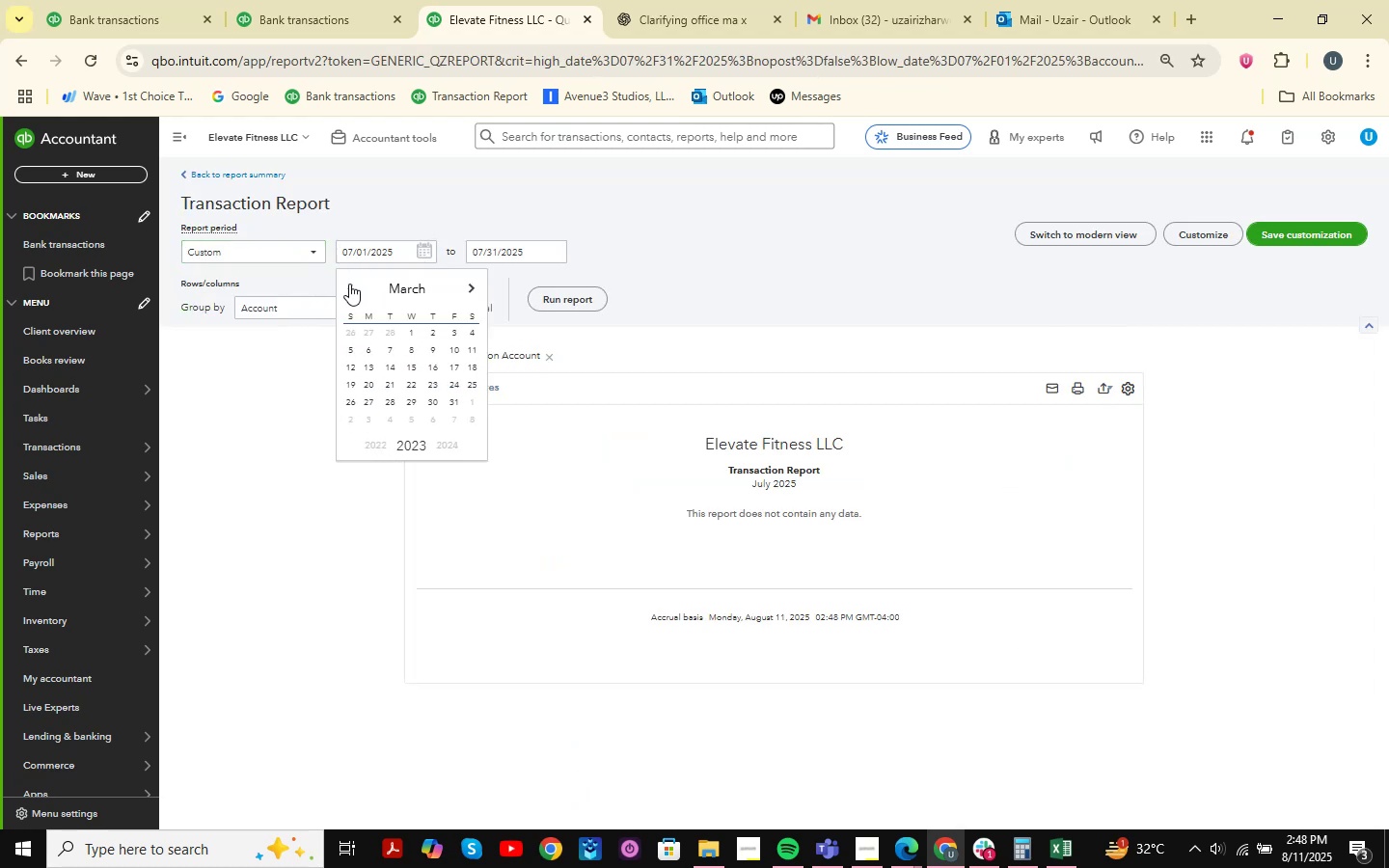 
triple_click([349, 284])
 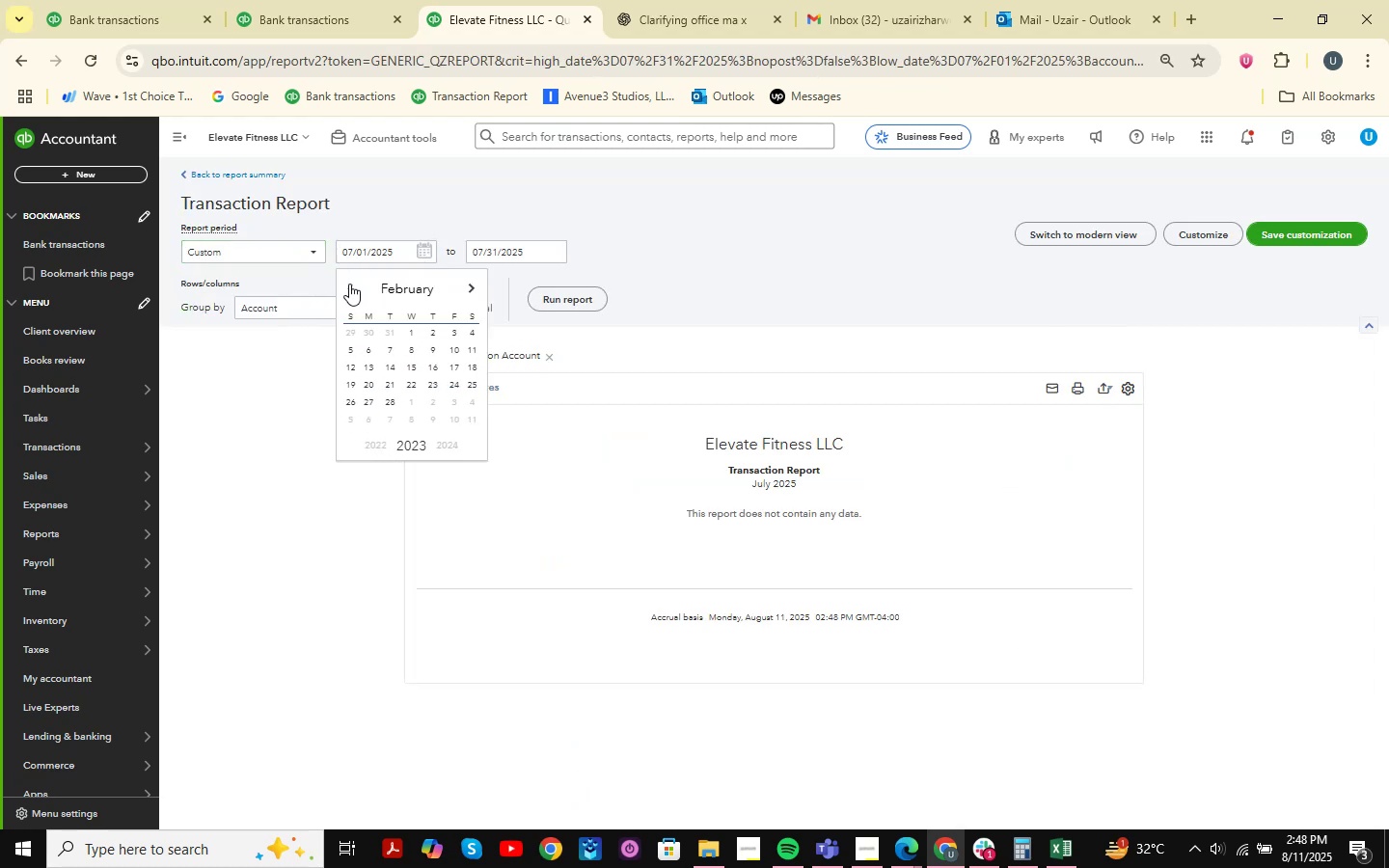 
triple_click([349, 284])
 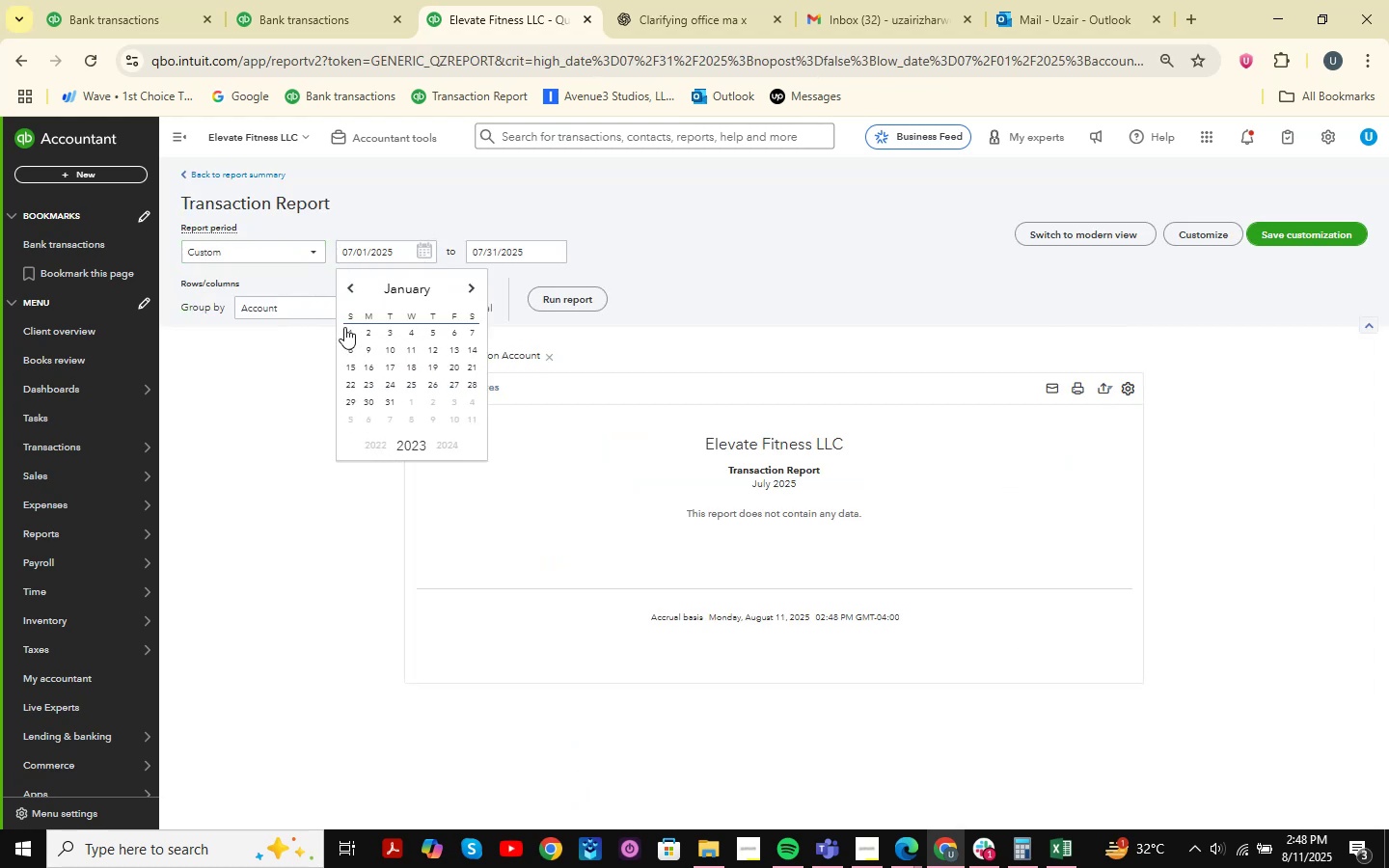 
left_click([352, 326])
 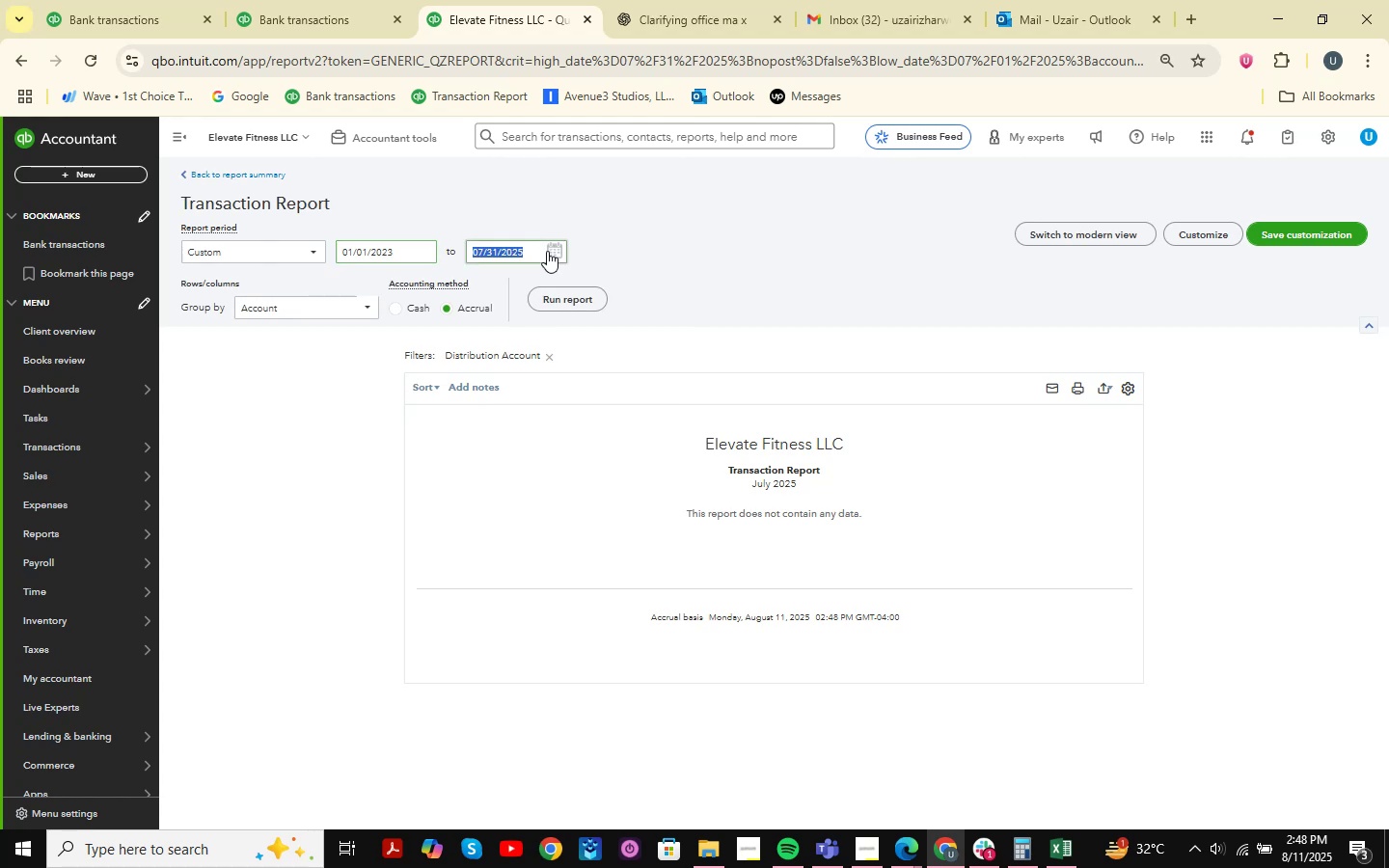 
double_click([553, 251])
 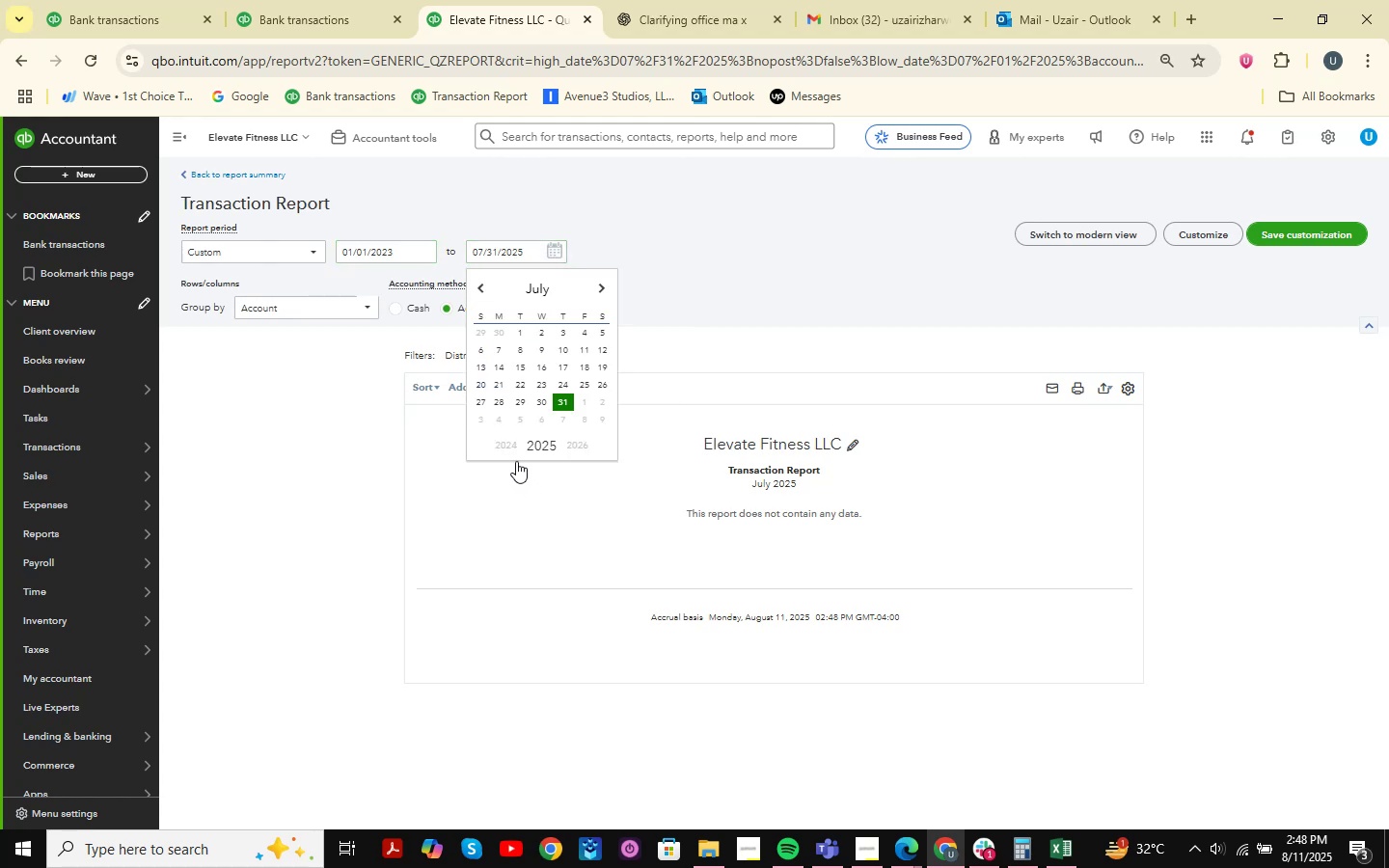 
double_click([514, 449])
 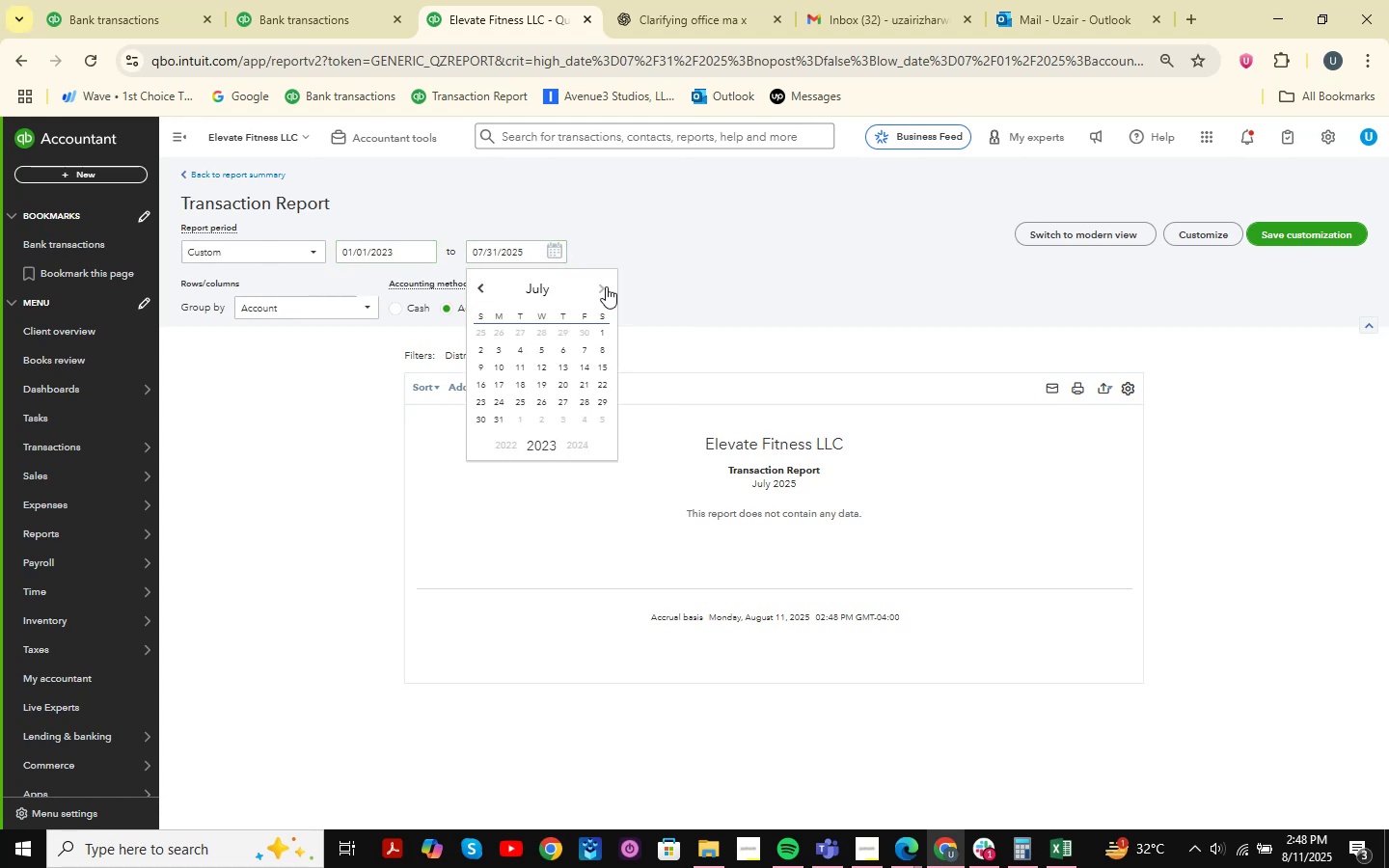 
double_click([606, 286])
 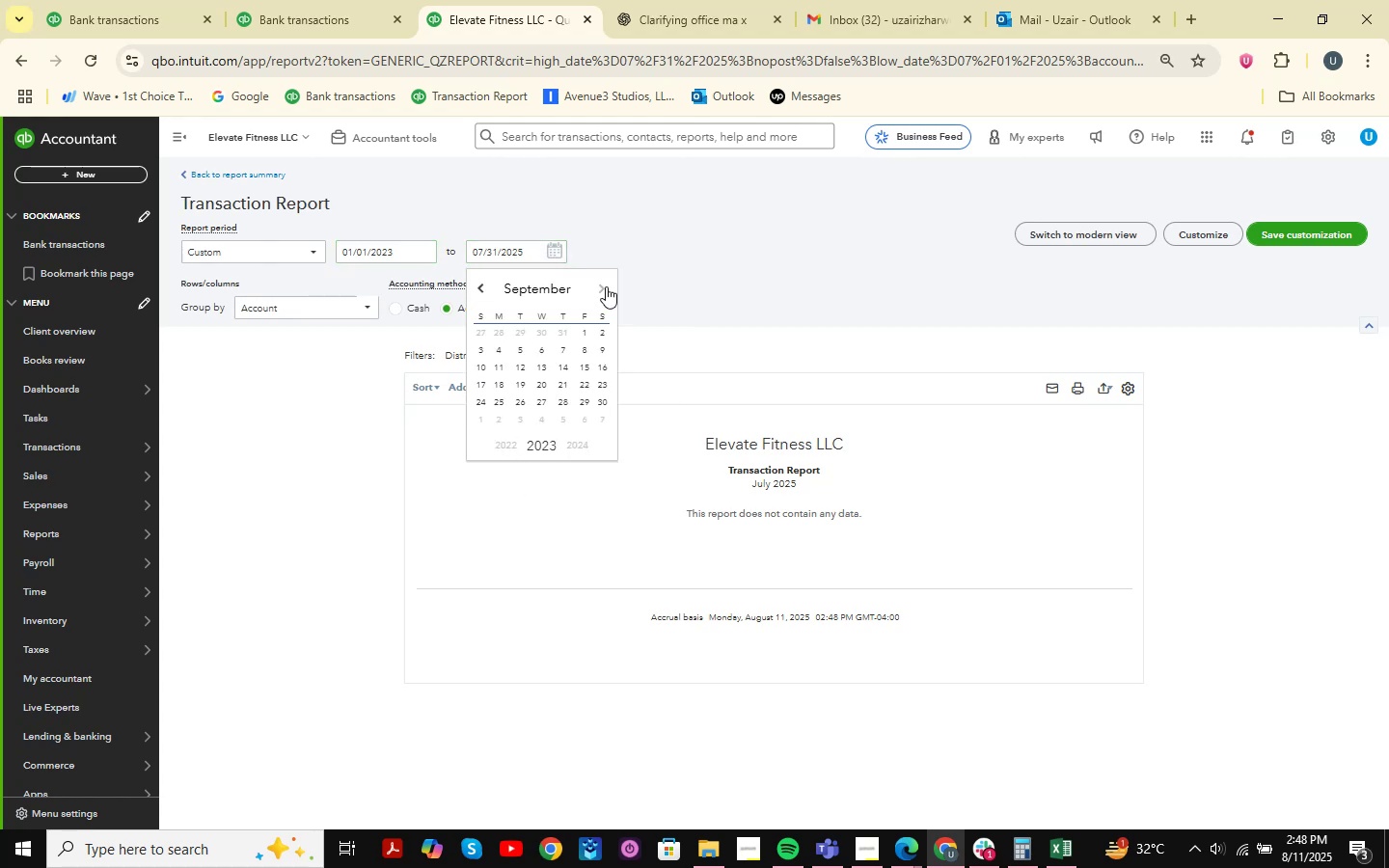 
triple_click([606, 286])
 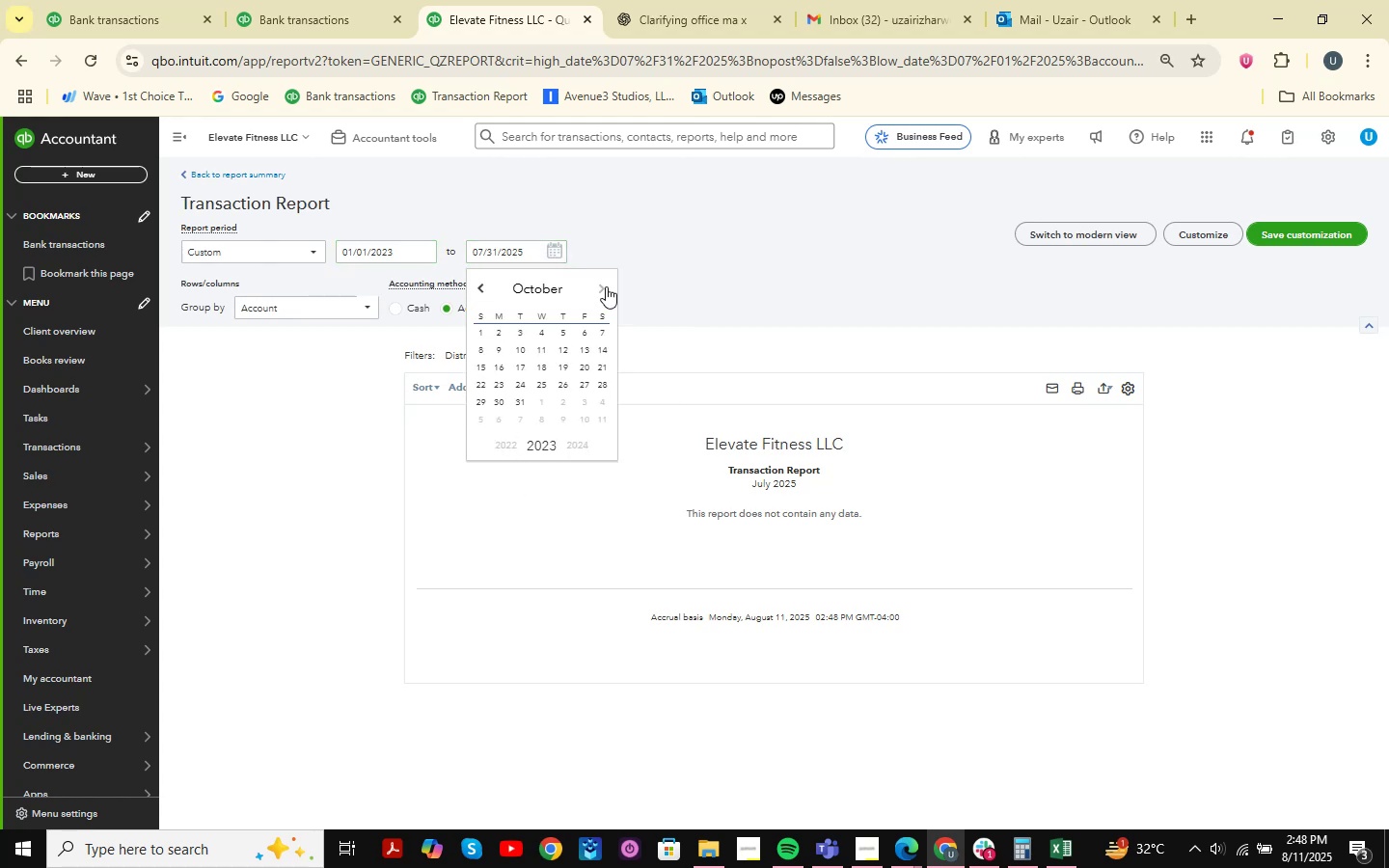 
triple_click([606, 286])
 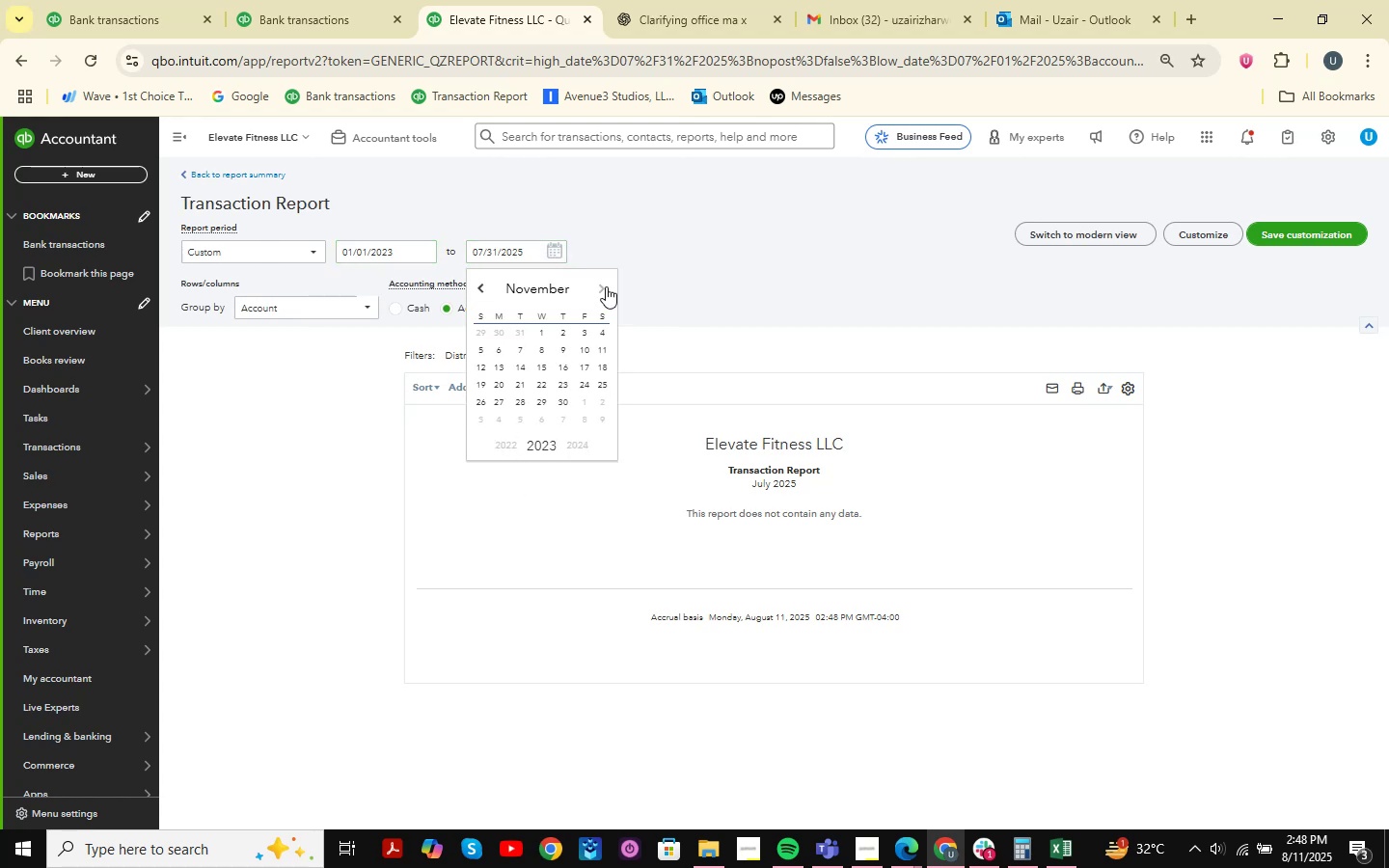 
triple_click([606, 286])
 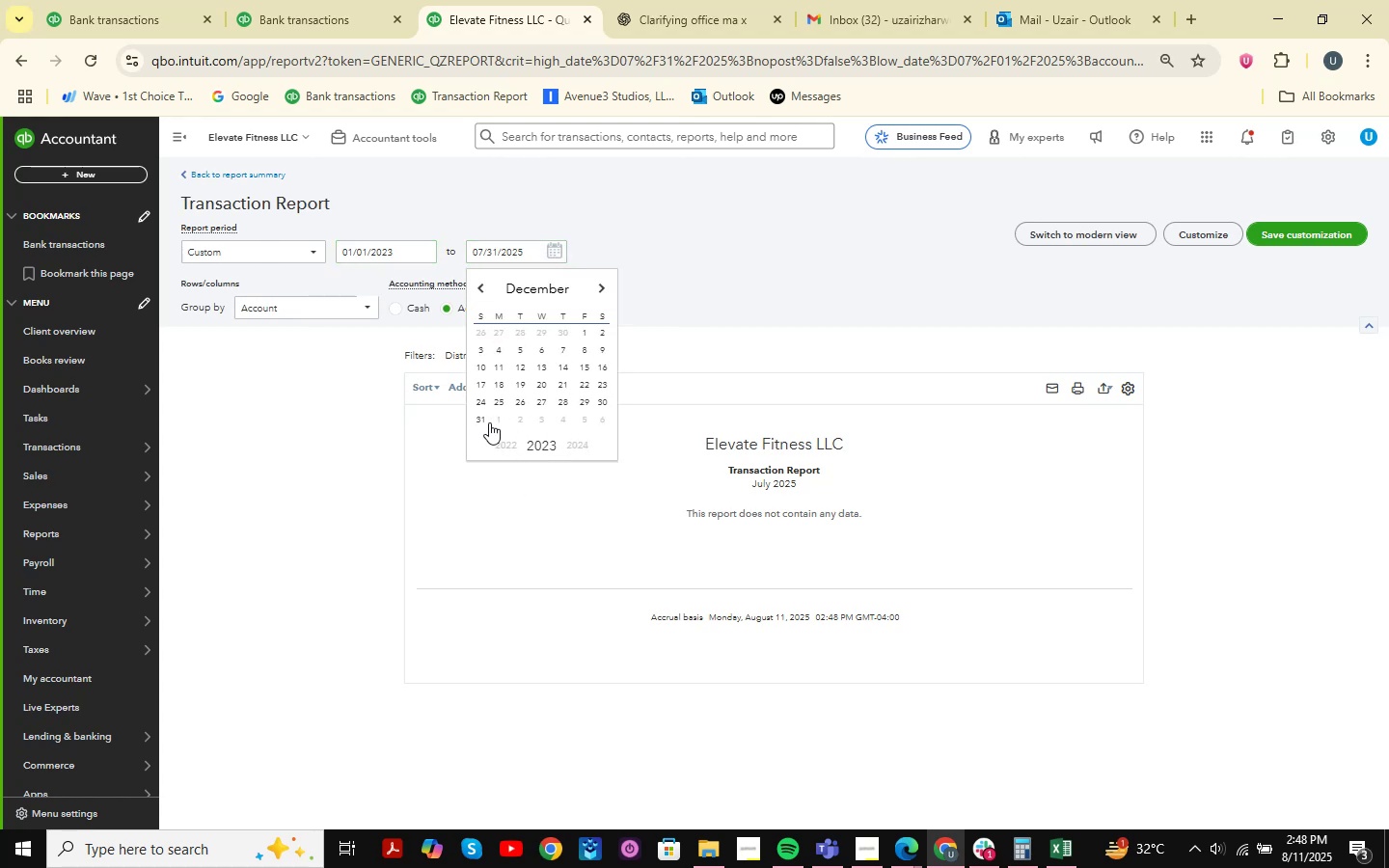 
left_click([484, 420])
 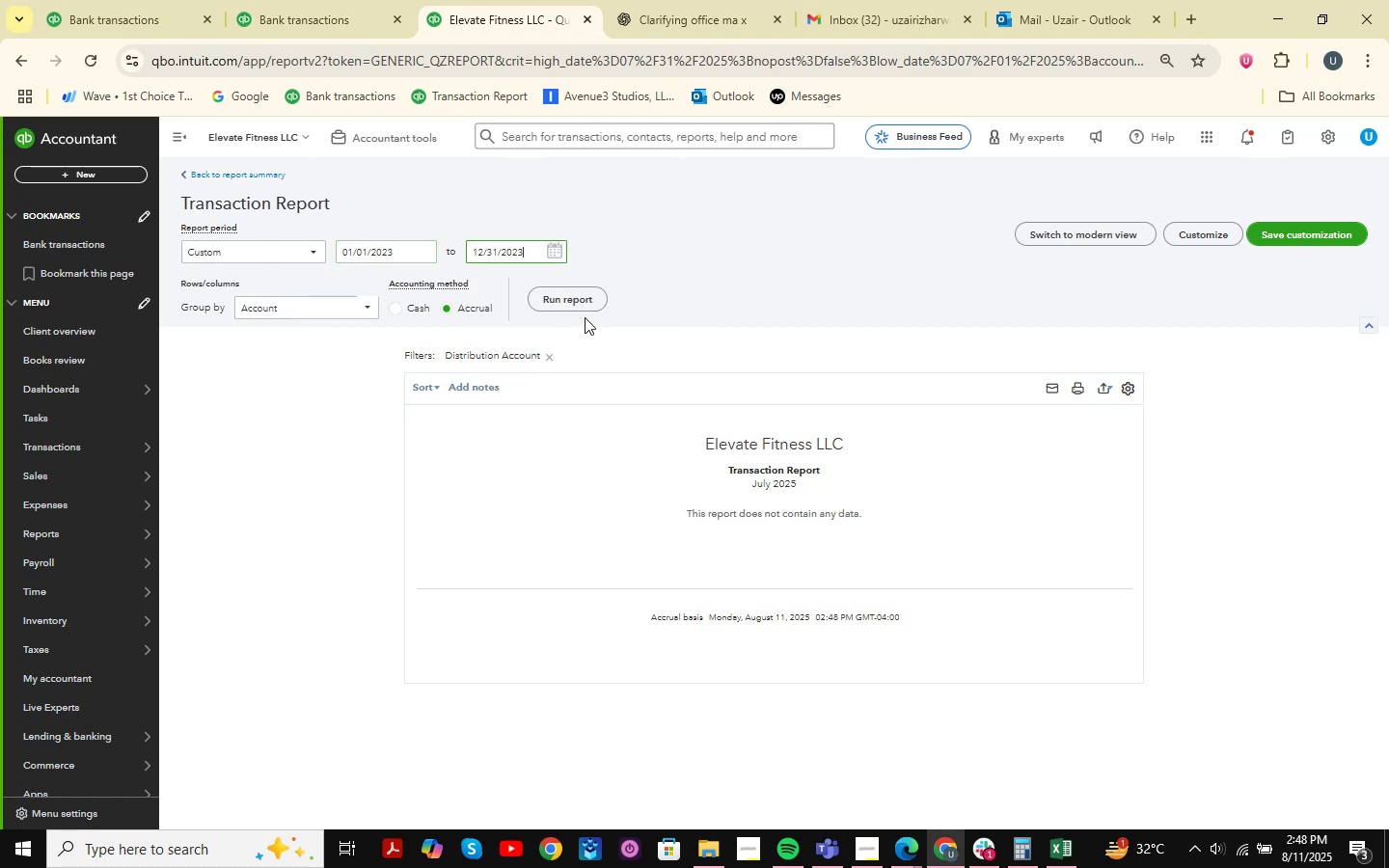 
left_click([584, 301])
 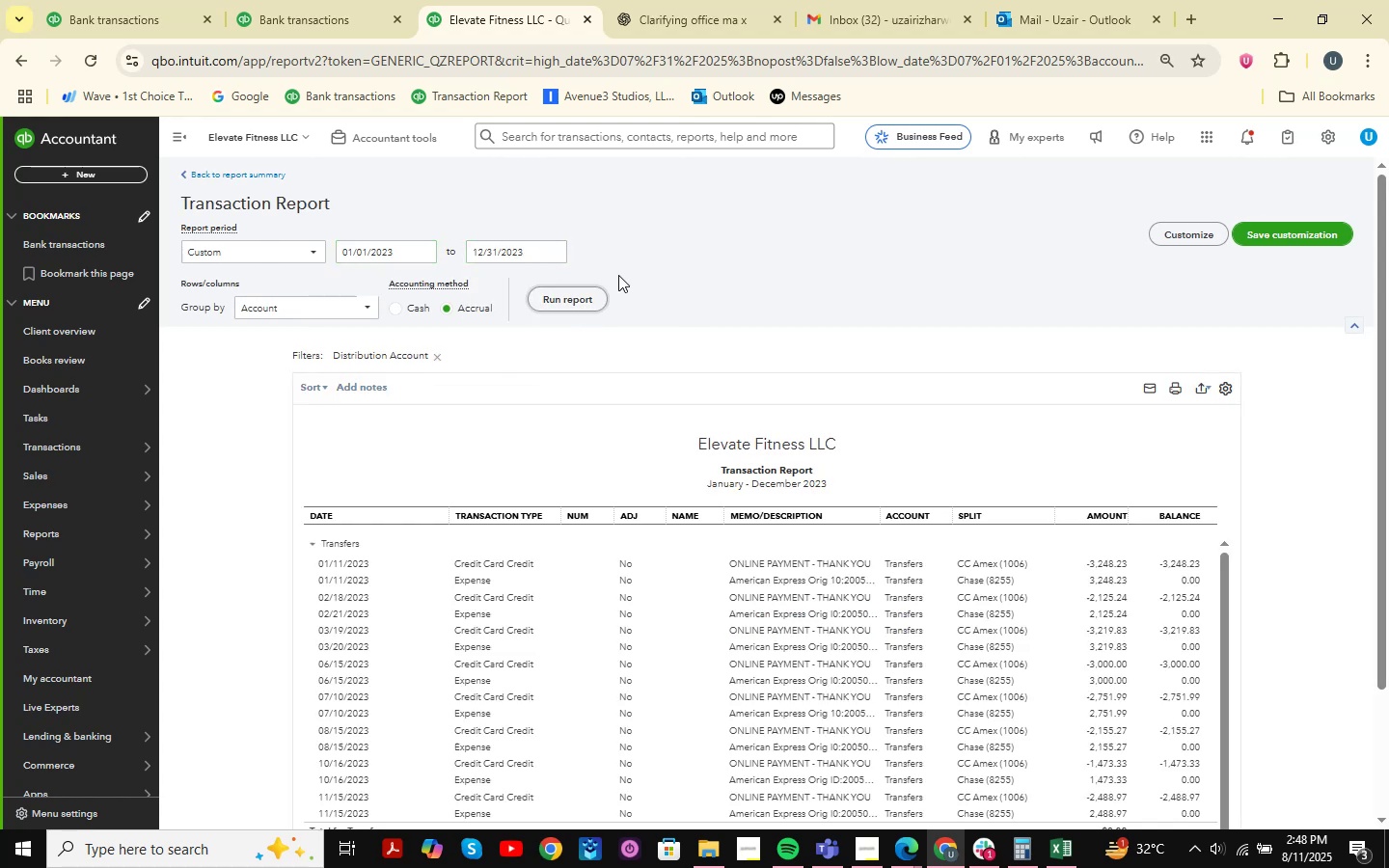 
scroll: coordinate [878, 472], scroll_direction: none, amount: 0.0
 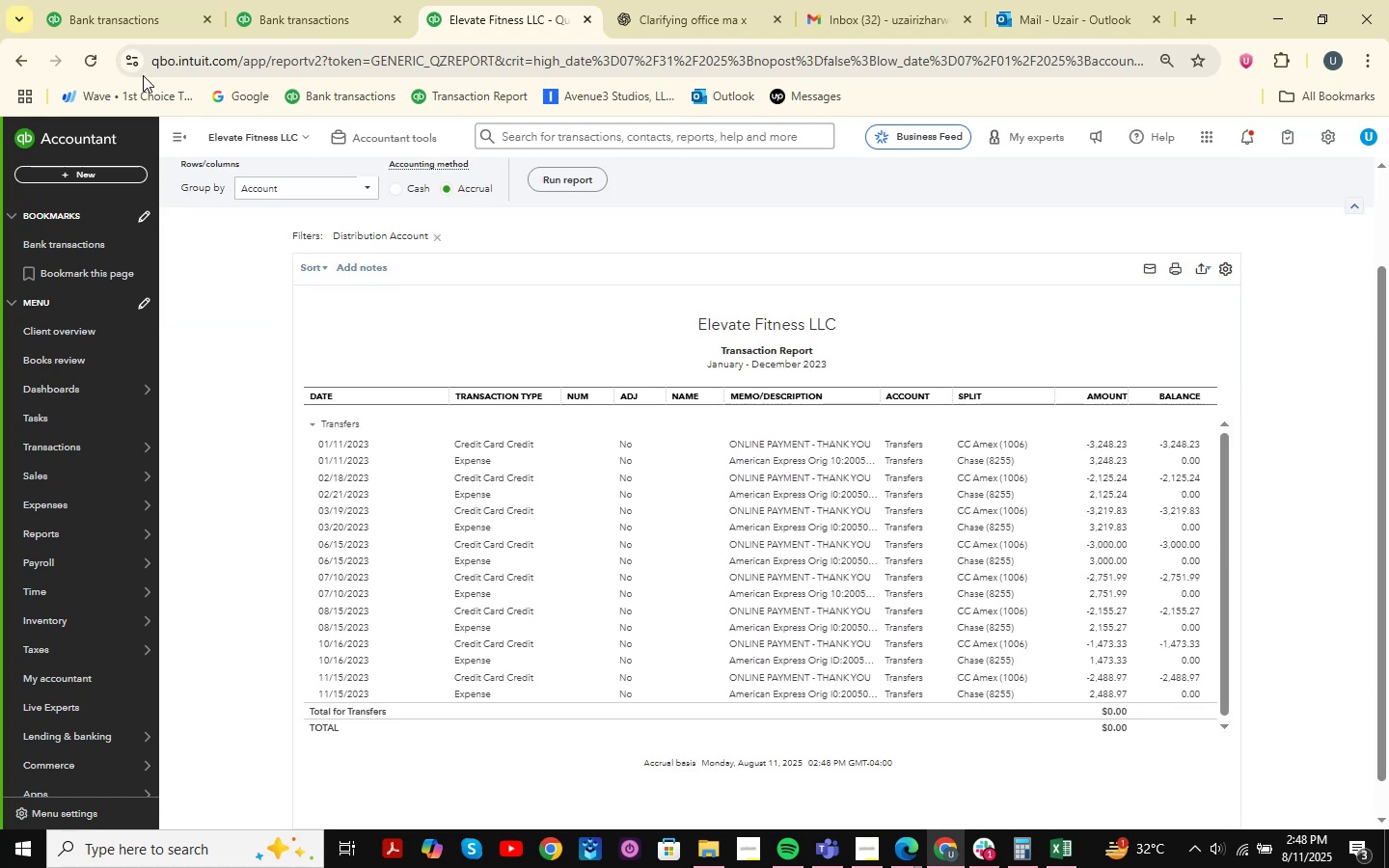 
left_click([134, 0])
 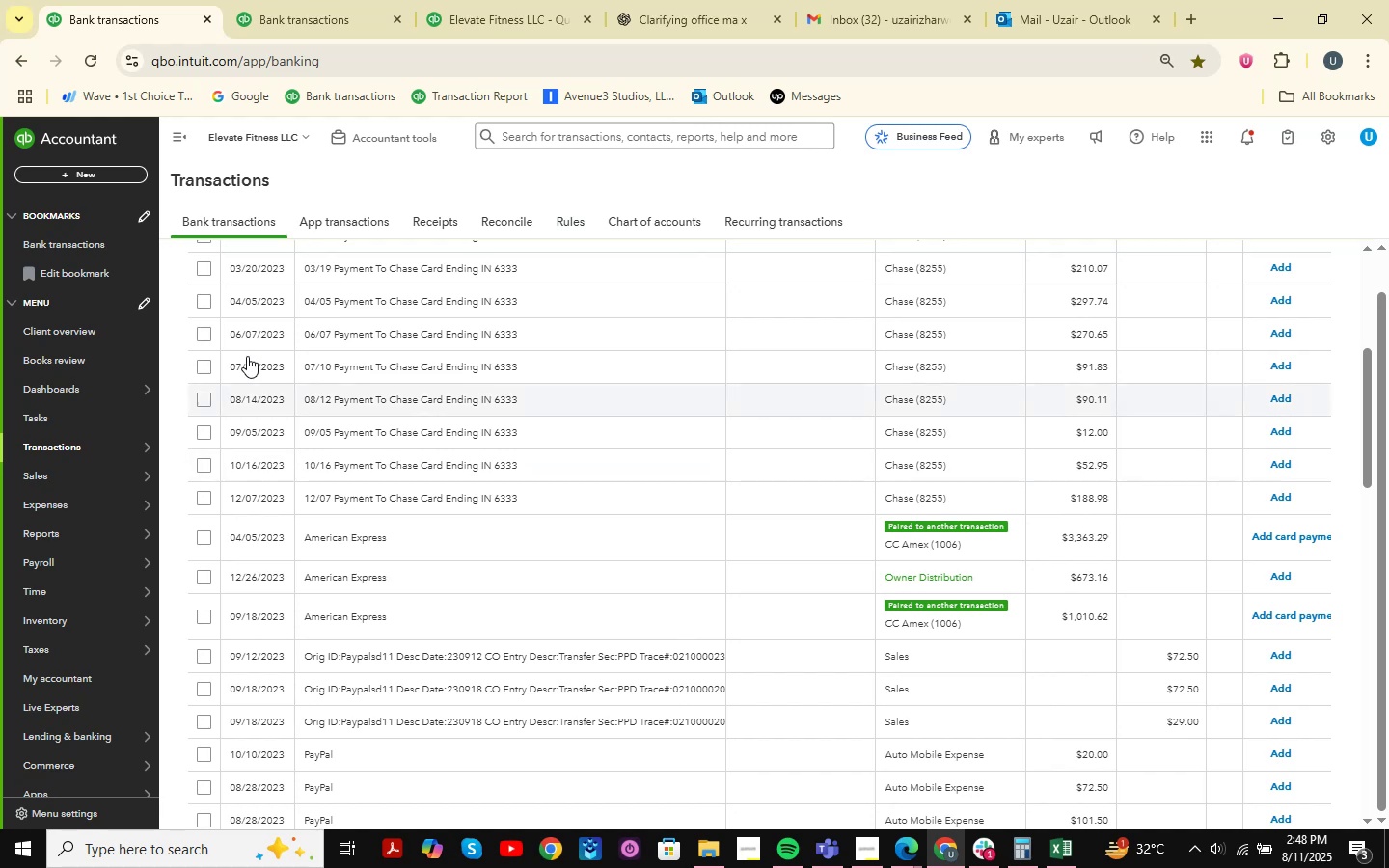 
scroll: coordinate [481, 395], scroll_direction: down, amount: 2.0
 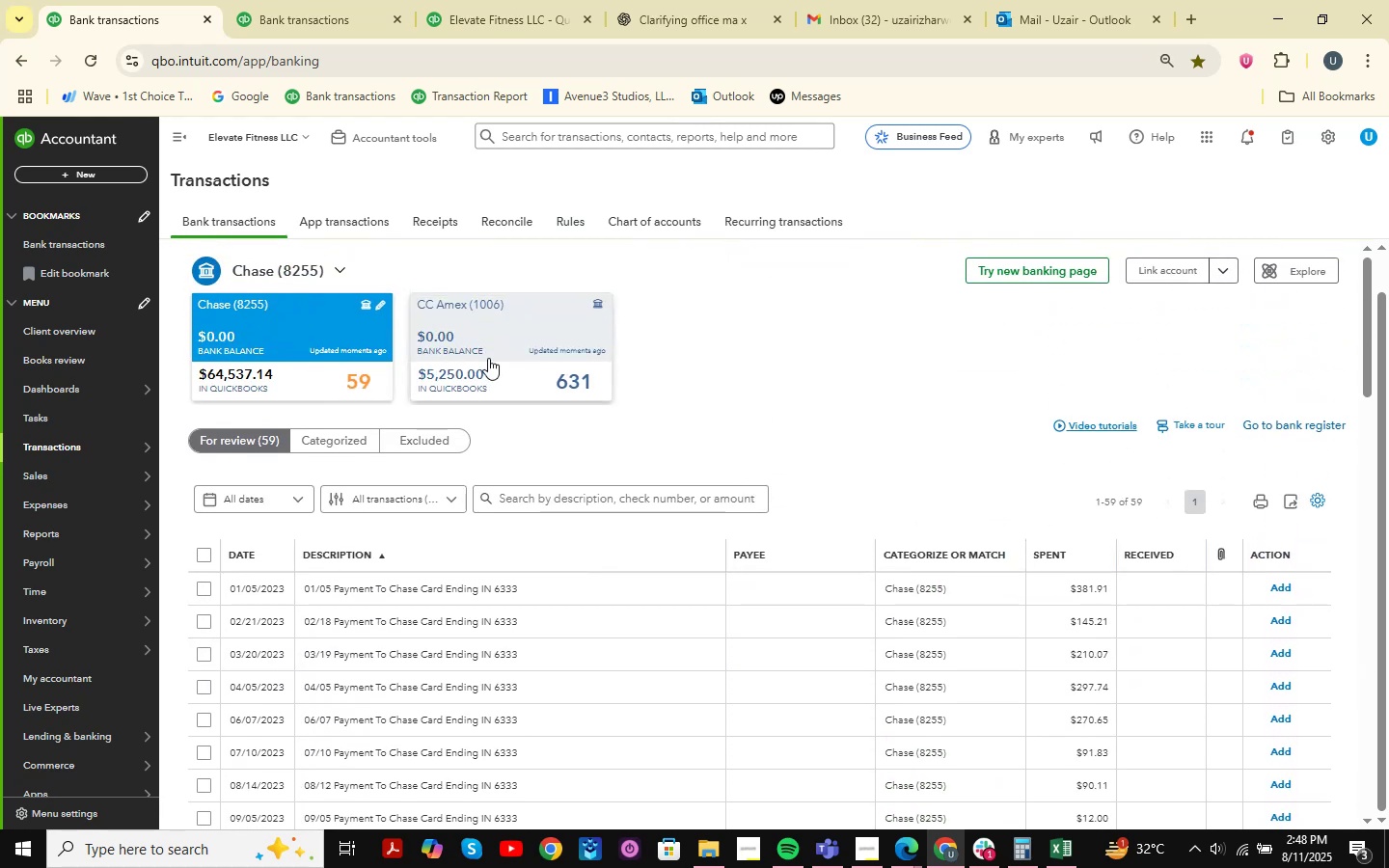 
left_click([526, 347])
 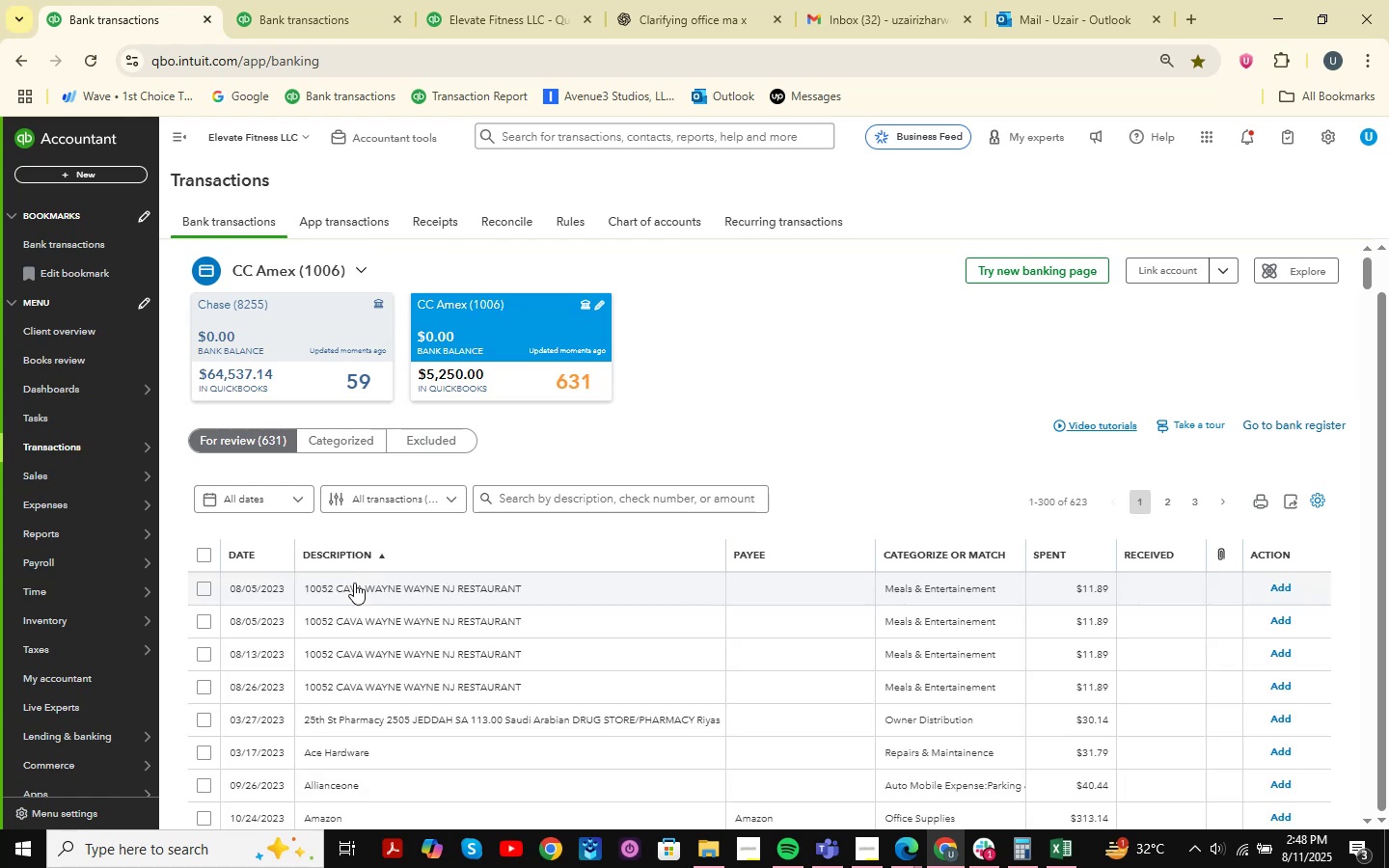 
wait(16.73)
 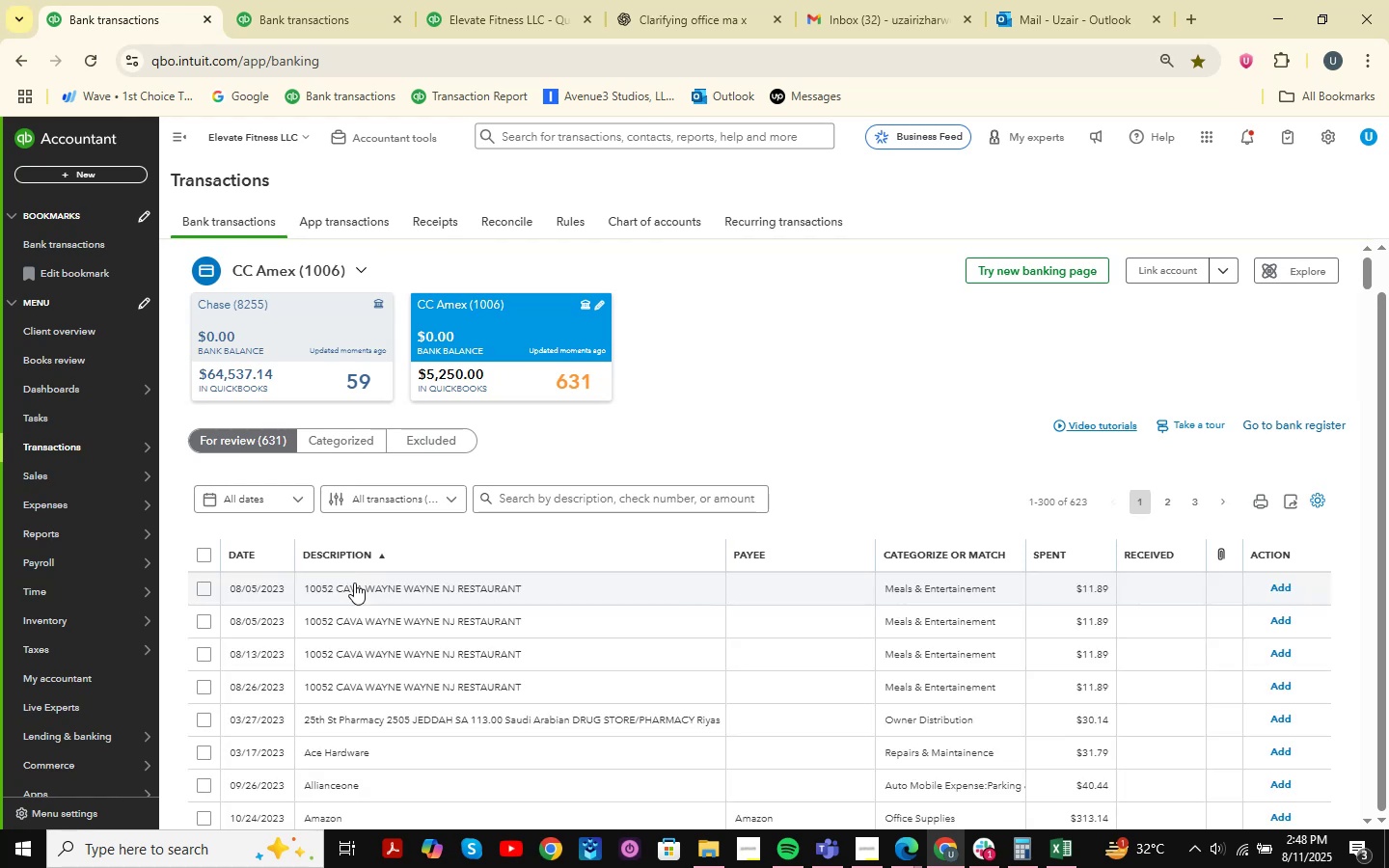 
left_click([297, 0])
 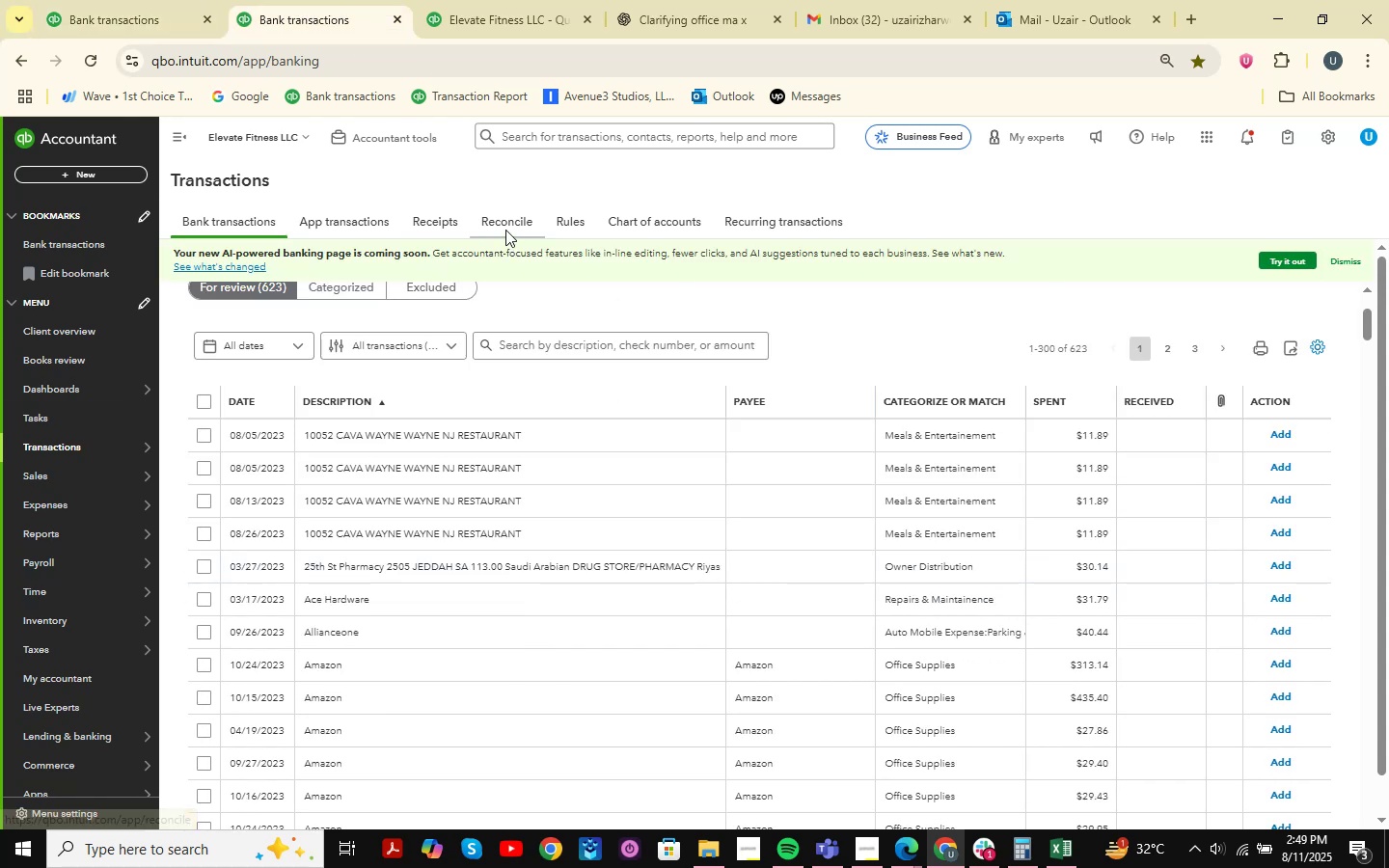 
left_click([500, 0])
 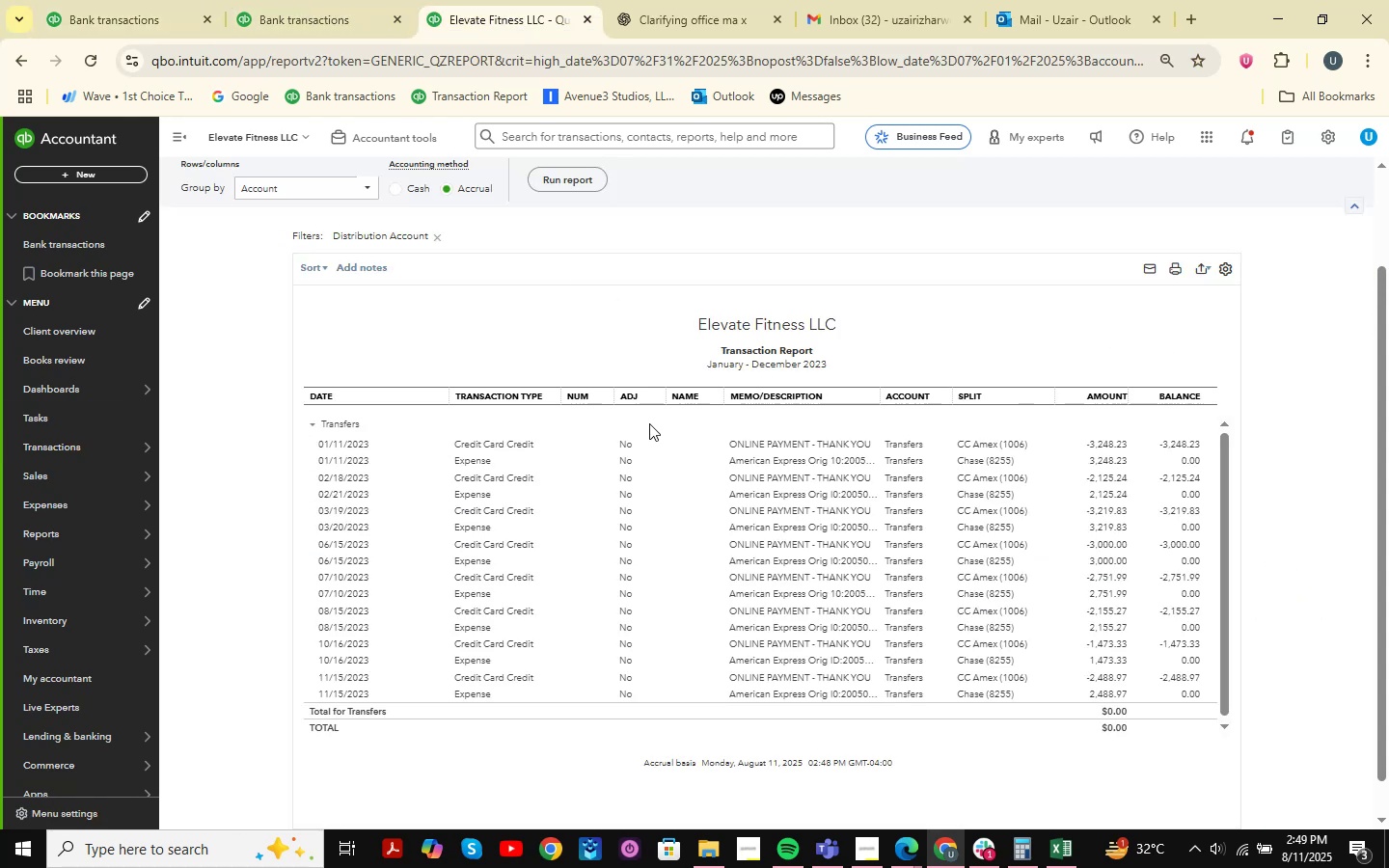 
scroll: coordinate [757, 404], scroll_direction: up, amount: 9.0
 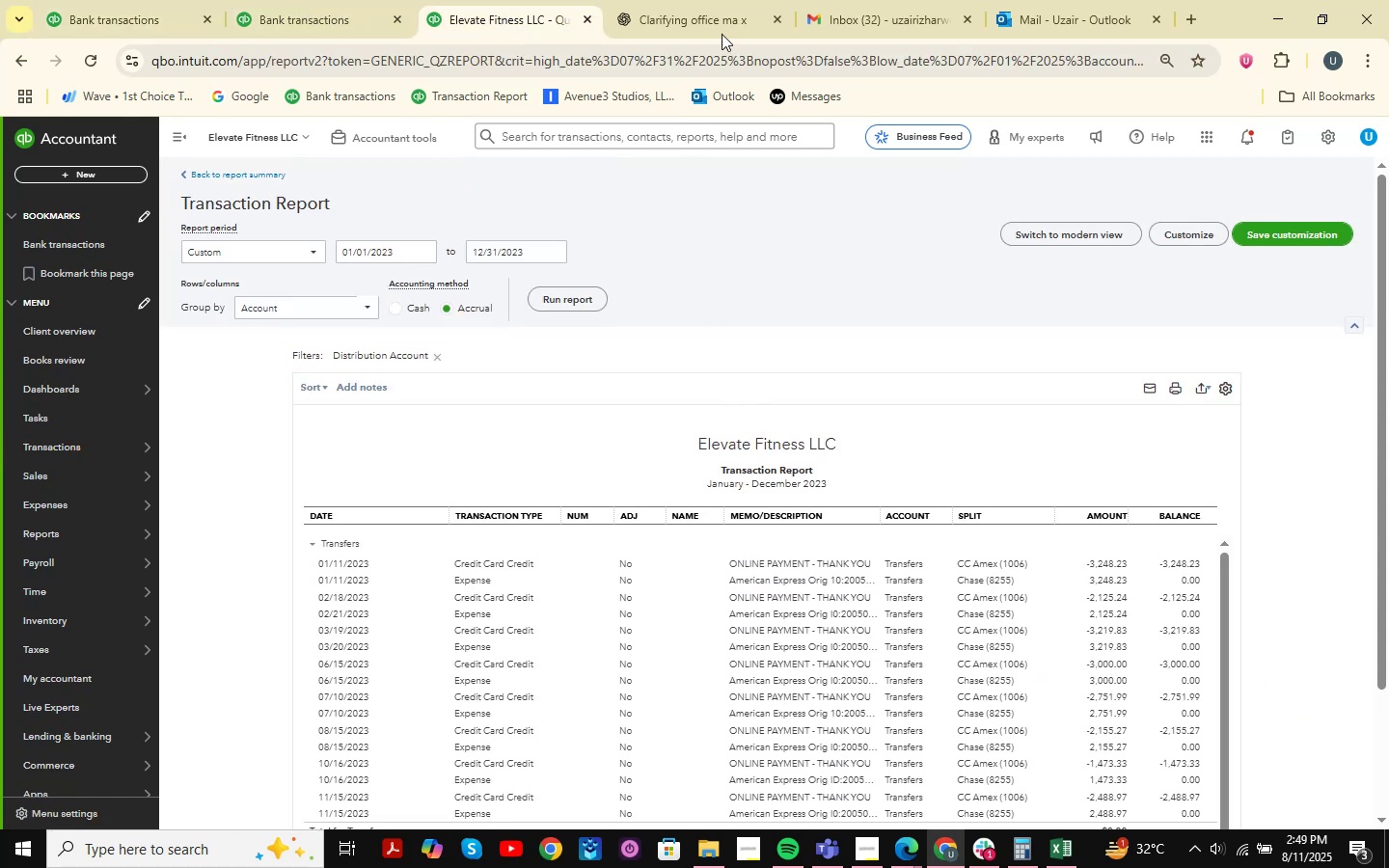 
left_click([738, 0])
 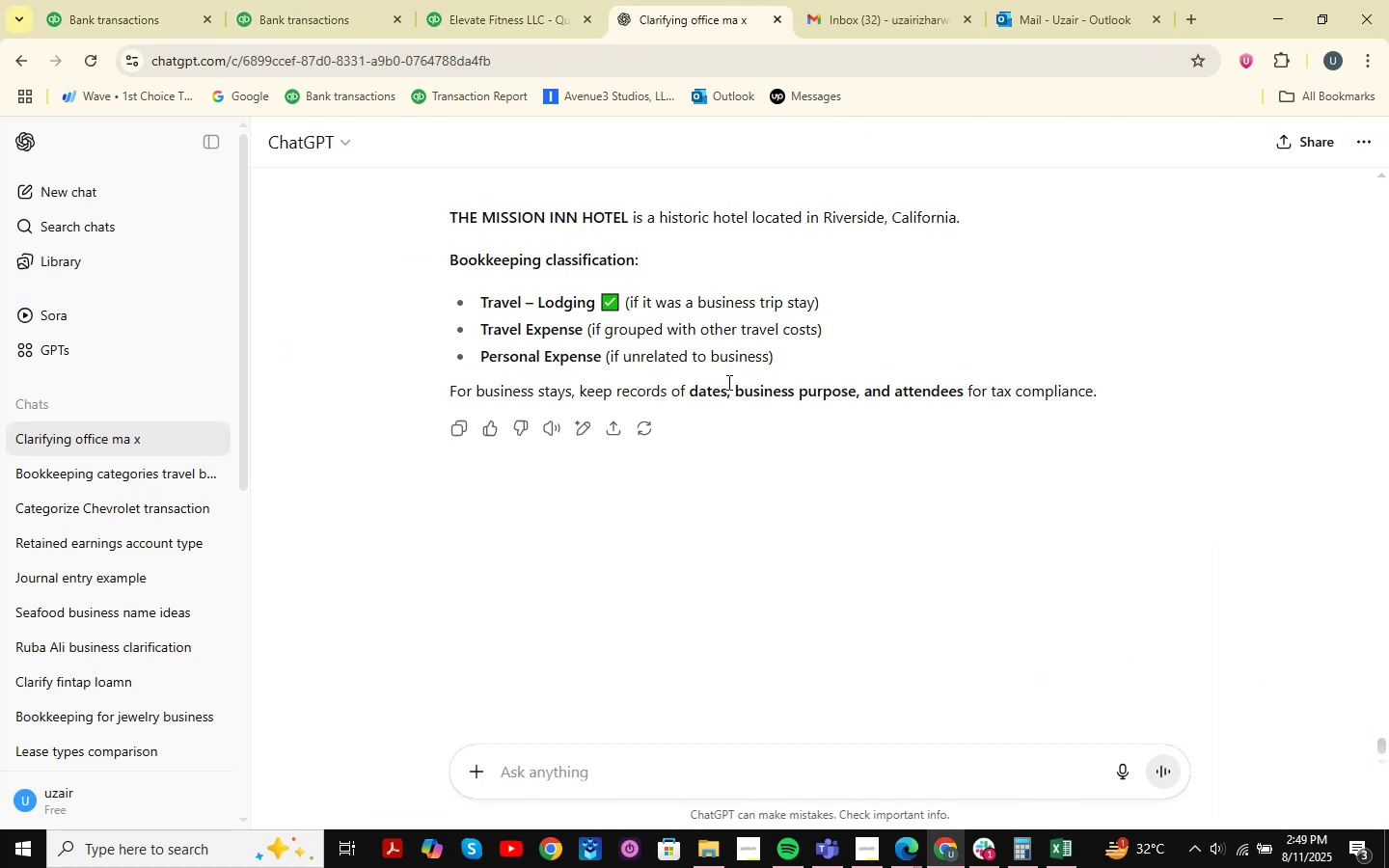 
scroll: coordinate [663, 288], scroll_direction: down, amount: 12.0
 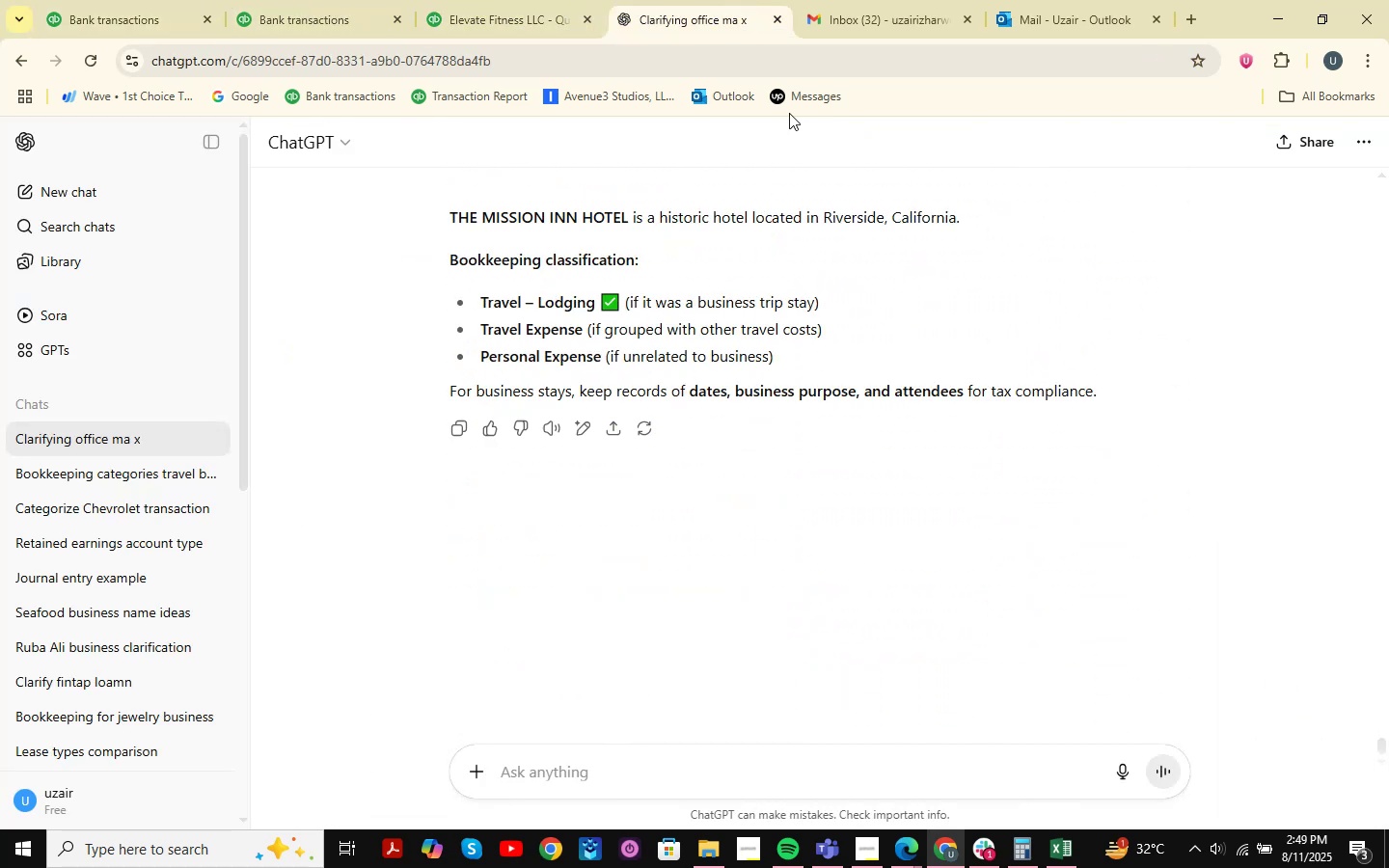 
left_click([840, 0])
 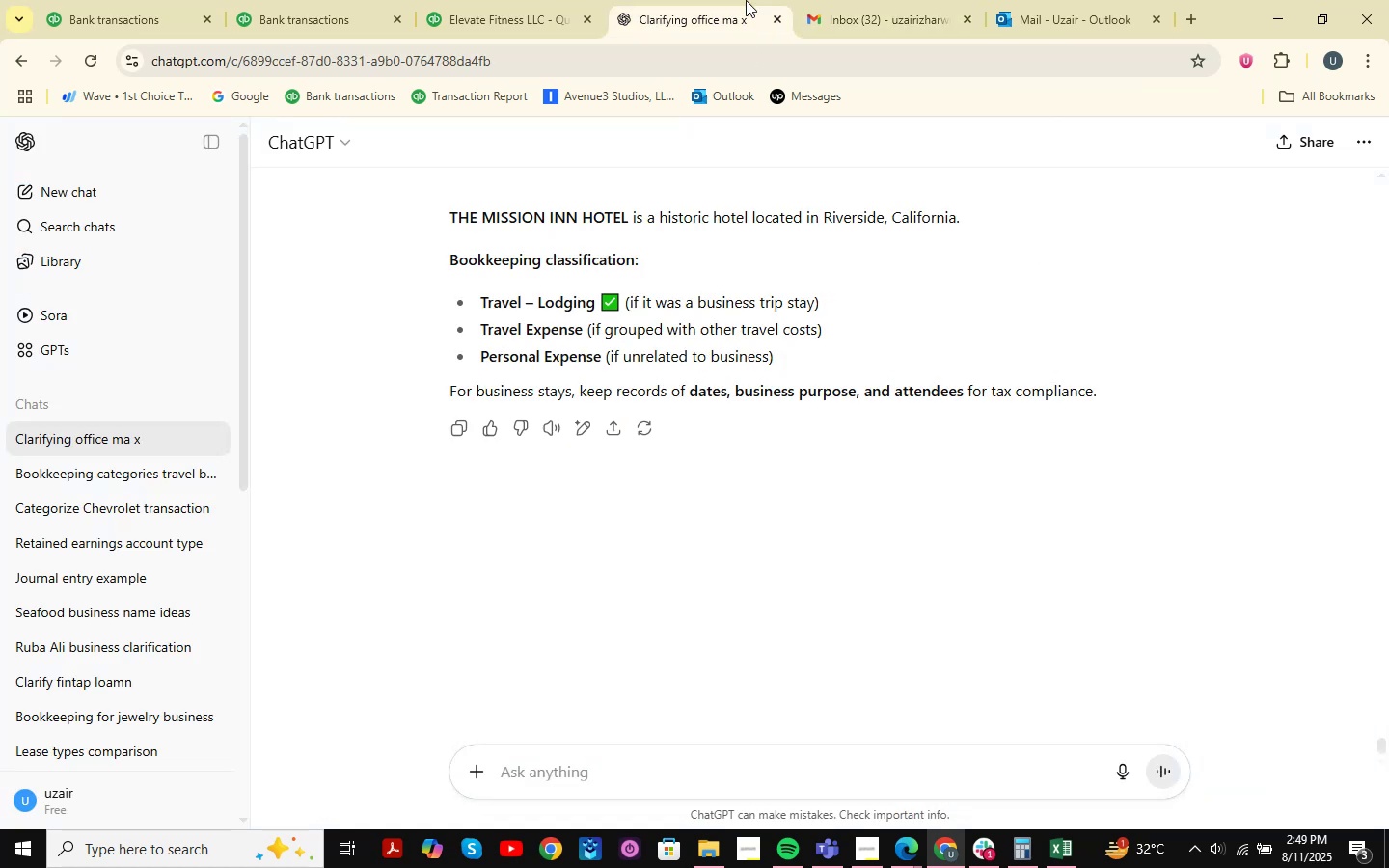 
double_click([485, 0])
 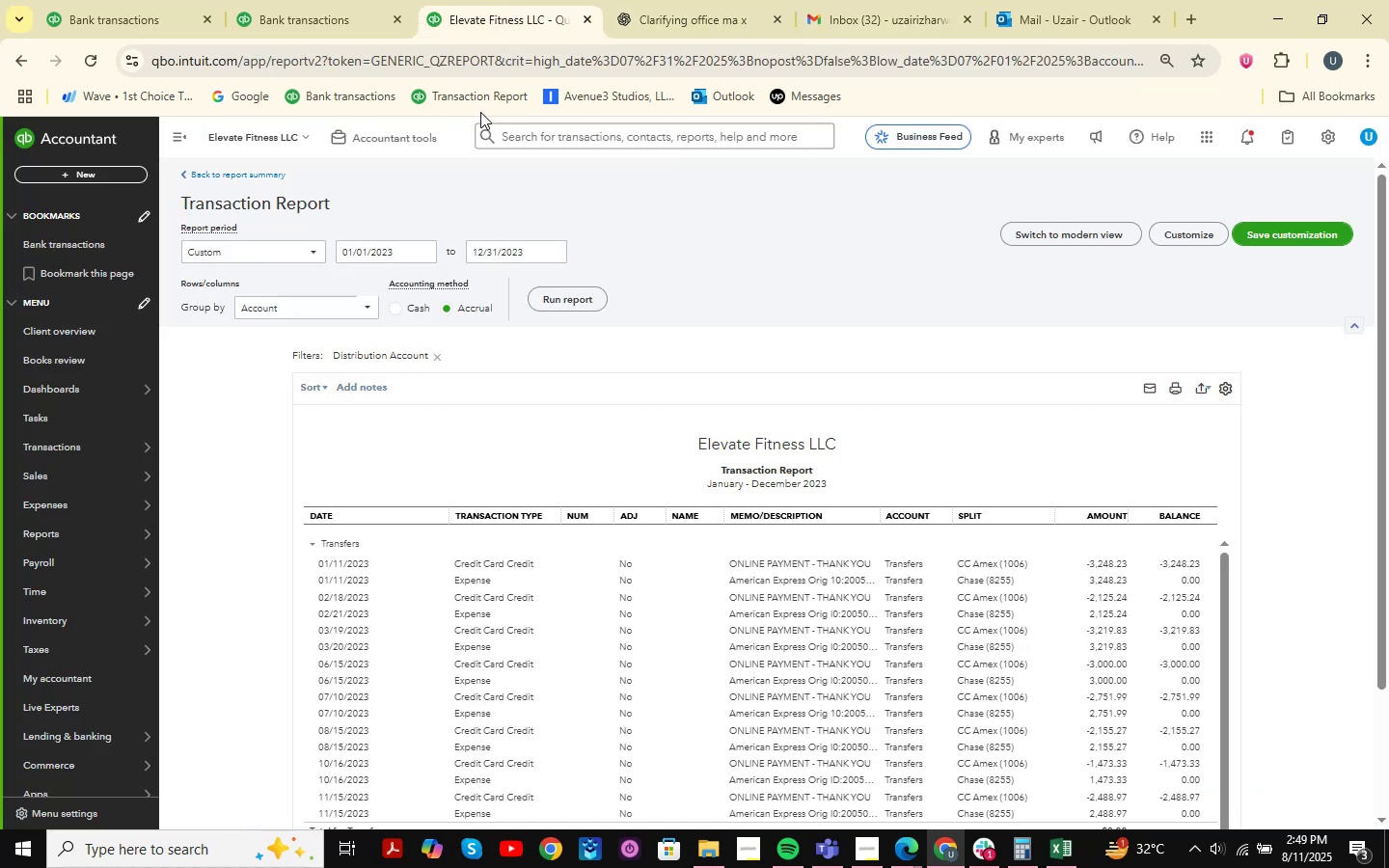 
scroll: coordinate [702, 366], scroll_direction: down, amount: 8.0
 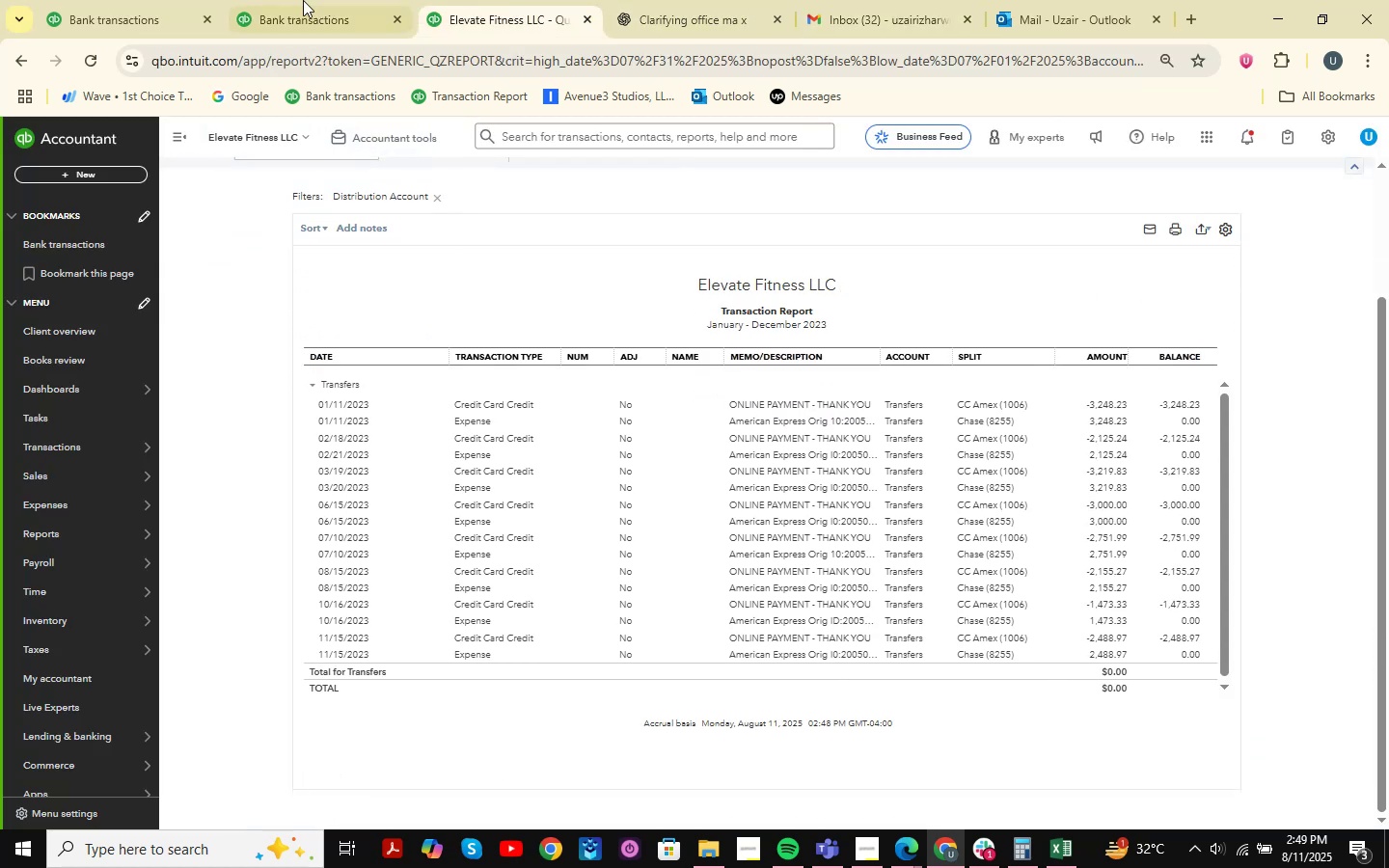 
left_click([291, 0])
 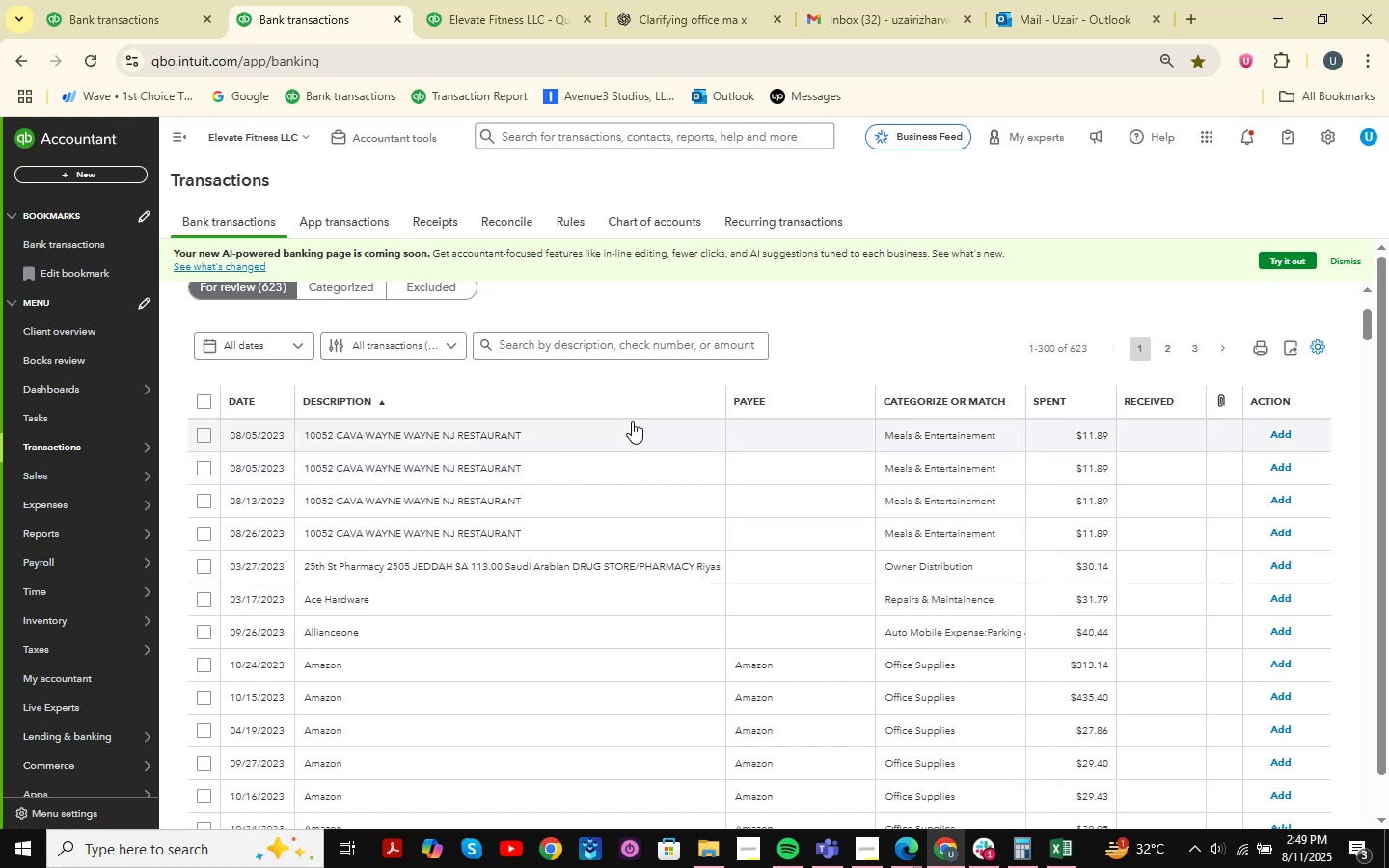 
wait(19.24)
 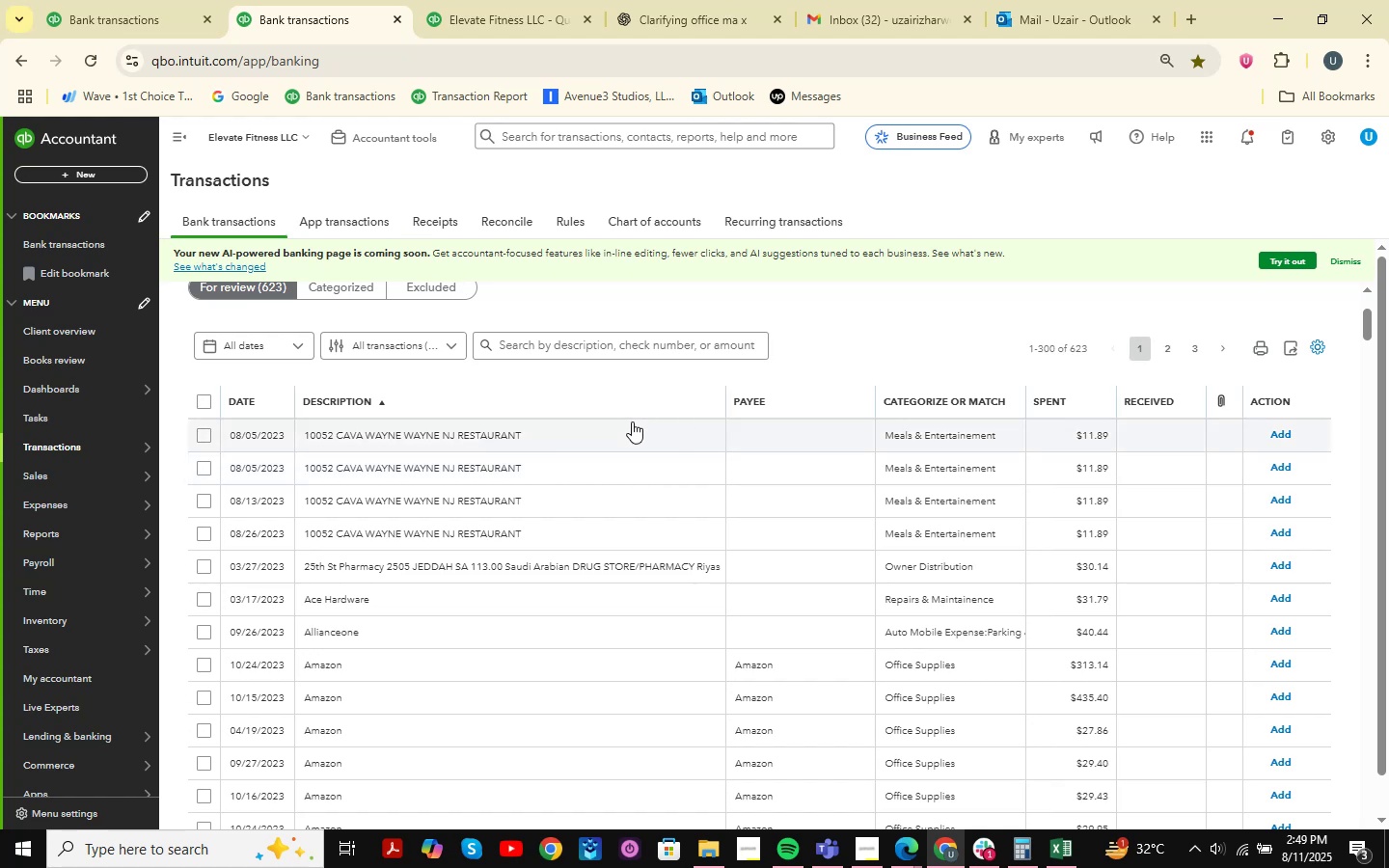 
scroll: coordinate [643, 557], scroll_direction: down, amount: 10.0
 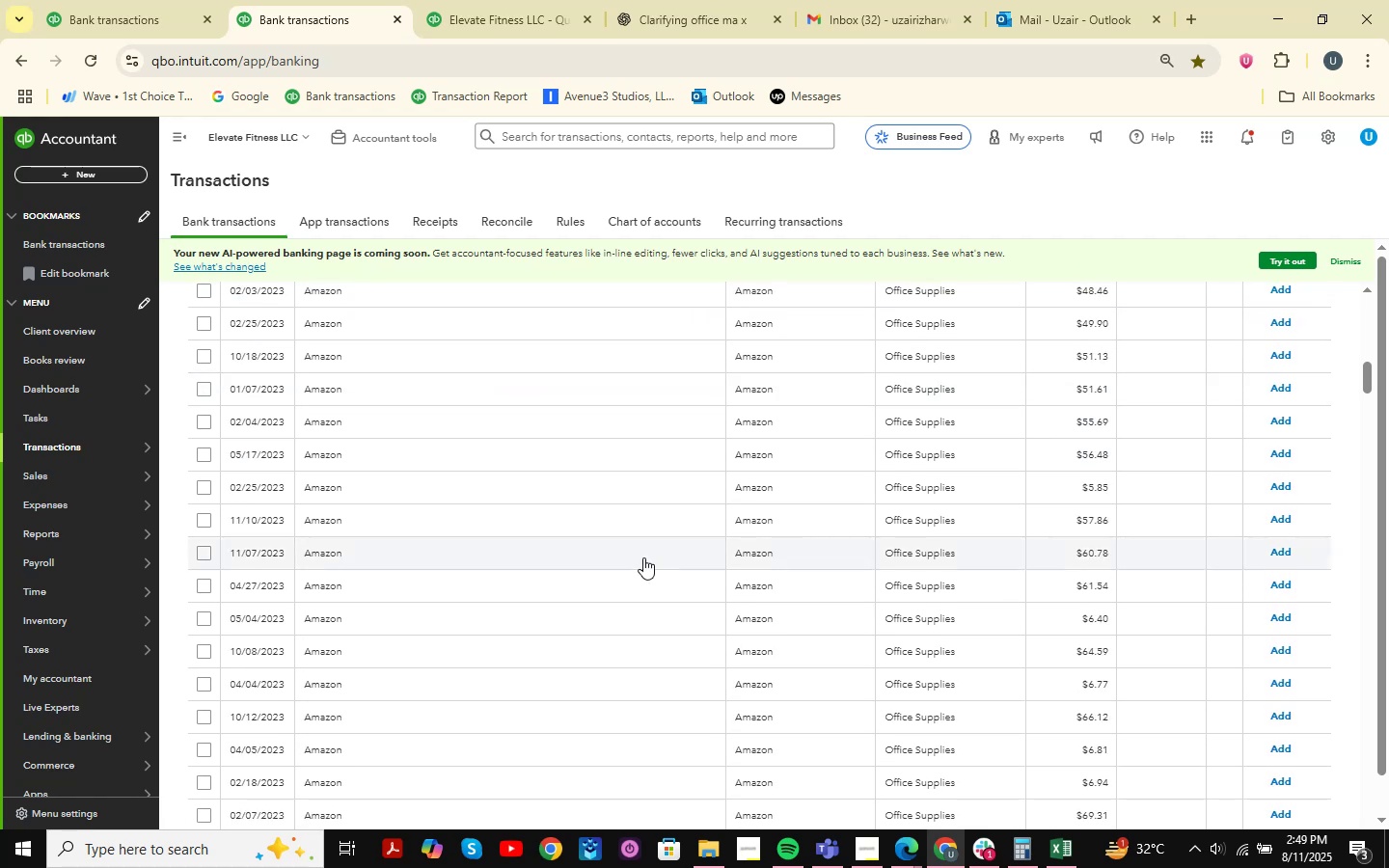 
scroll: coordinate [833, 545], scroll_direction: up, amount: 27.0
 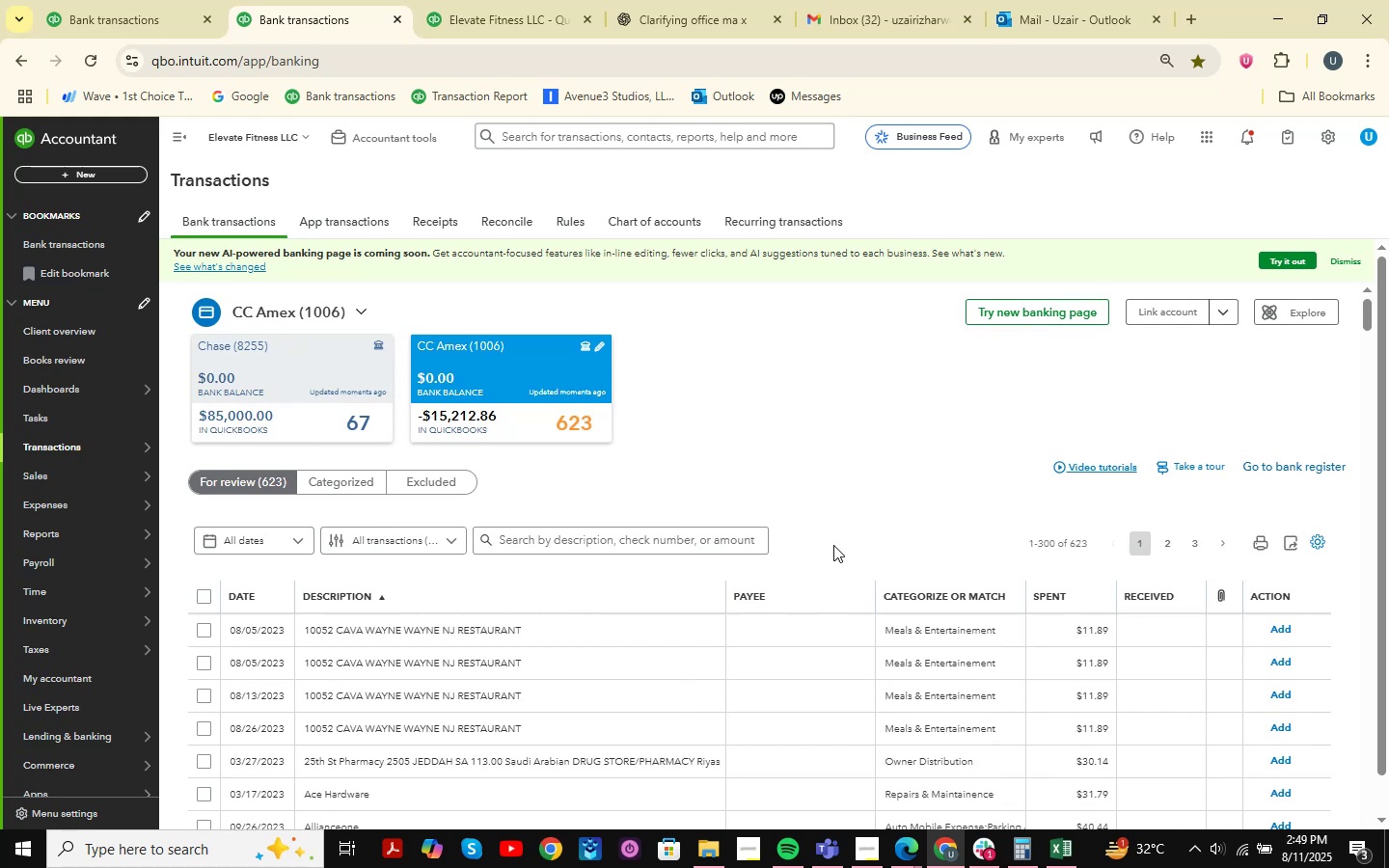 
scroll: coordinate [1105, 512], scroll_direction: down, amount: 118.0
 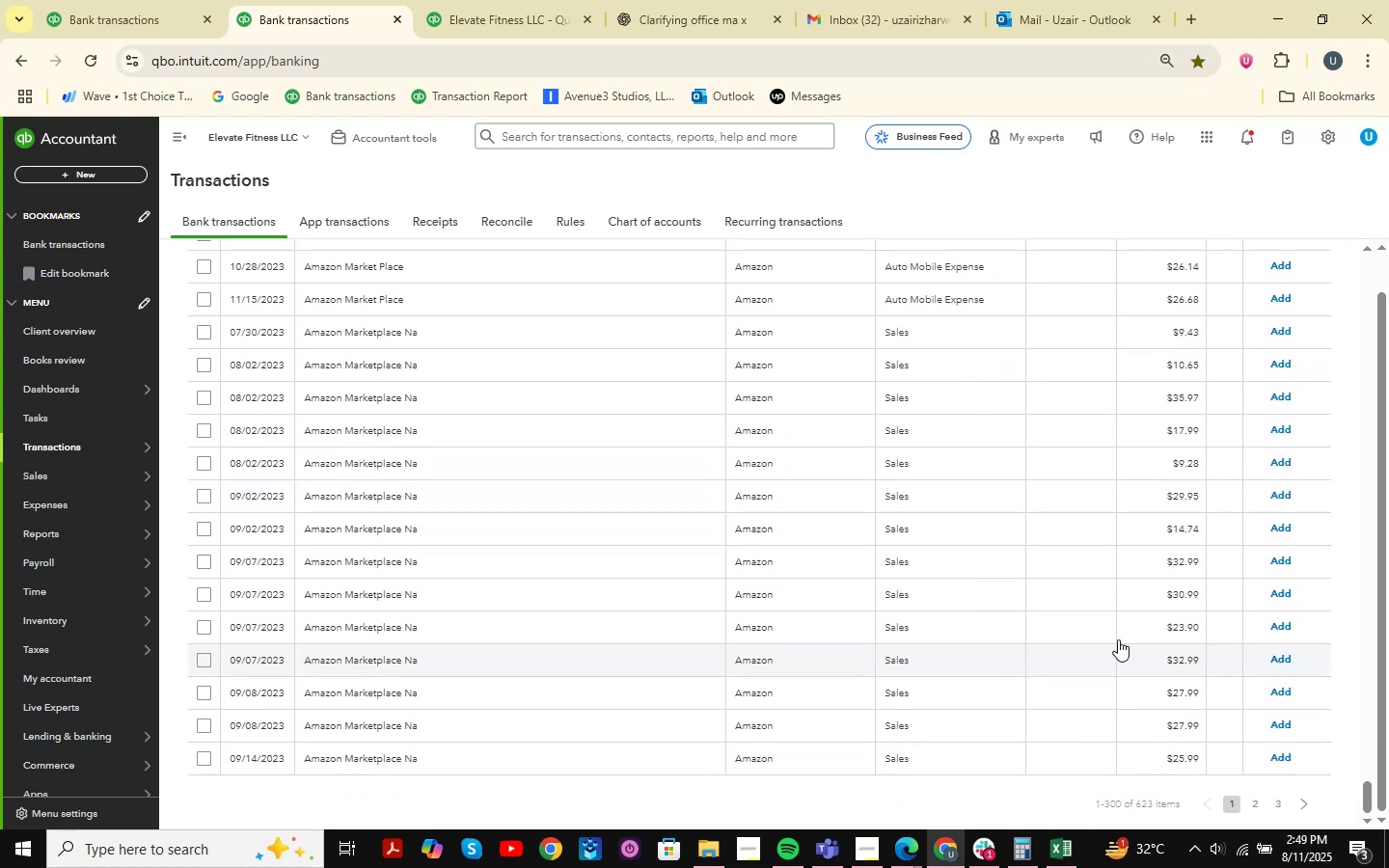 
scroll: coordinate [1353, 714], scroll_direction: up, amount: 4.0
 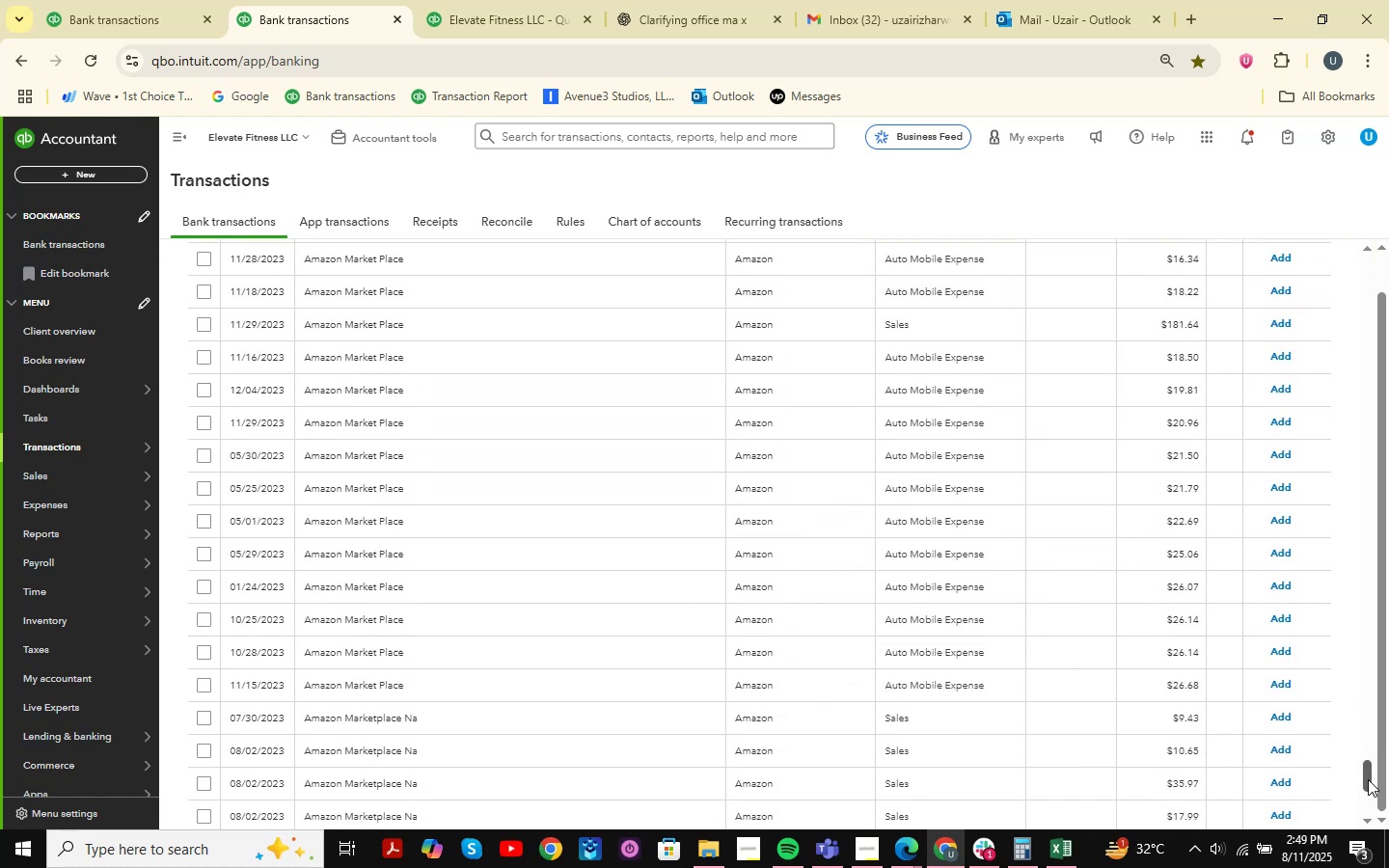 
left_click_drag(start_coordinate=[1366, 776], to_coordinate=[1359, 244])
 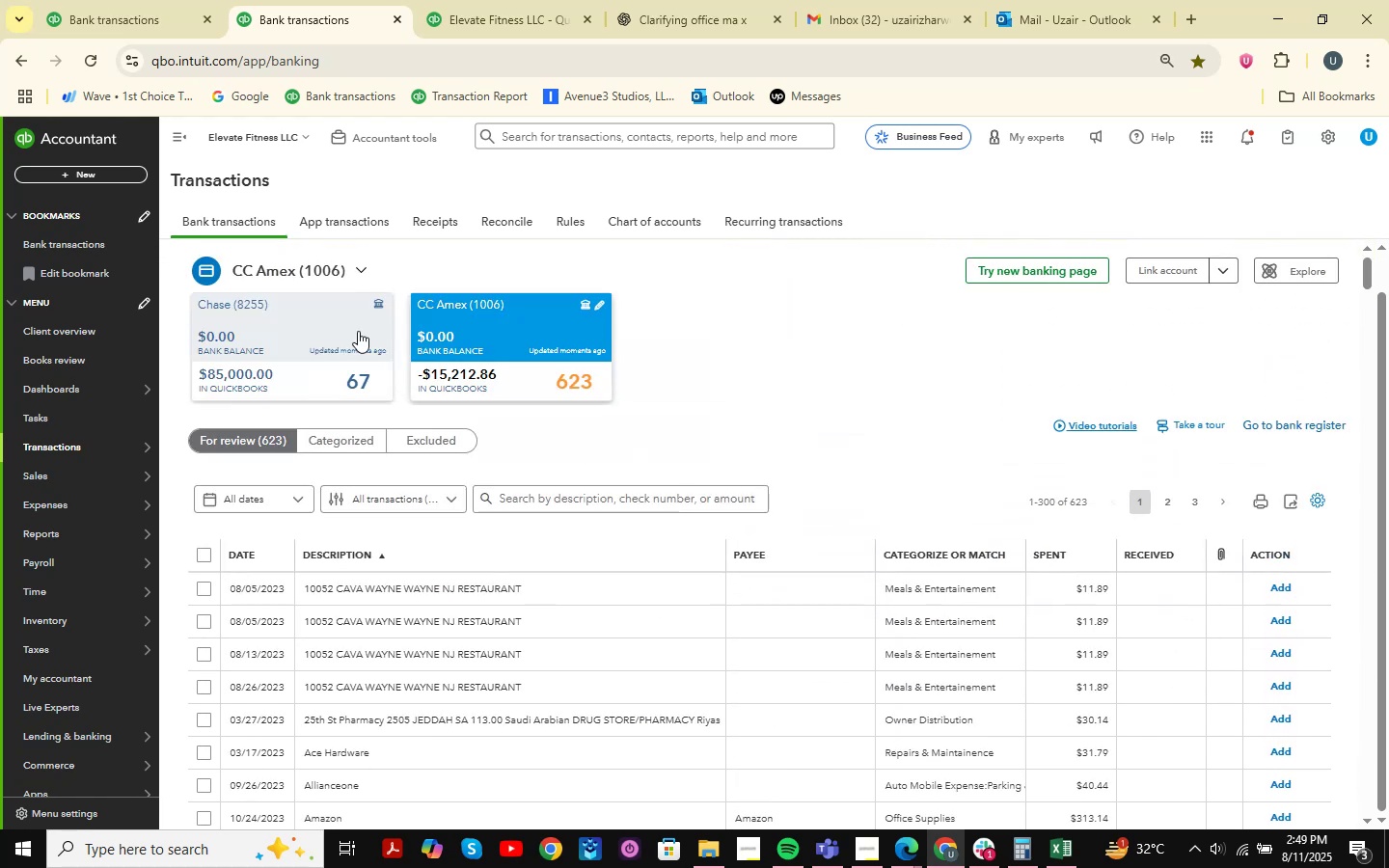 
left_click([304, 331])
 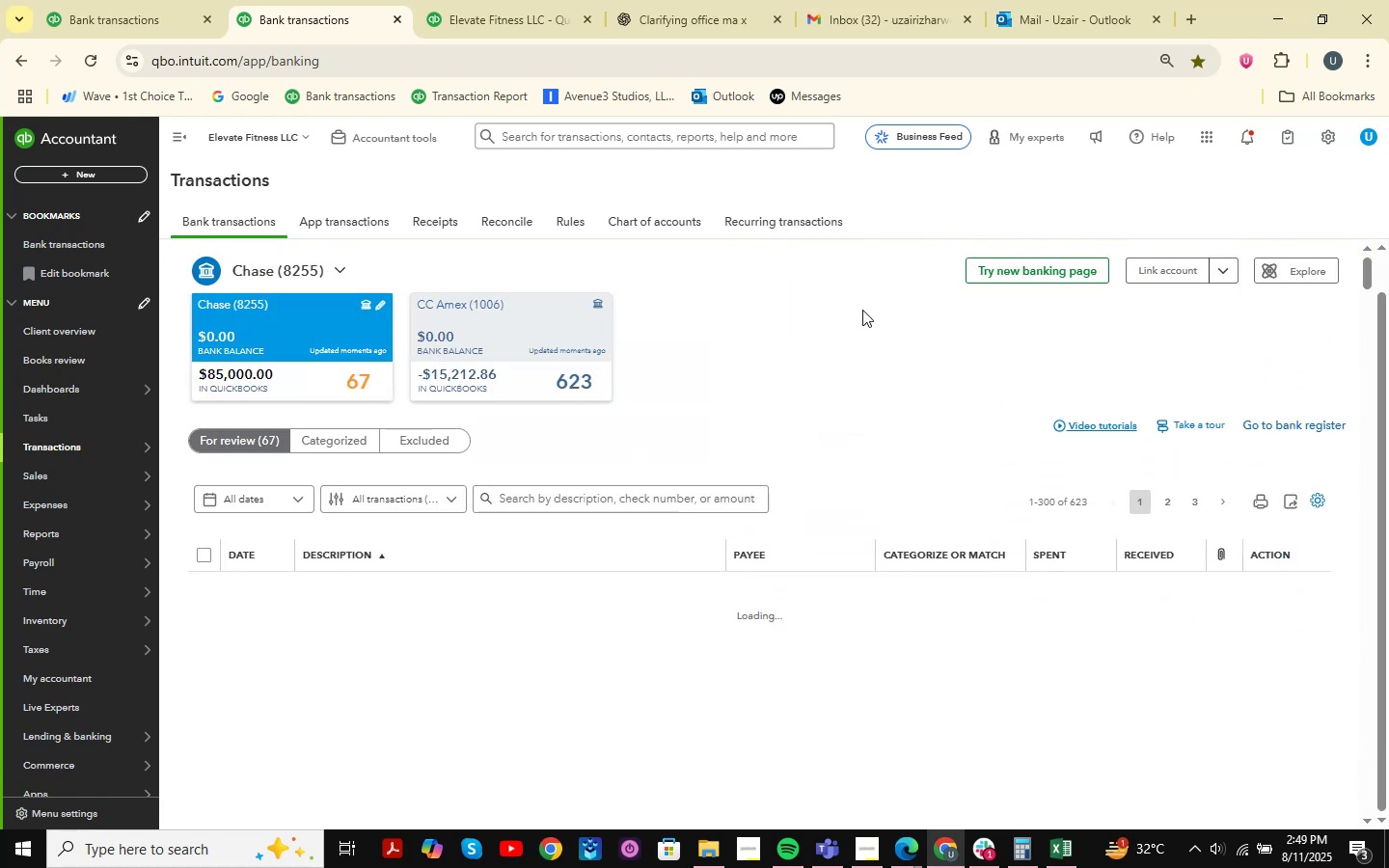 
wait(8.8)
 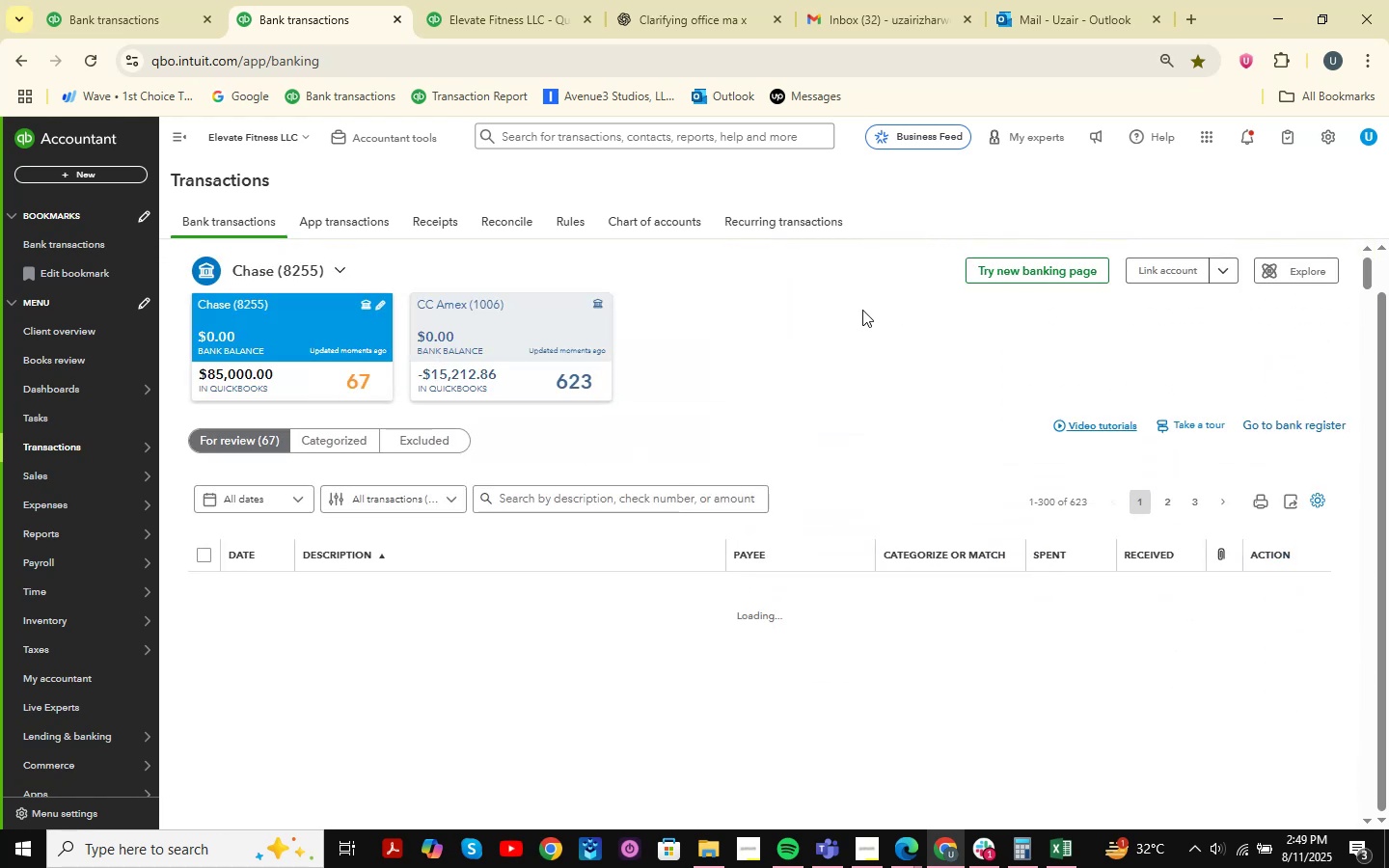 
double_click([691, 0])
 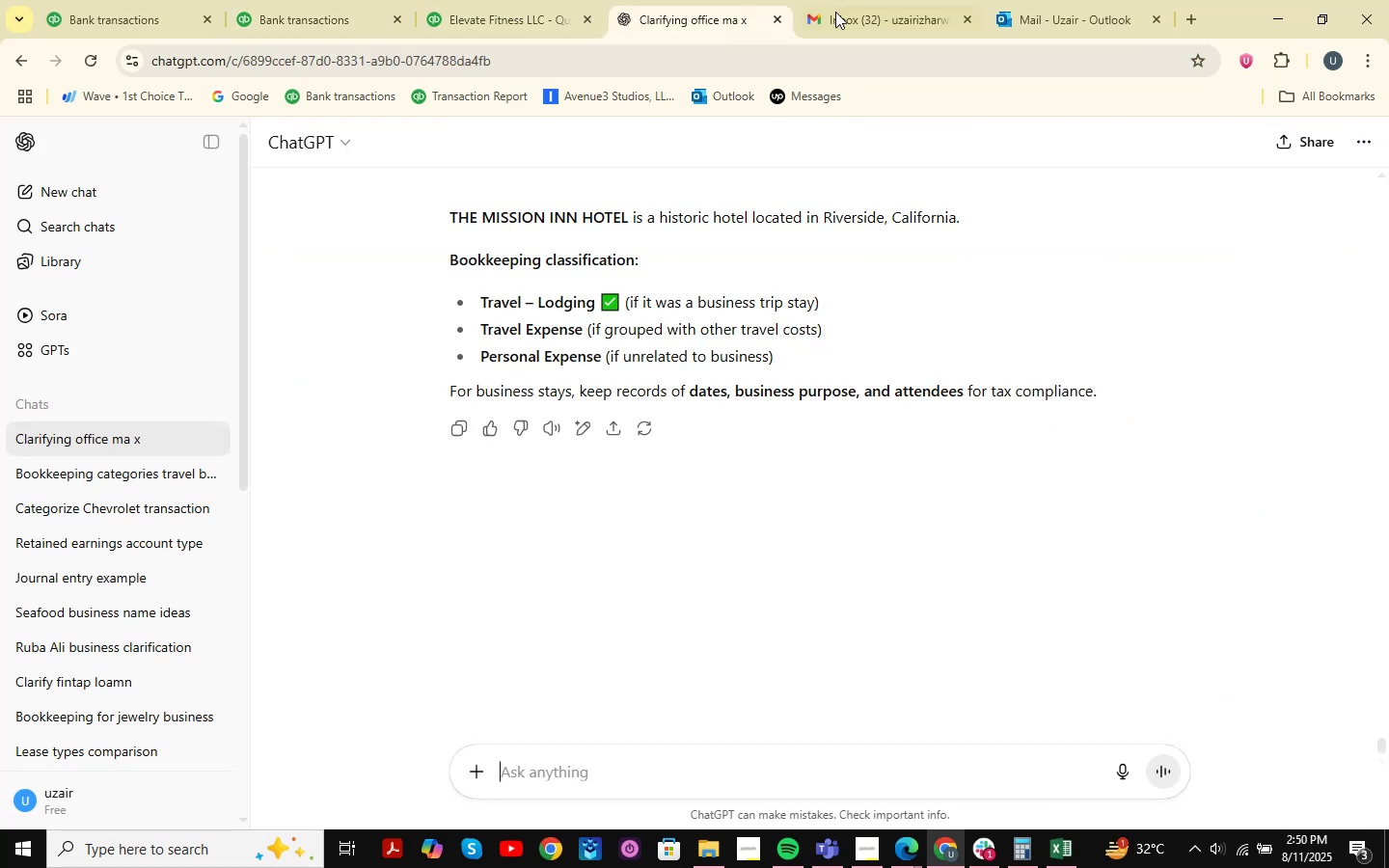 
triple_click([858, 0])
 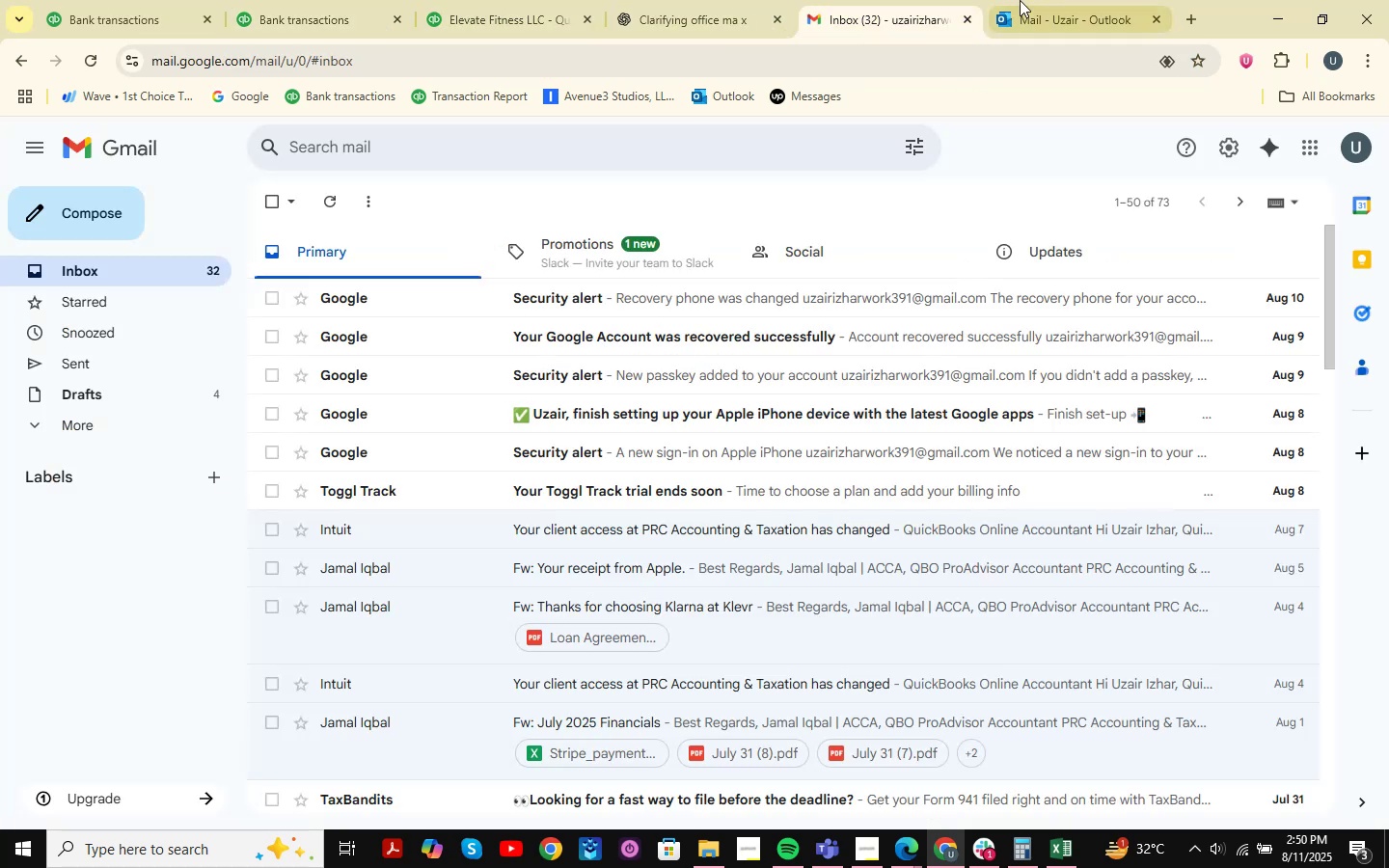 
triple_click([1022, 0])
 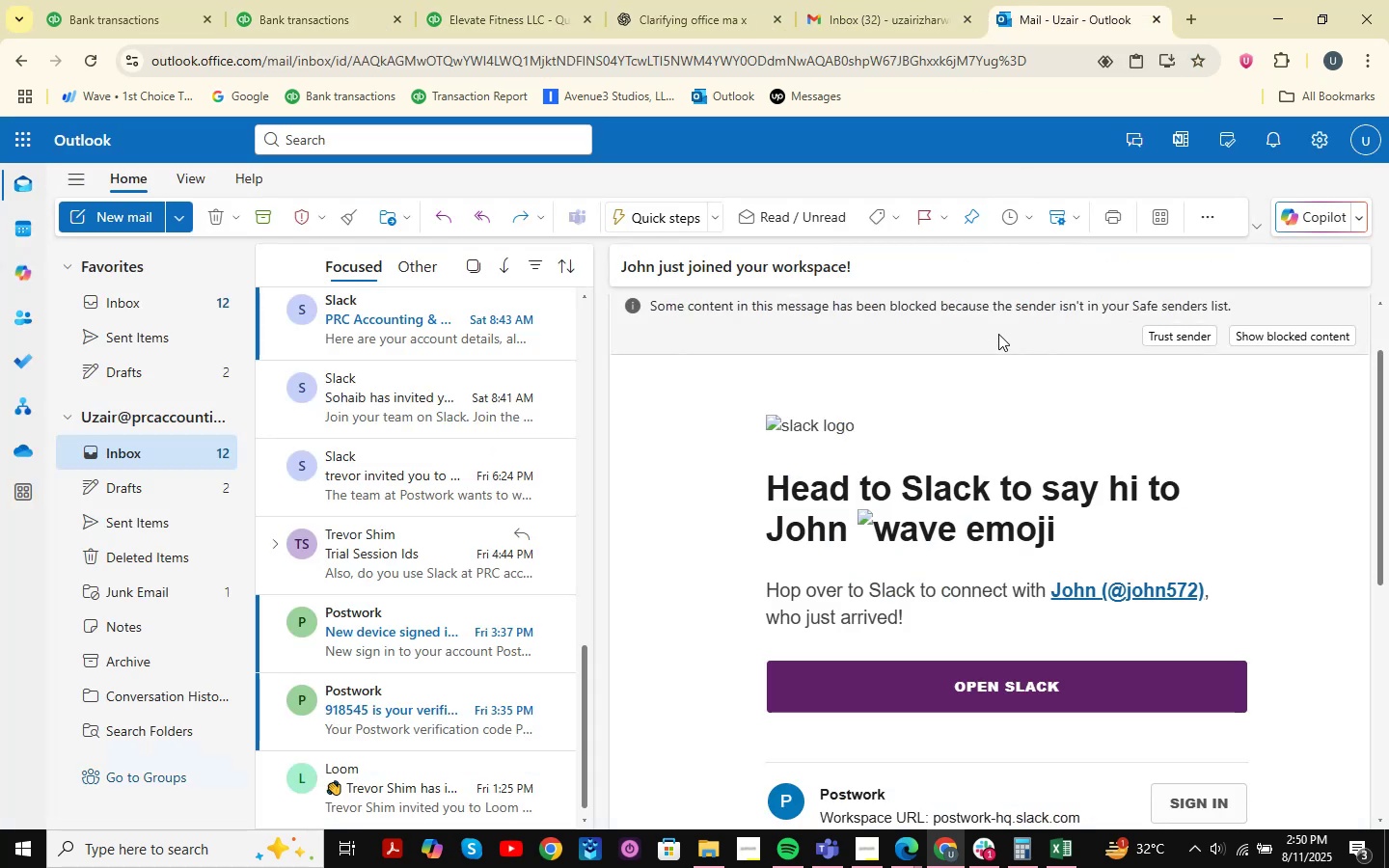 
scroll: coordinate [460, 316], scroll_direction: none, amount: 0.0
 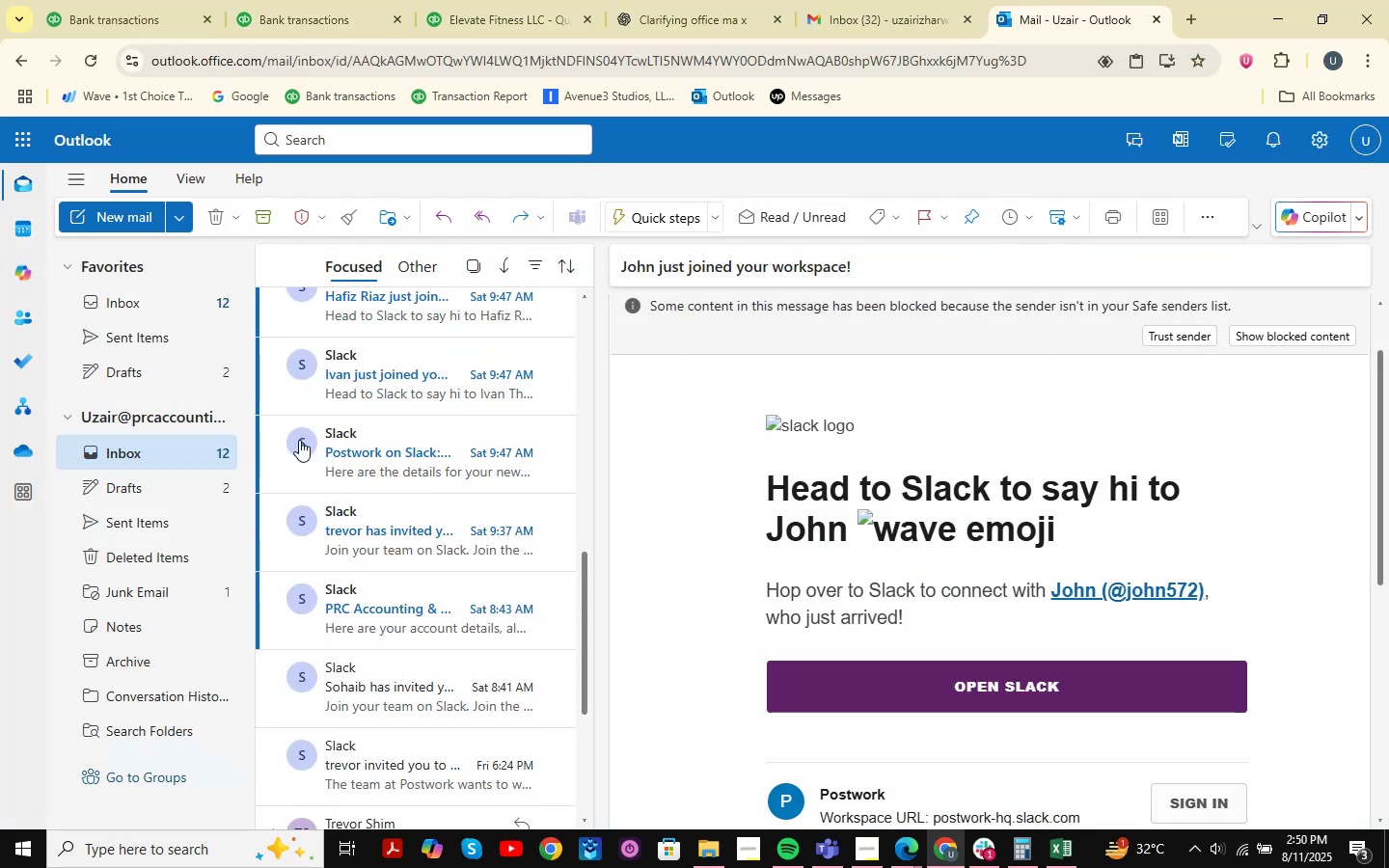 
scroll: coordinate [449, 426], scroll_direction: up, amount: 20.0
 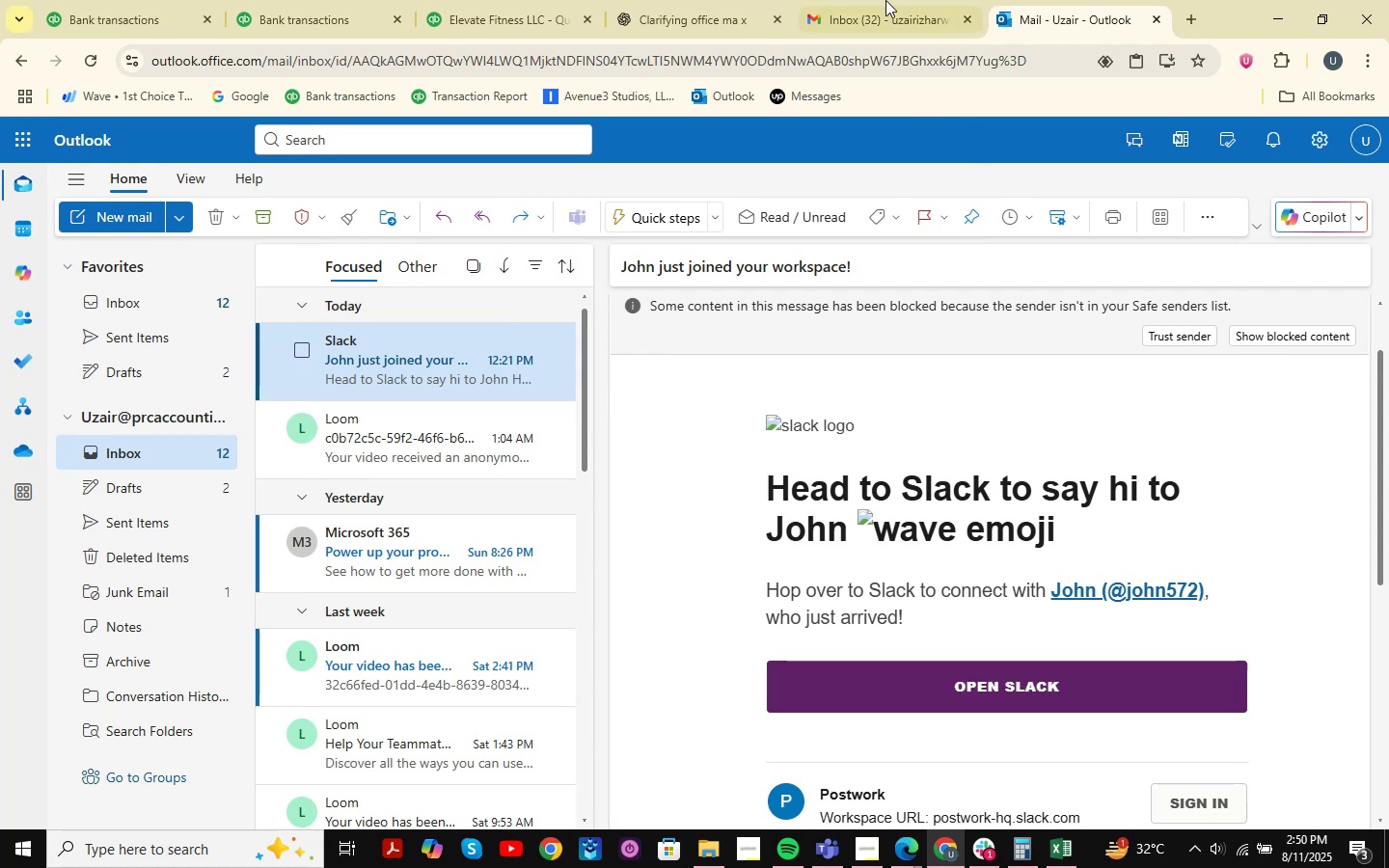 
double_click([708, 13])
 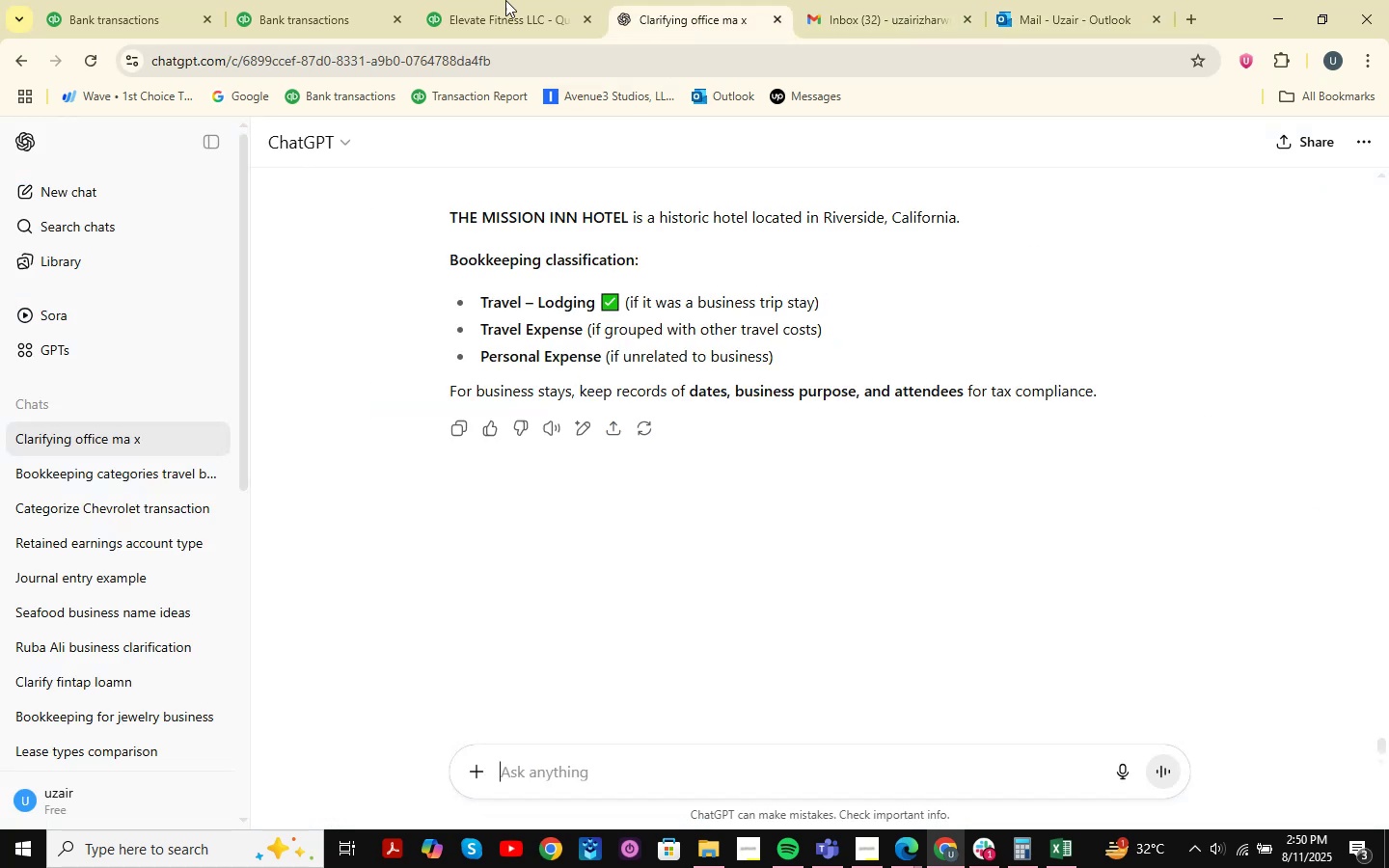 
triple_click([505, 0])
 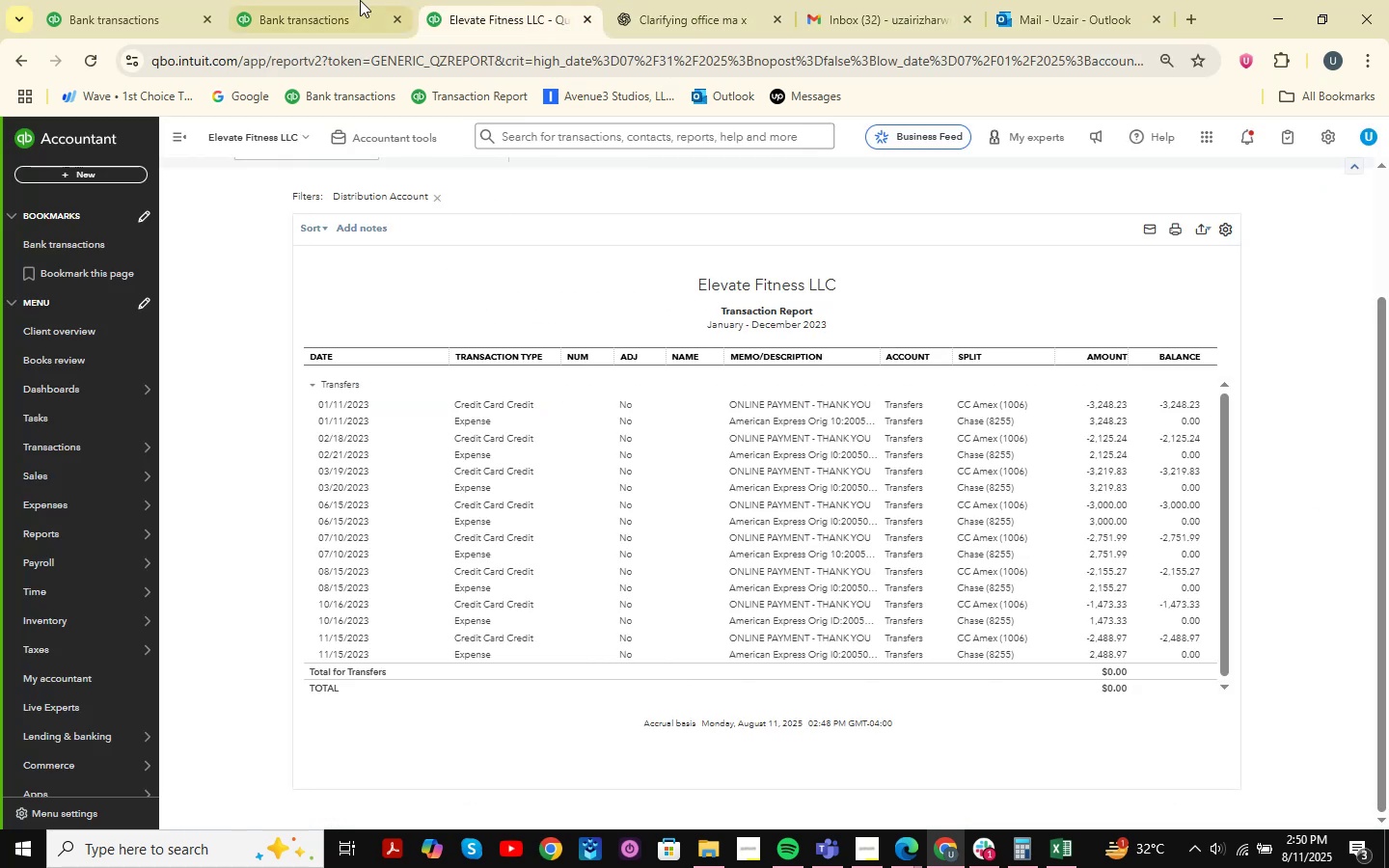 
left_click([360, 0])
 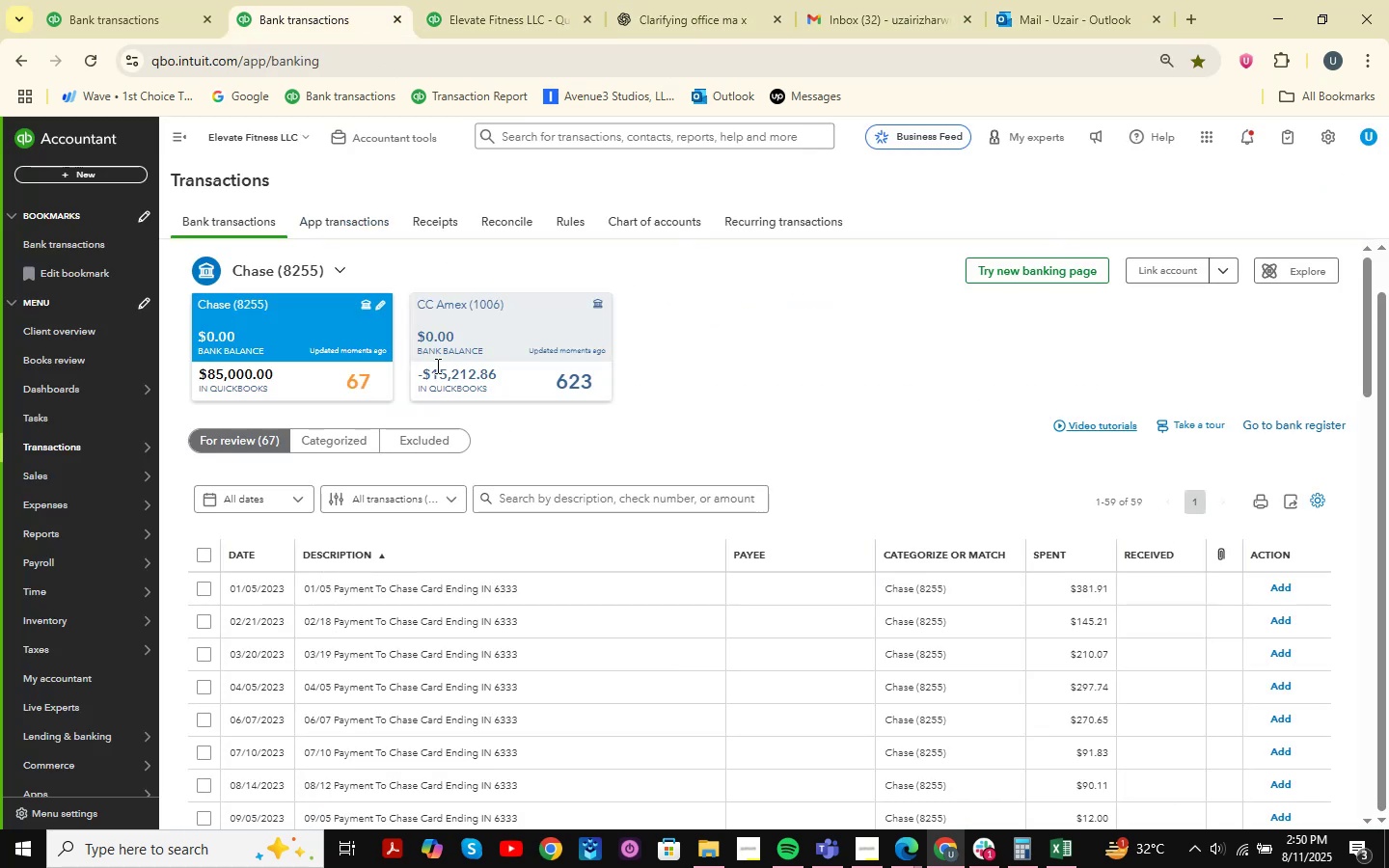 
scroll: coordinate [441, 354], scroll_direction: down, amount: 3.0
 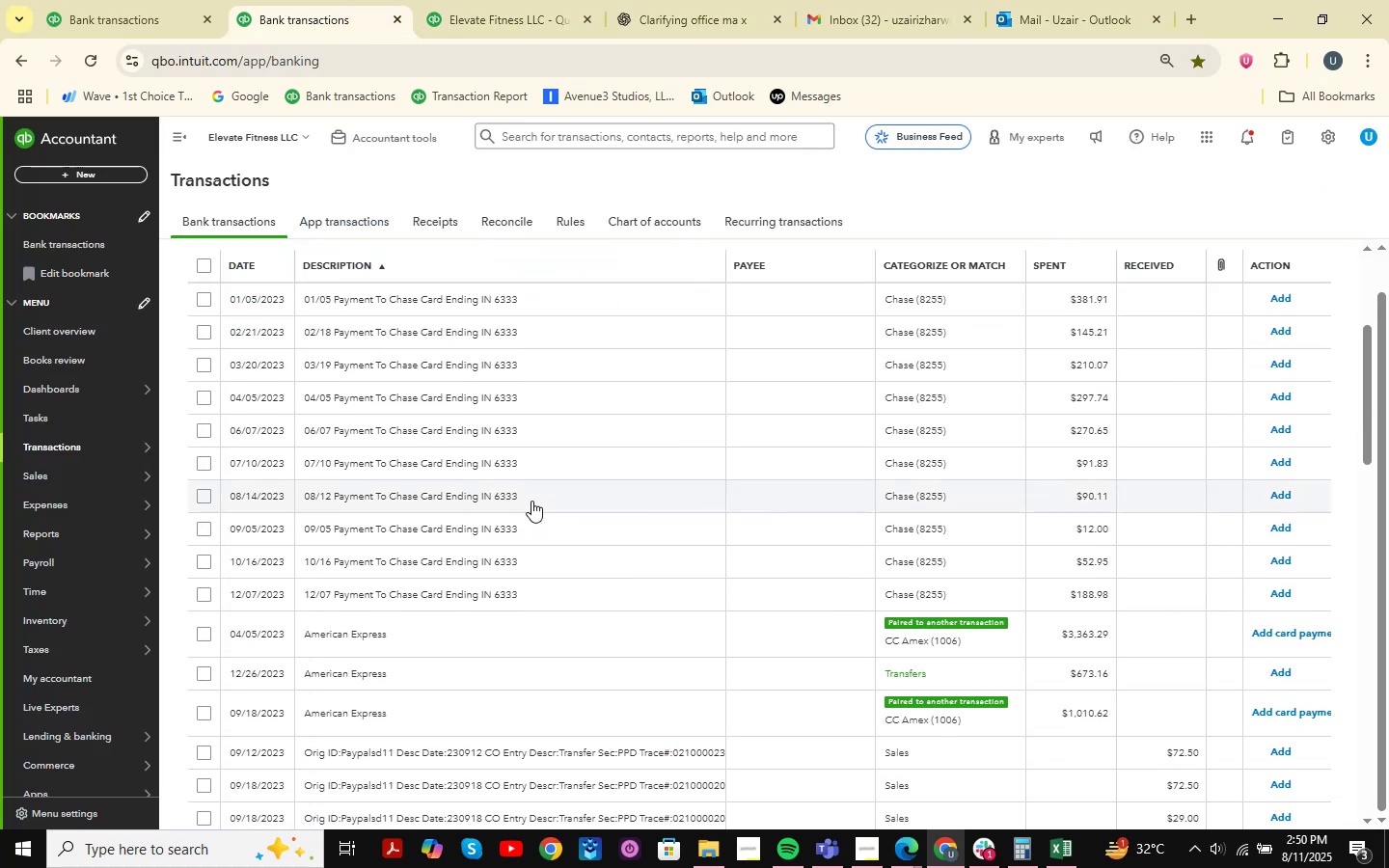 
wait(6.13)
 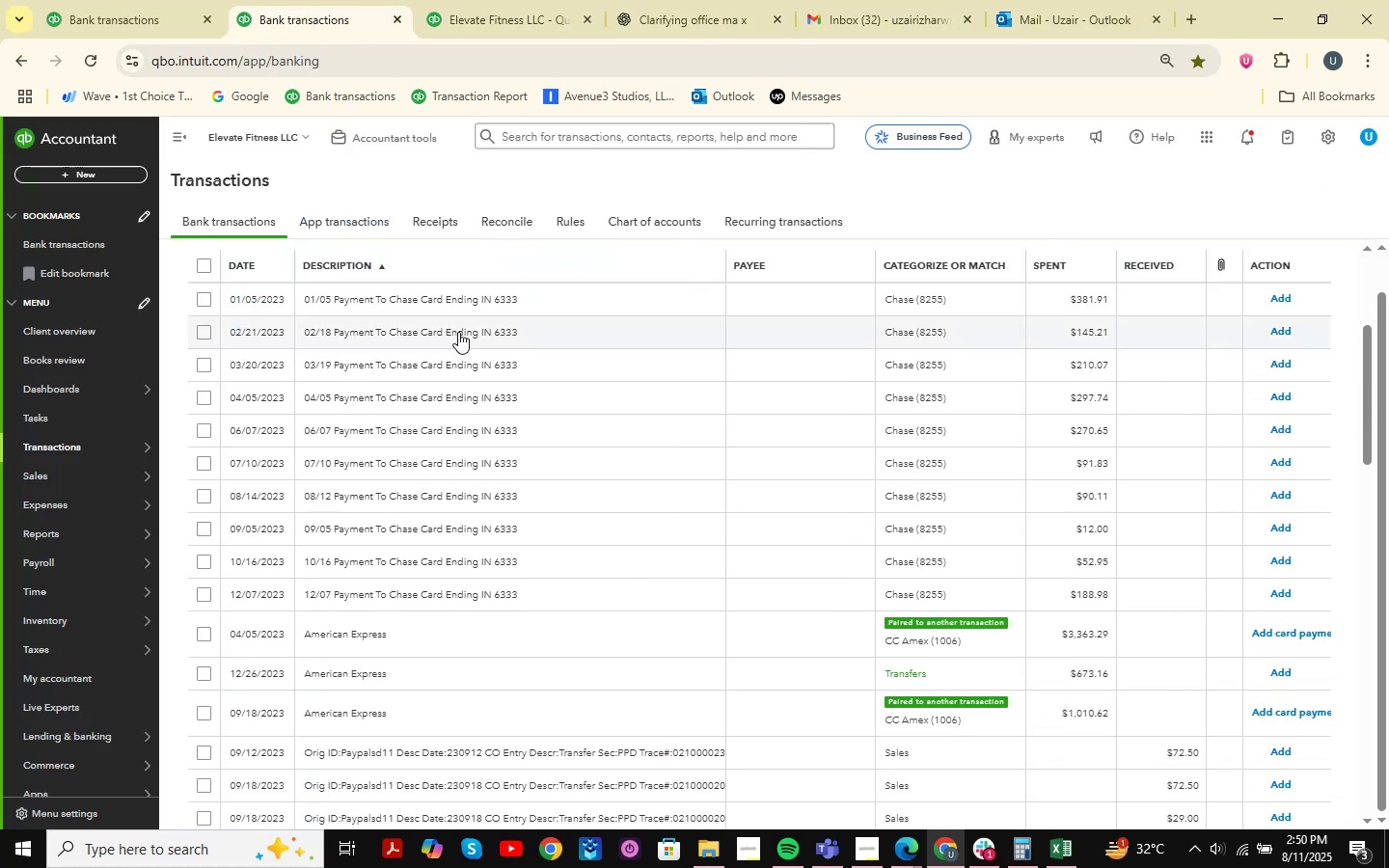 
left_click([42, 0])
 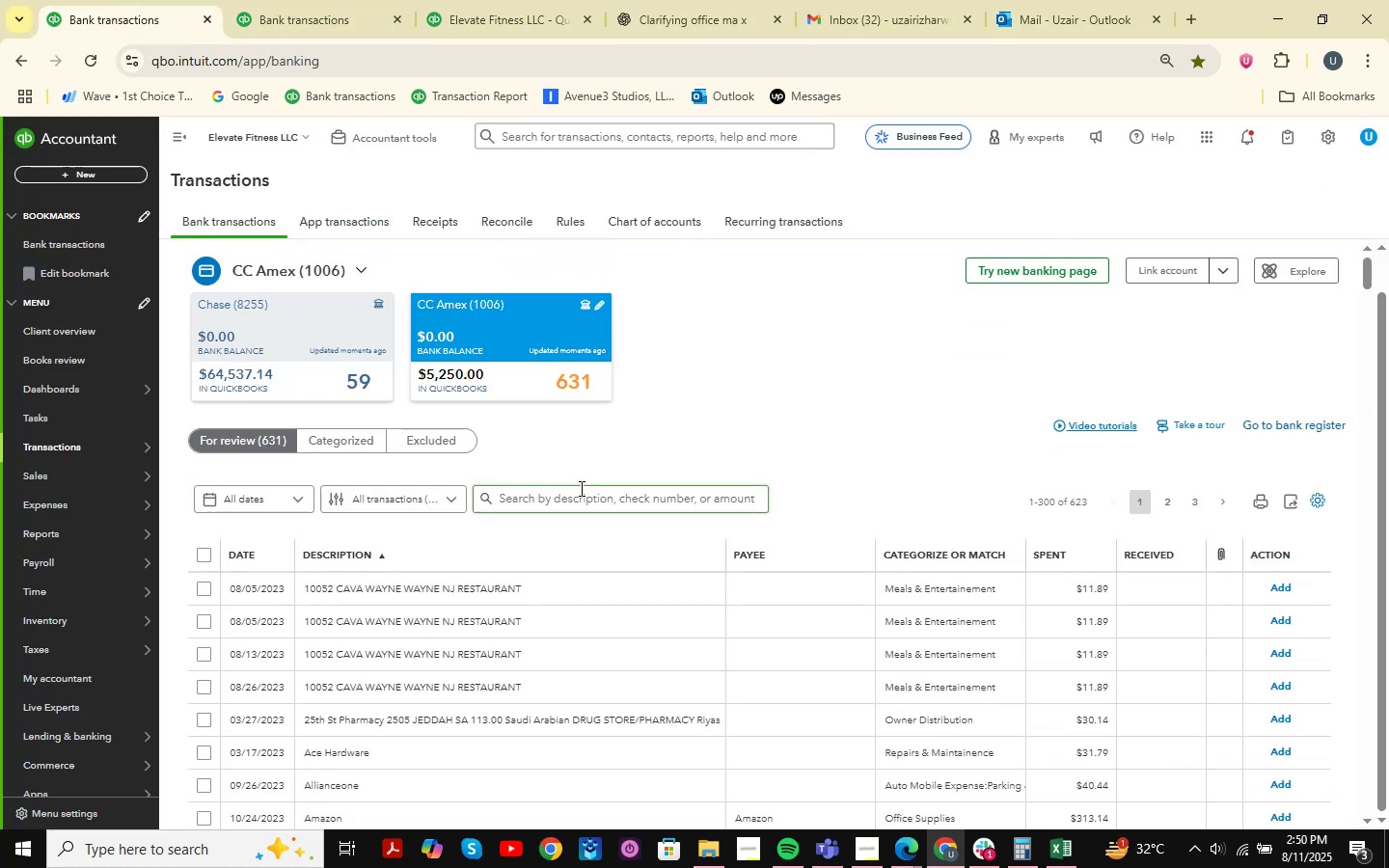 
left_click([581, 492])
 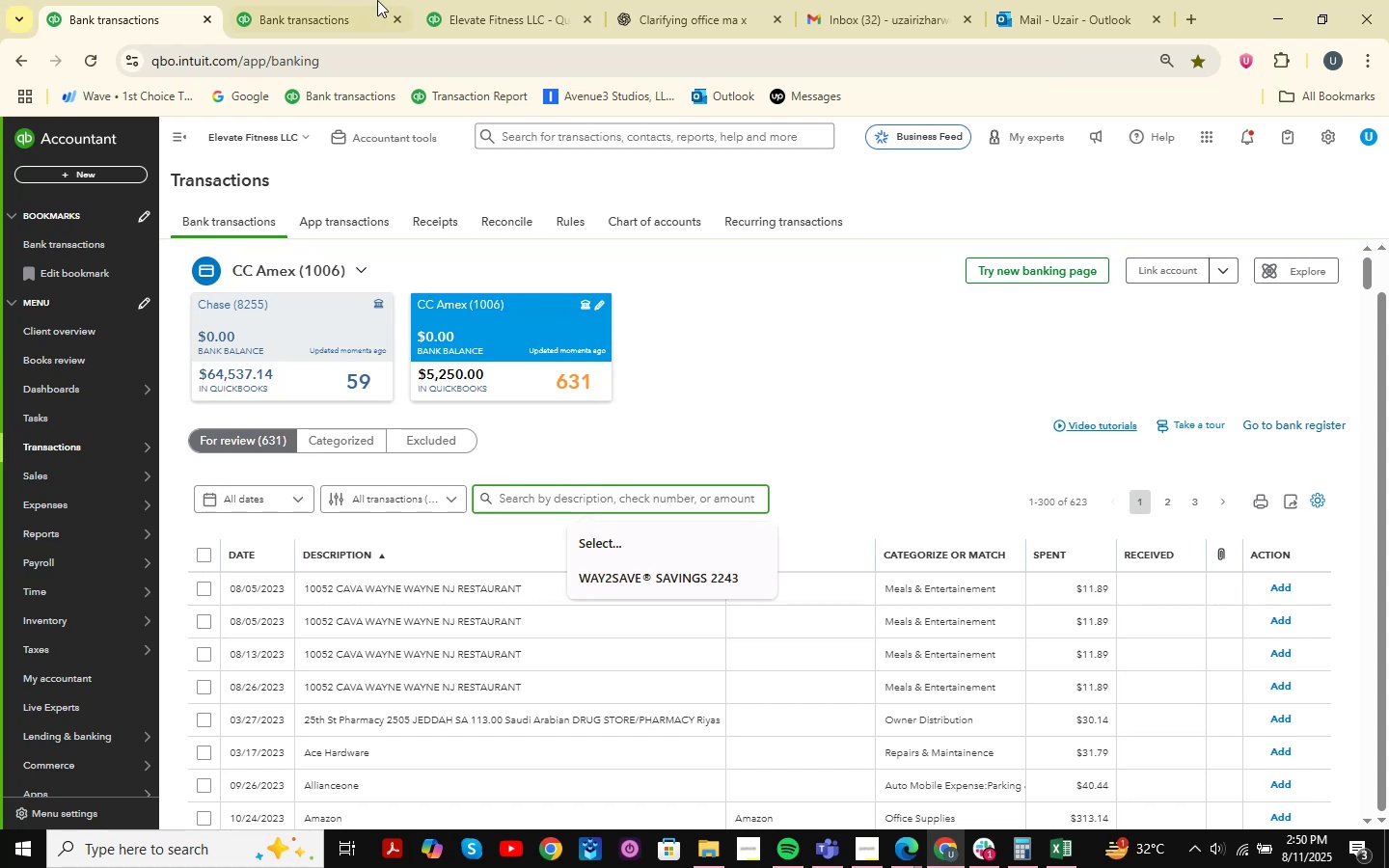 
left_click([303, 0])
 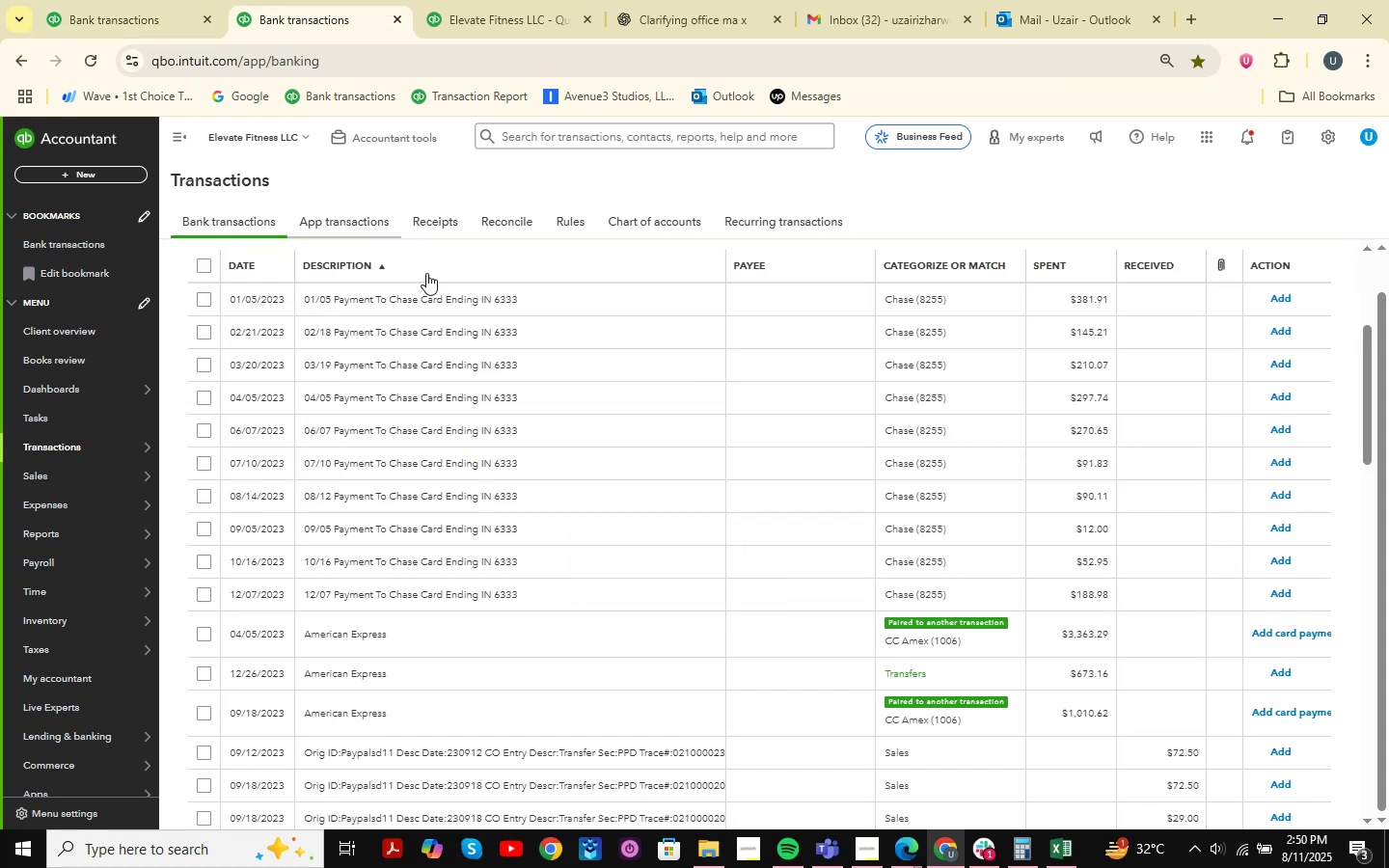 
scroll: coordinate [626, 539], scroll_direction: up, amount: 8.0
 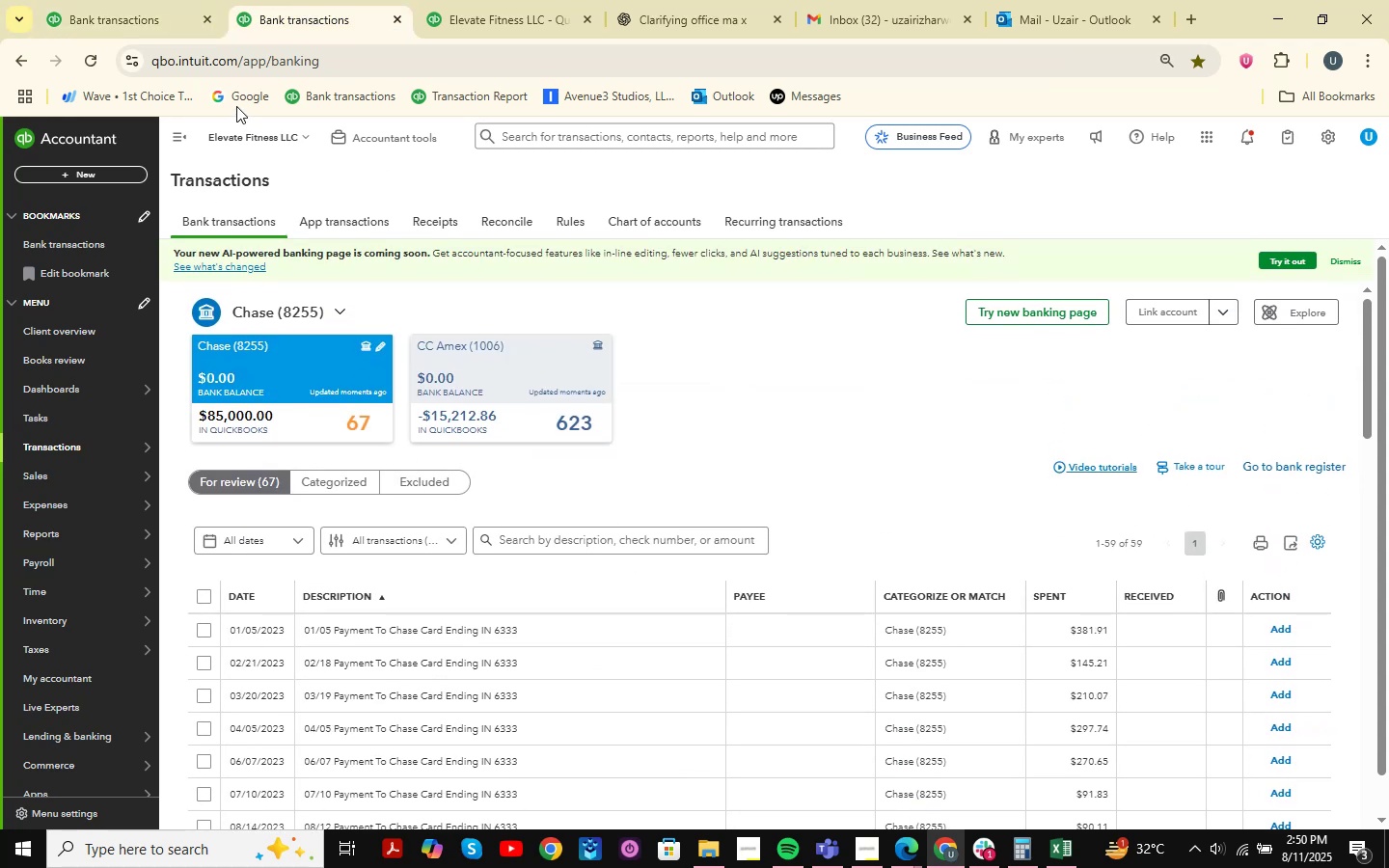 
left_click([160, 9])
 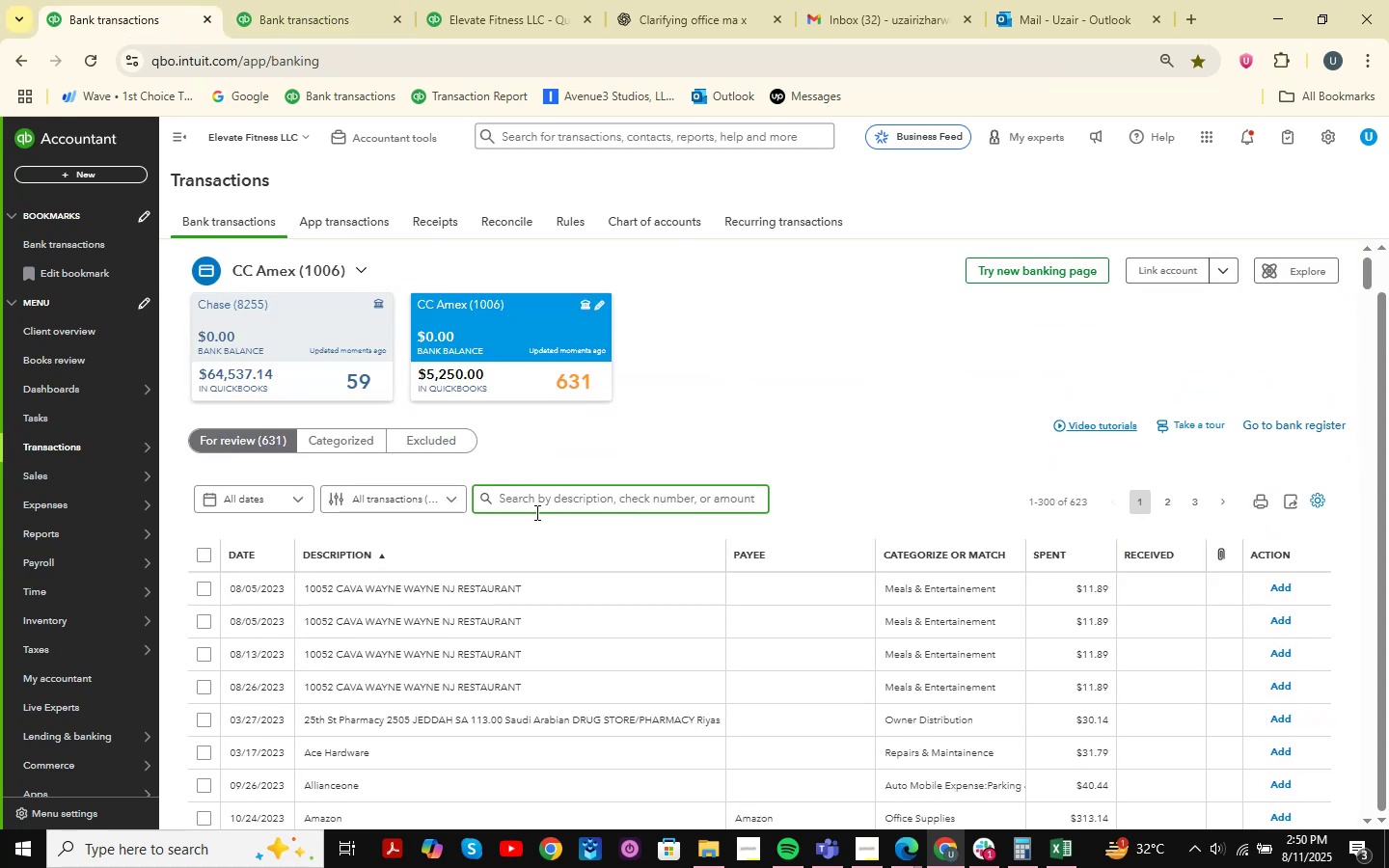 
left_click([257, 0])
 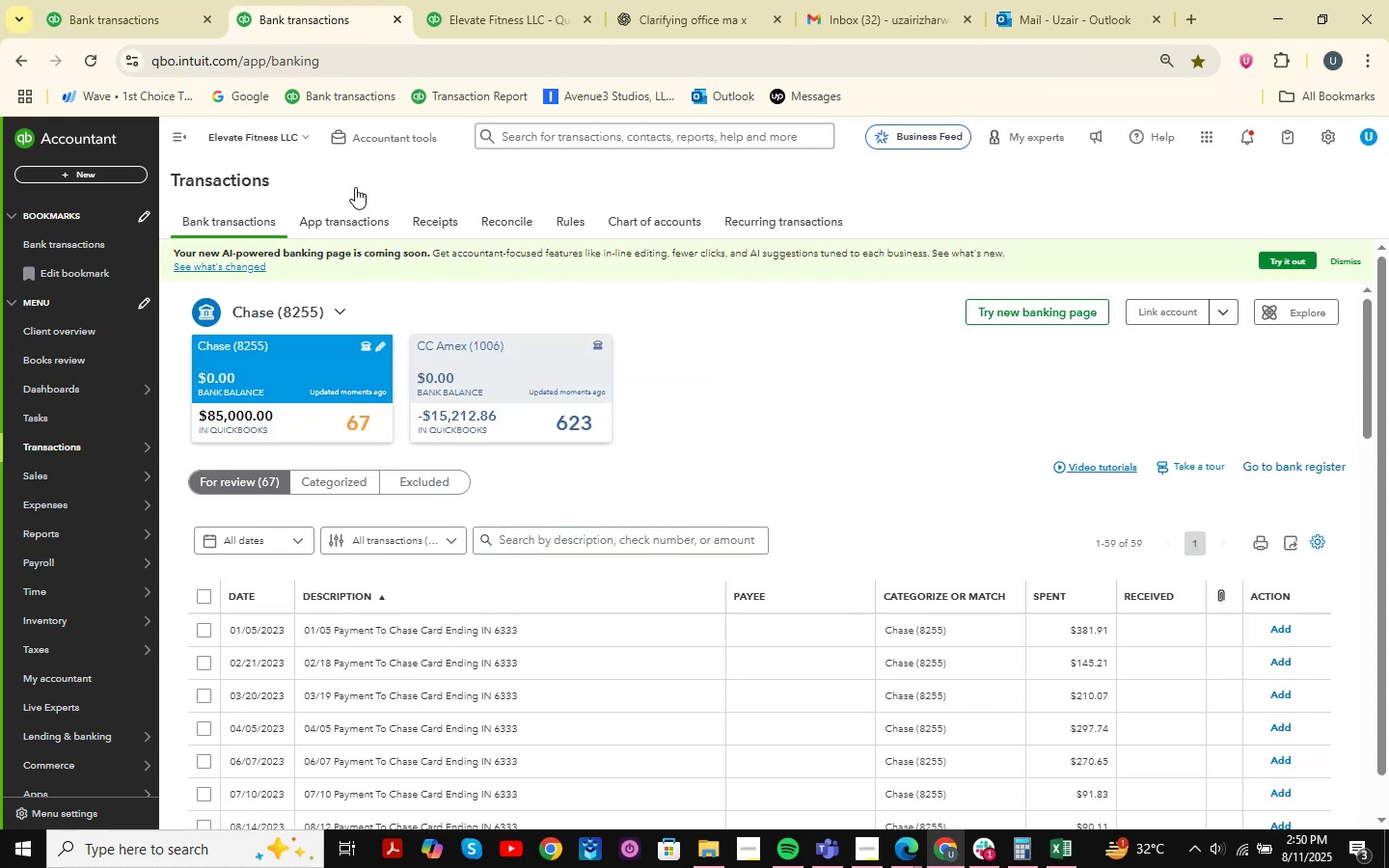 
scroll: coordinate [660, 564], scroll_direction: down, amount: 6.0
 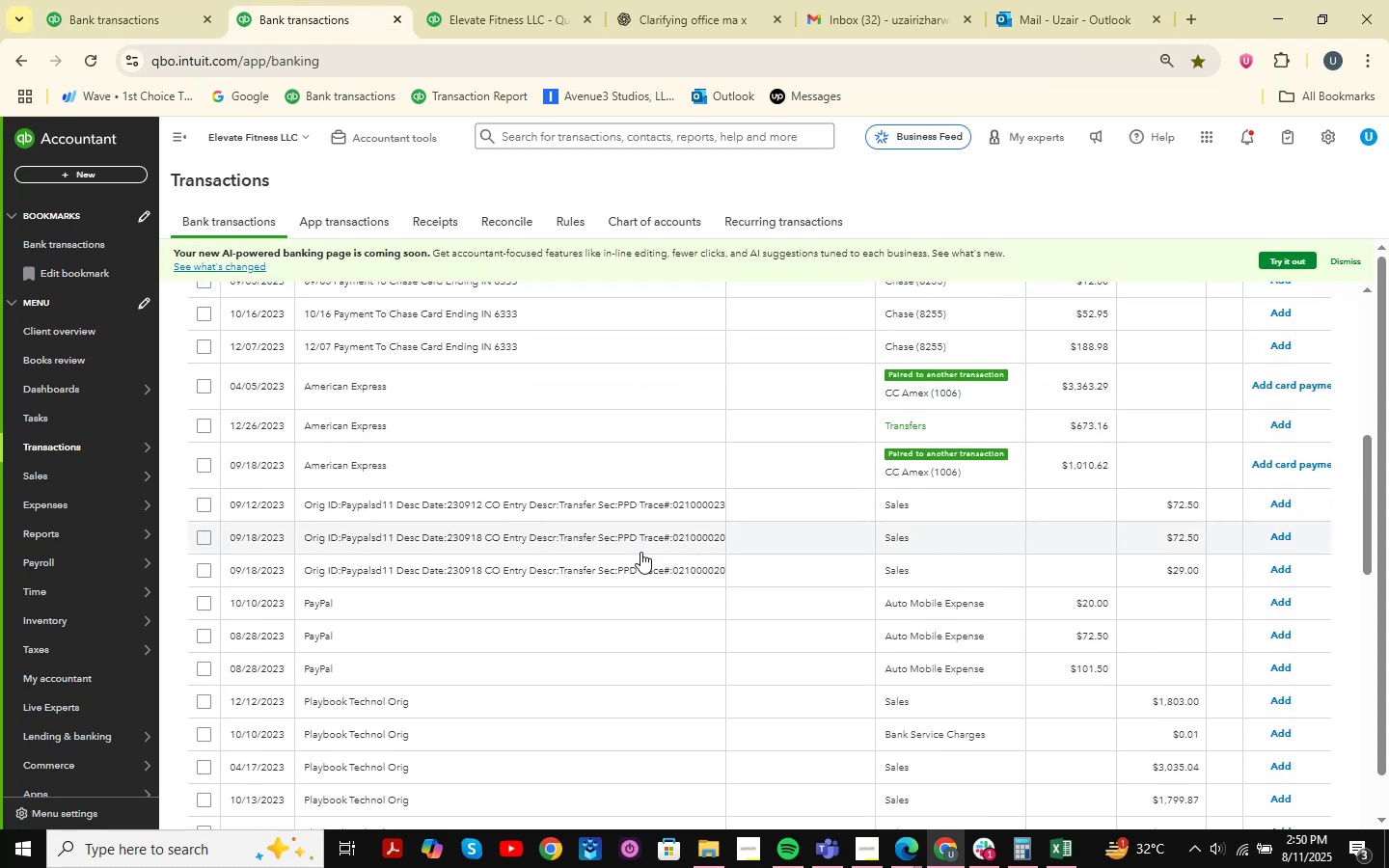 
left_click([154, 0])
 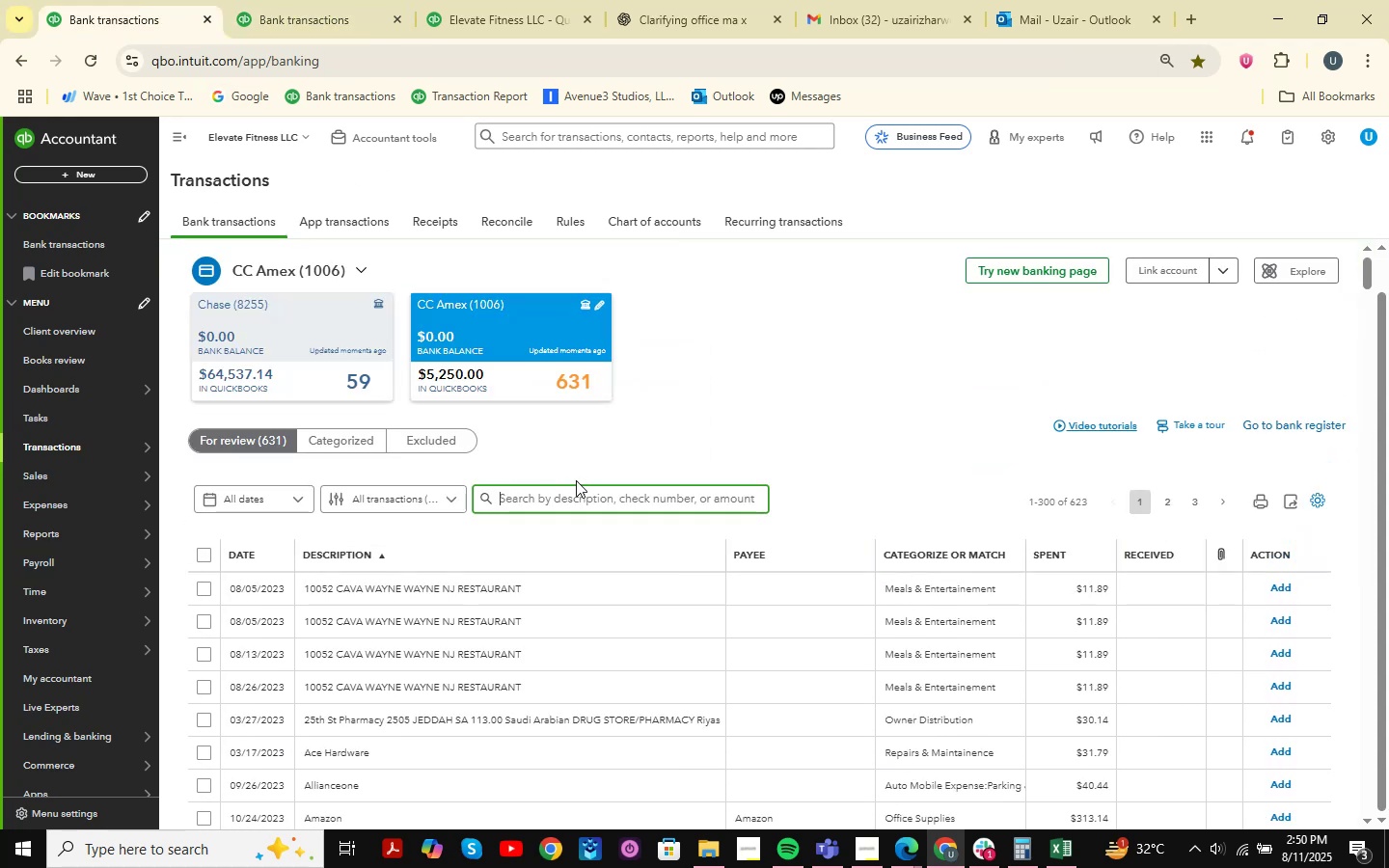 
left_click([571, 492])
 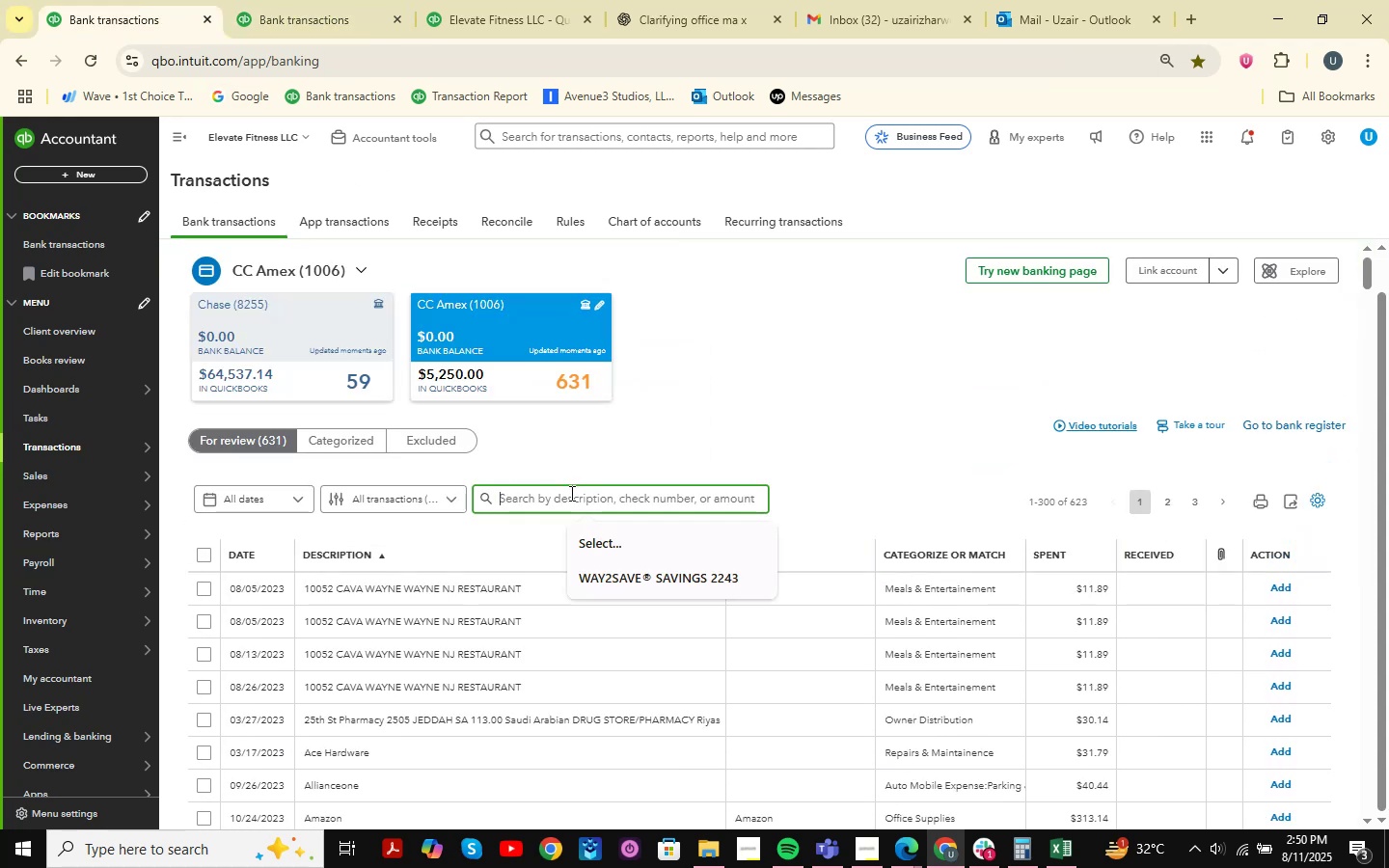 
key(Numpad3)
 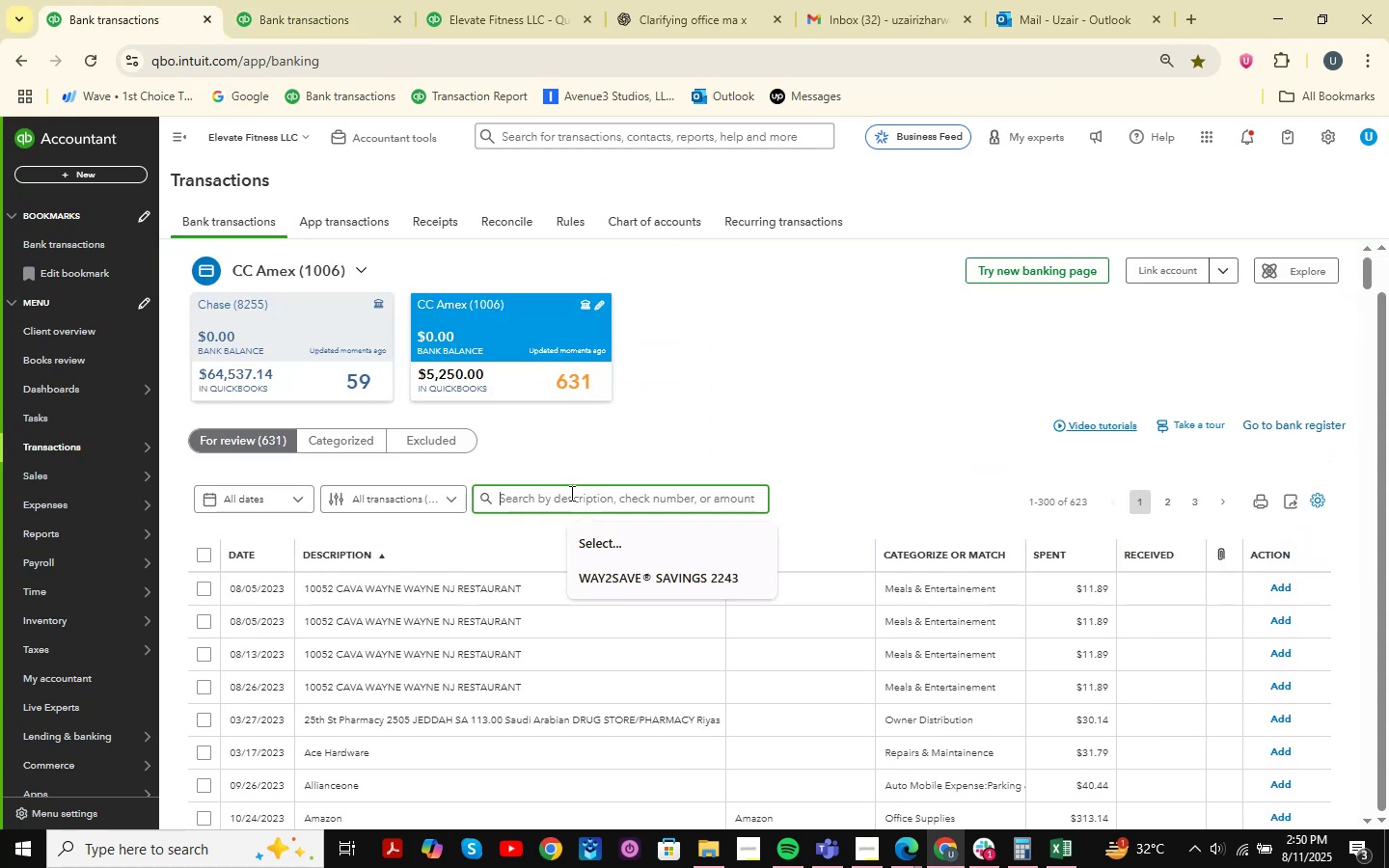 
key(Numpad3)
 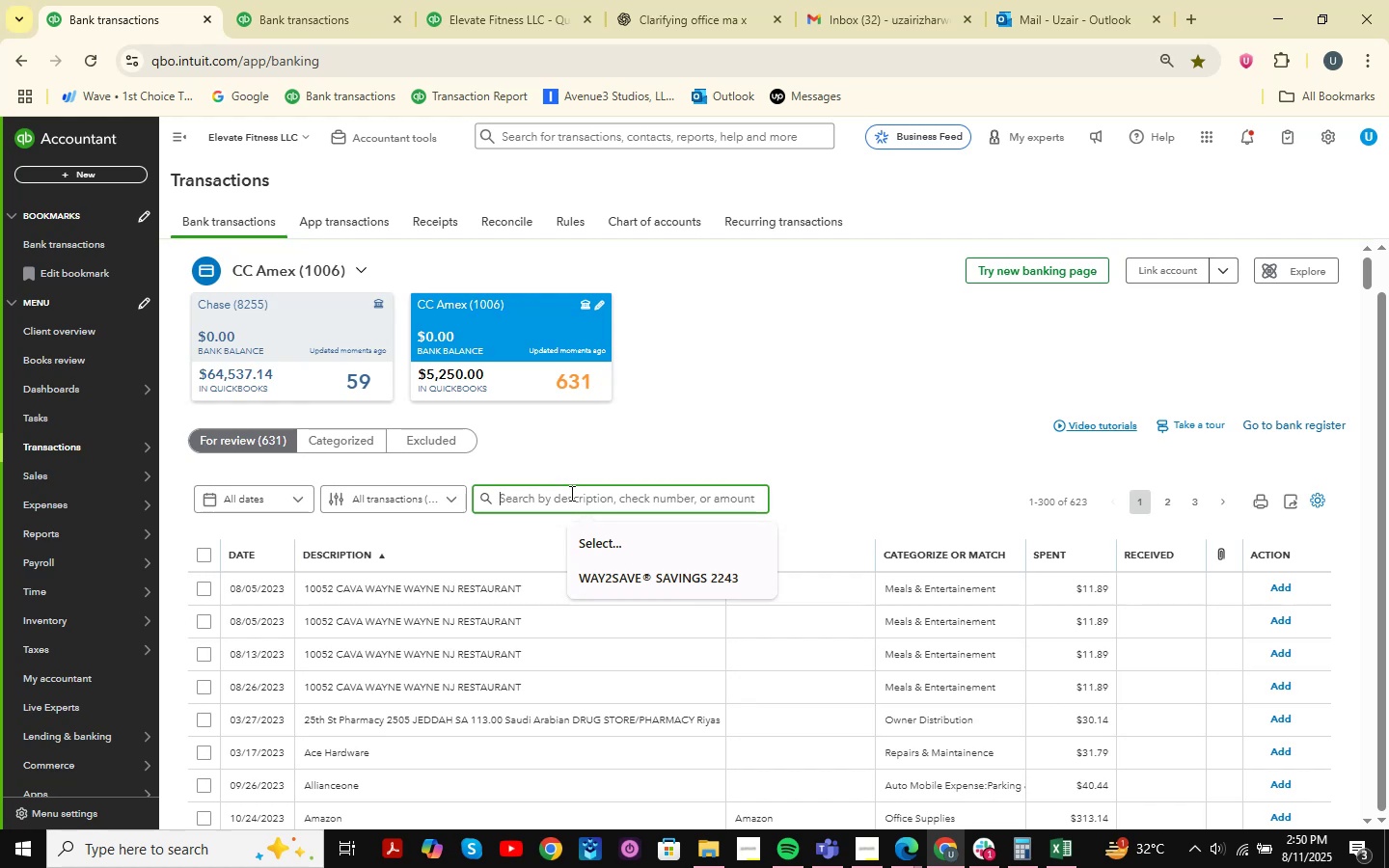 
key(Numpad6)
 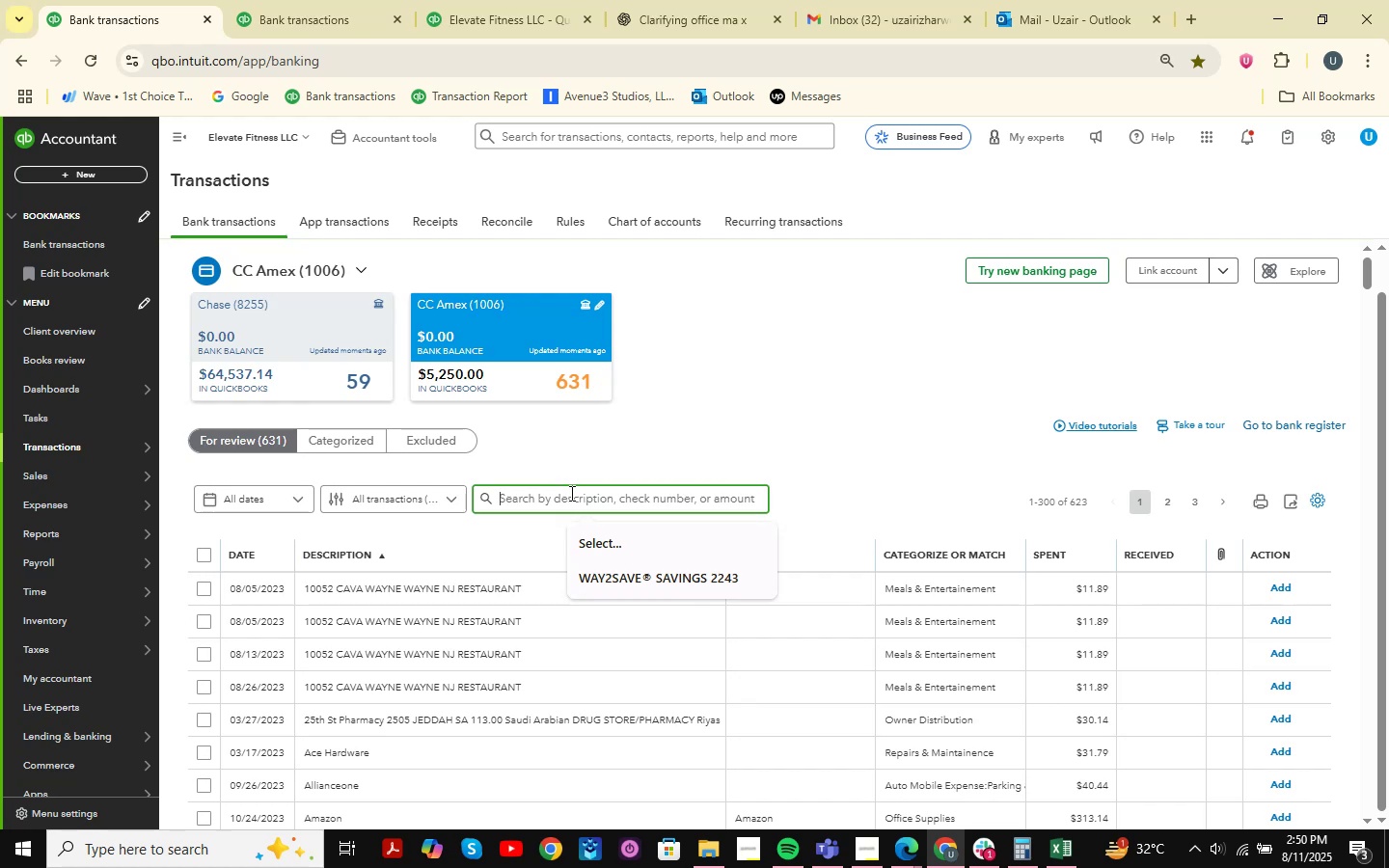 
key(Numpad3)
 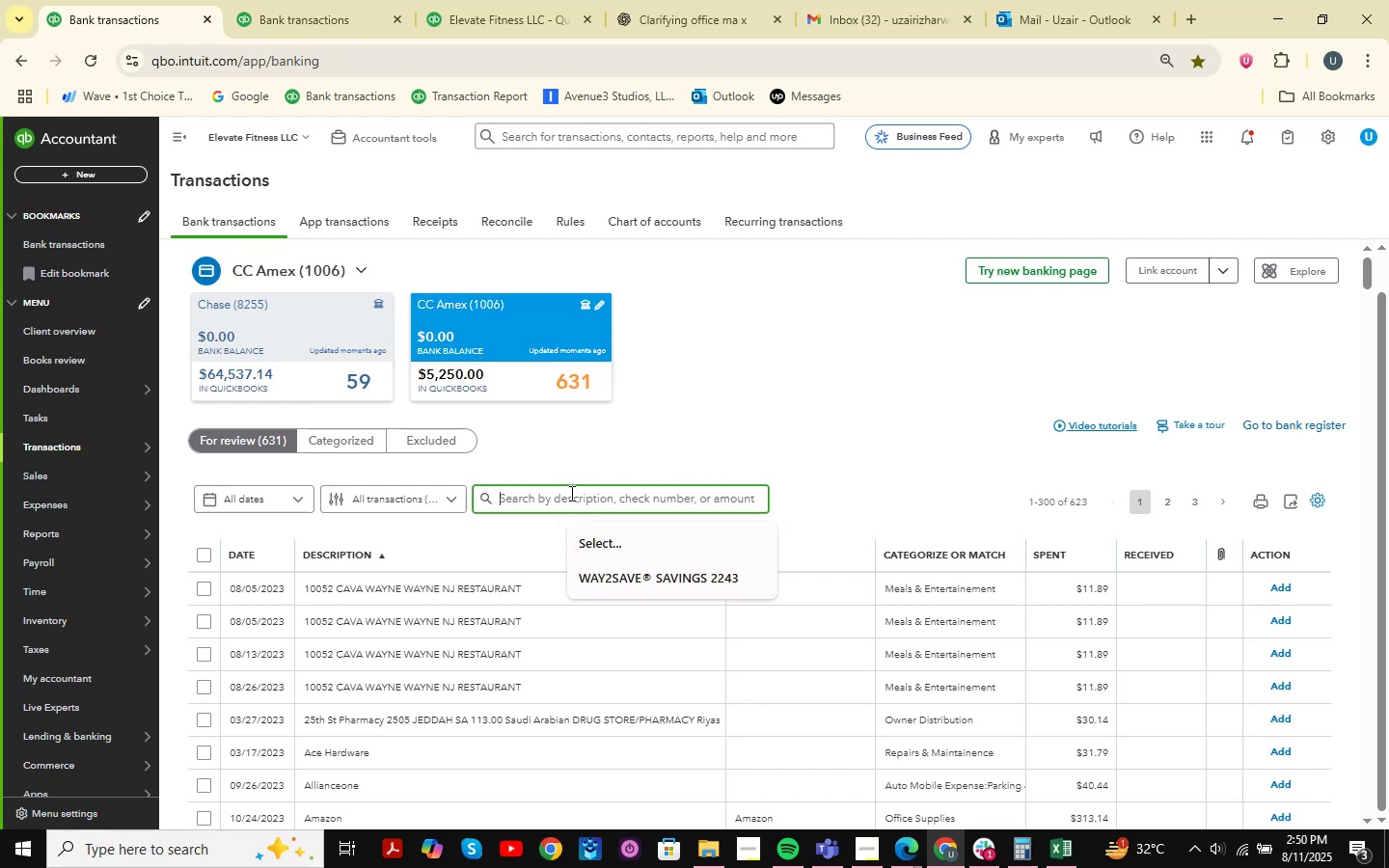 
key(Numpad6)
 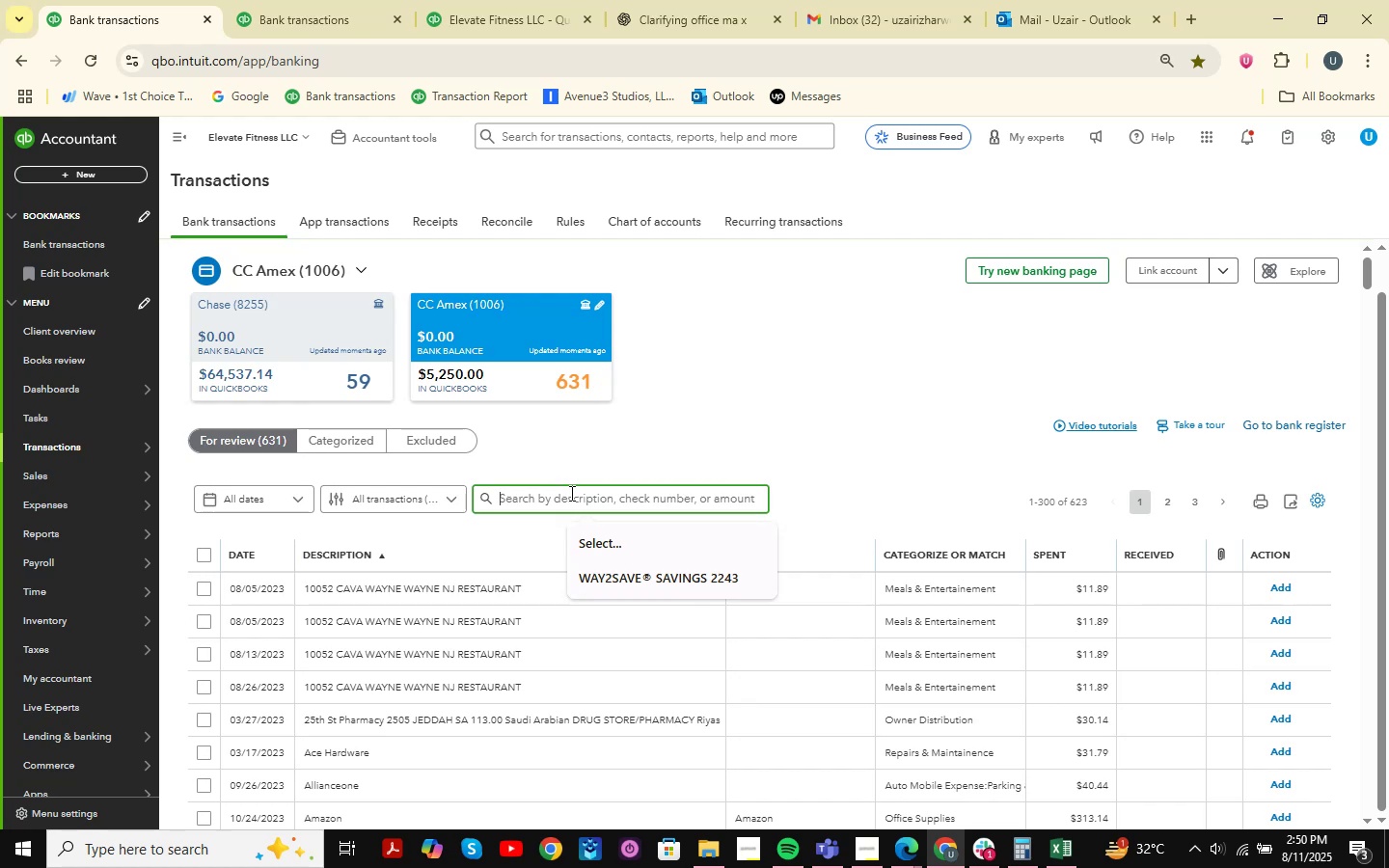 
key(NumpadDecimal)
 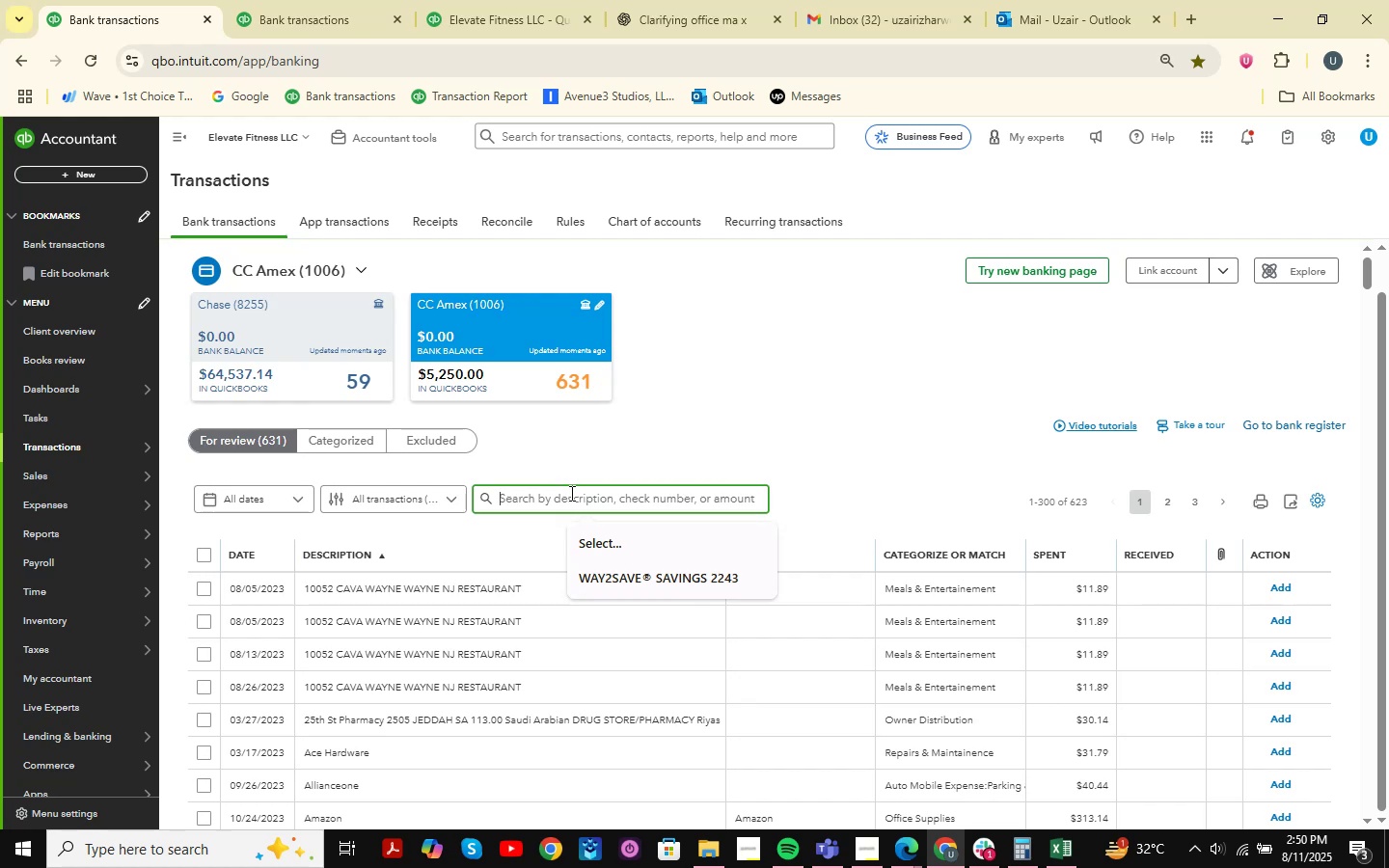 
key(Backspace)
 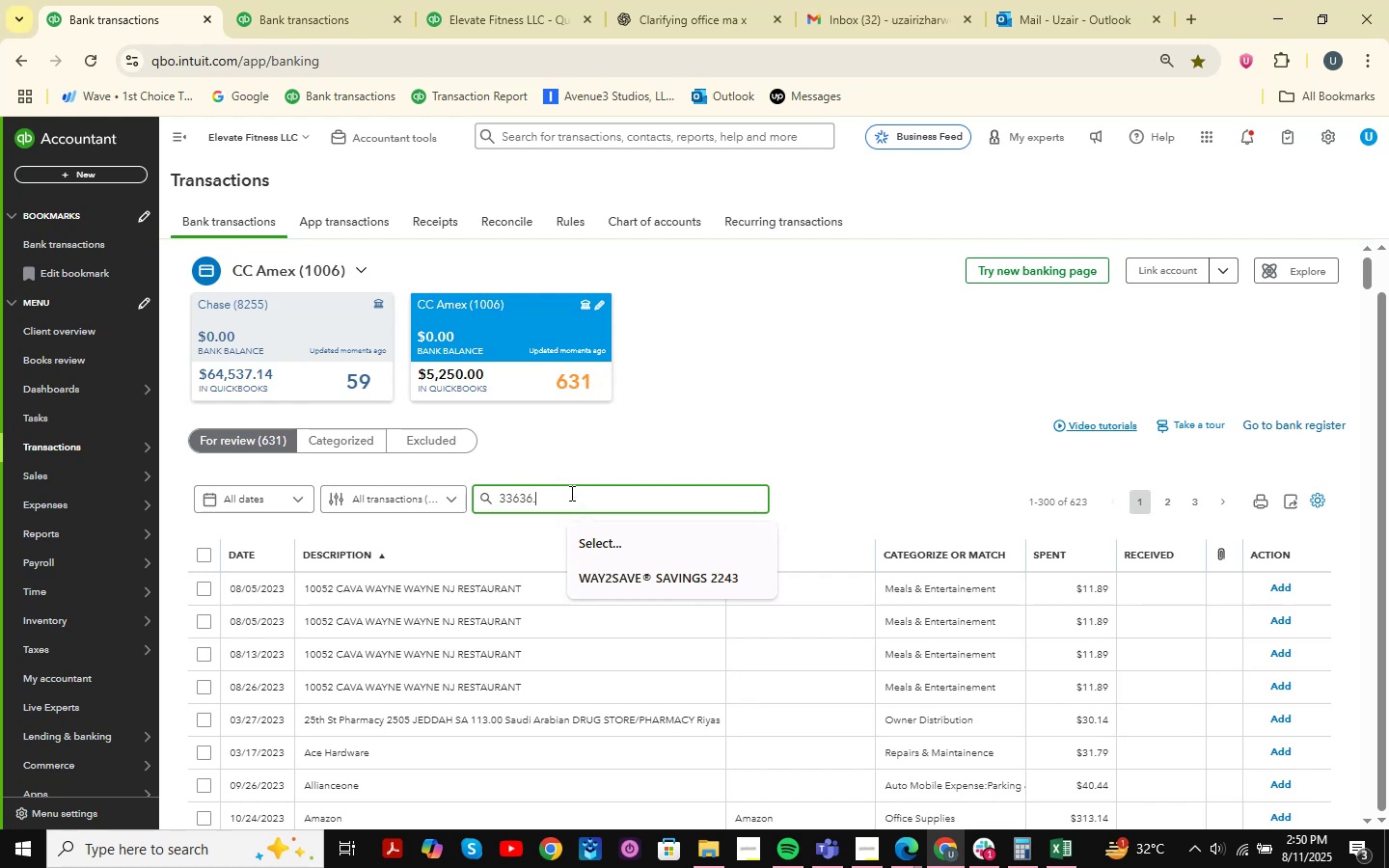 
key(Backspace)
 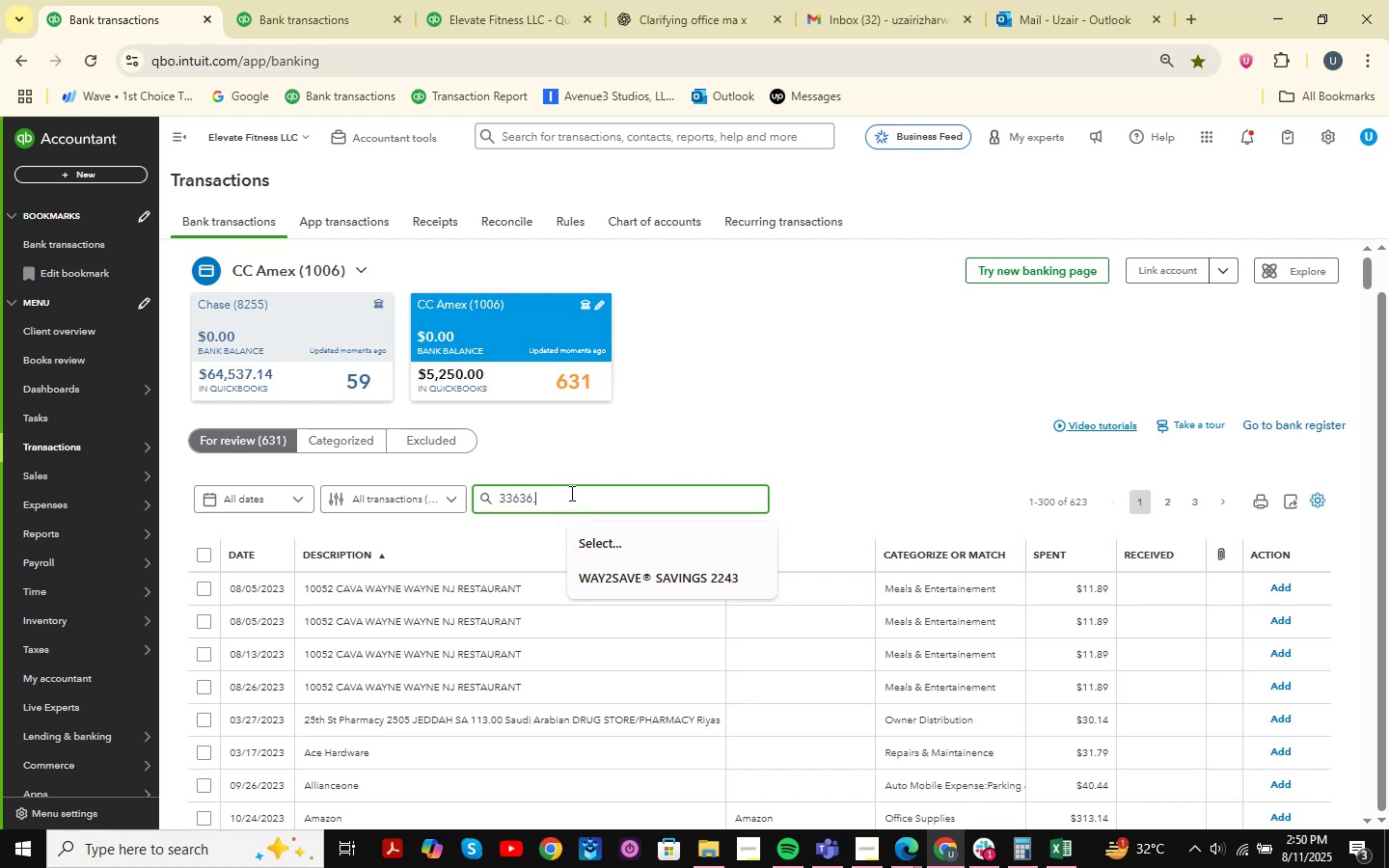 
key(Backspace)
 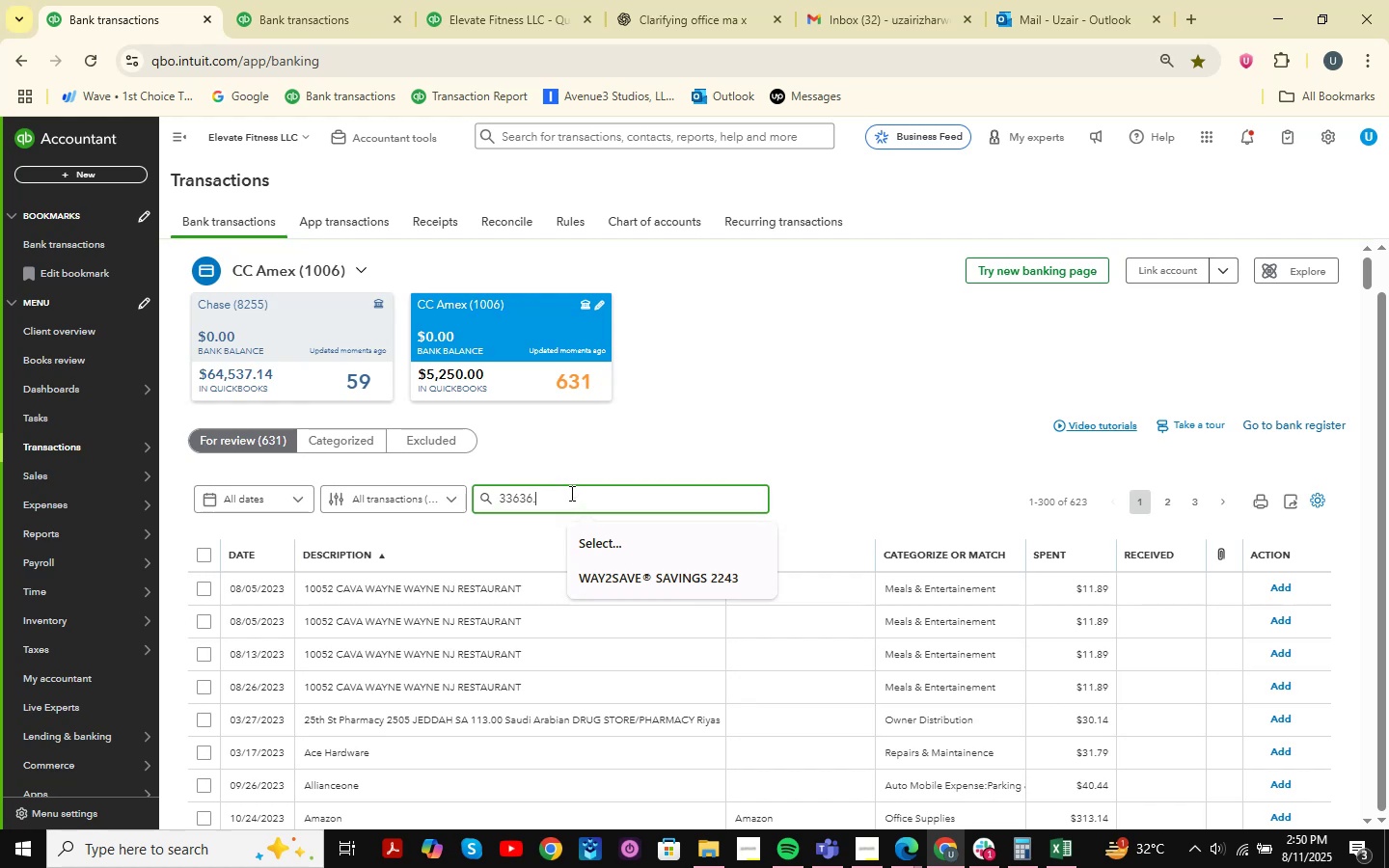 
key(Backspace)
 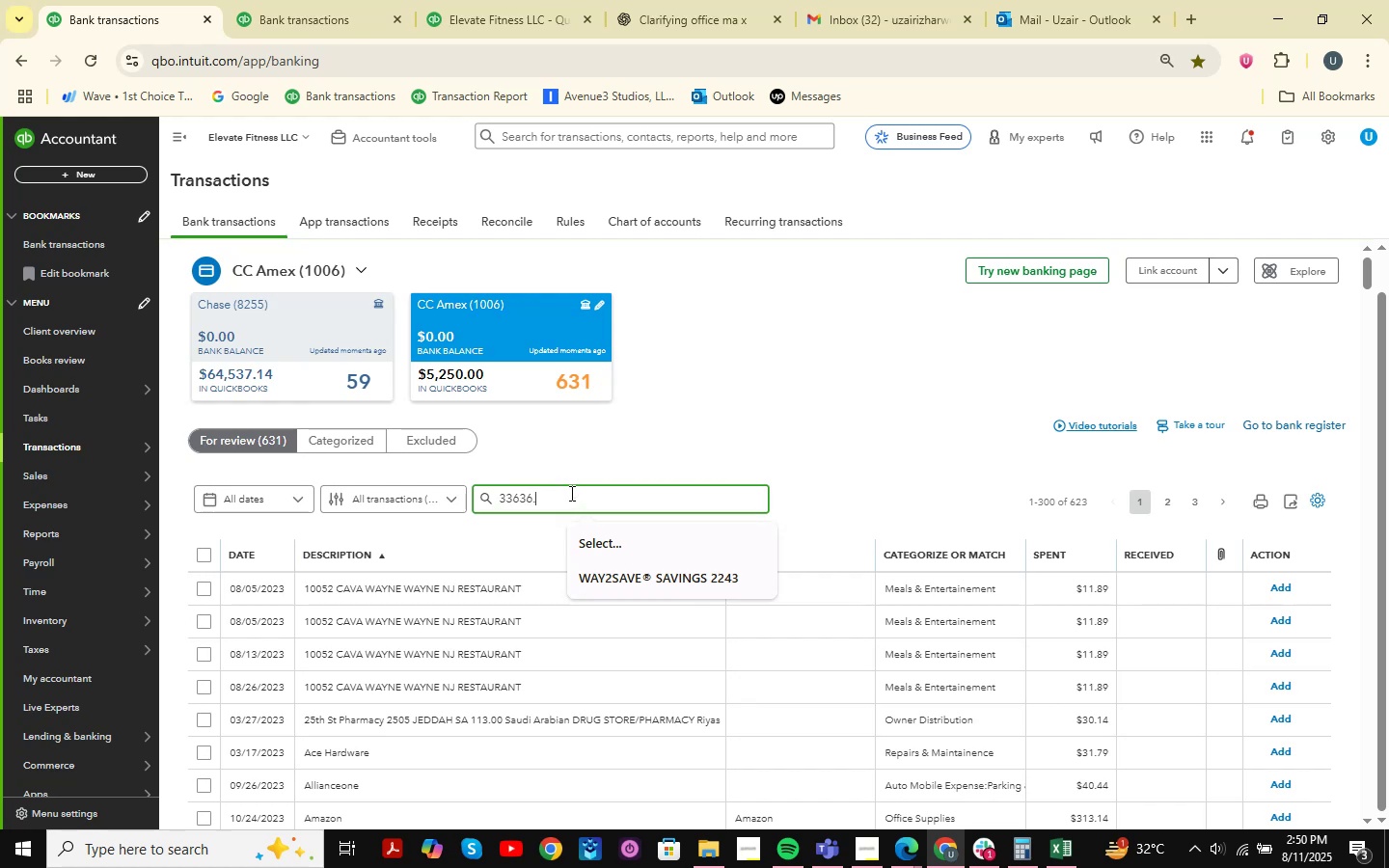 
key(Backspace)
 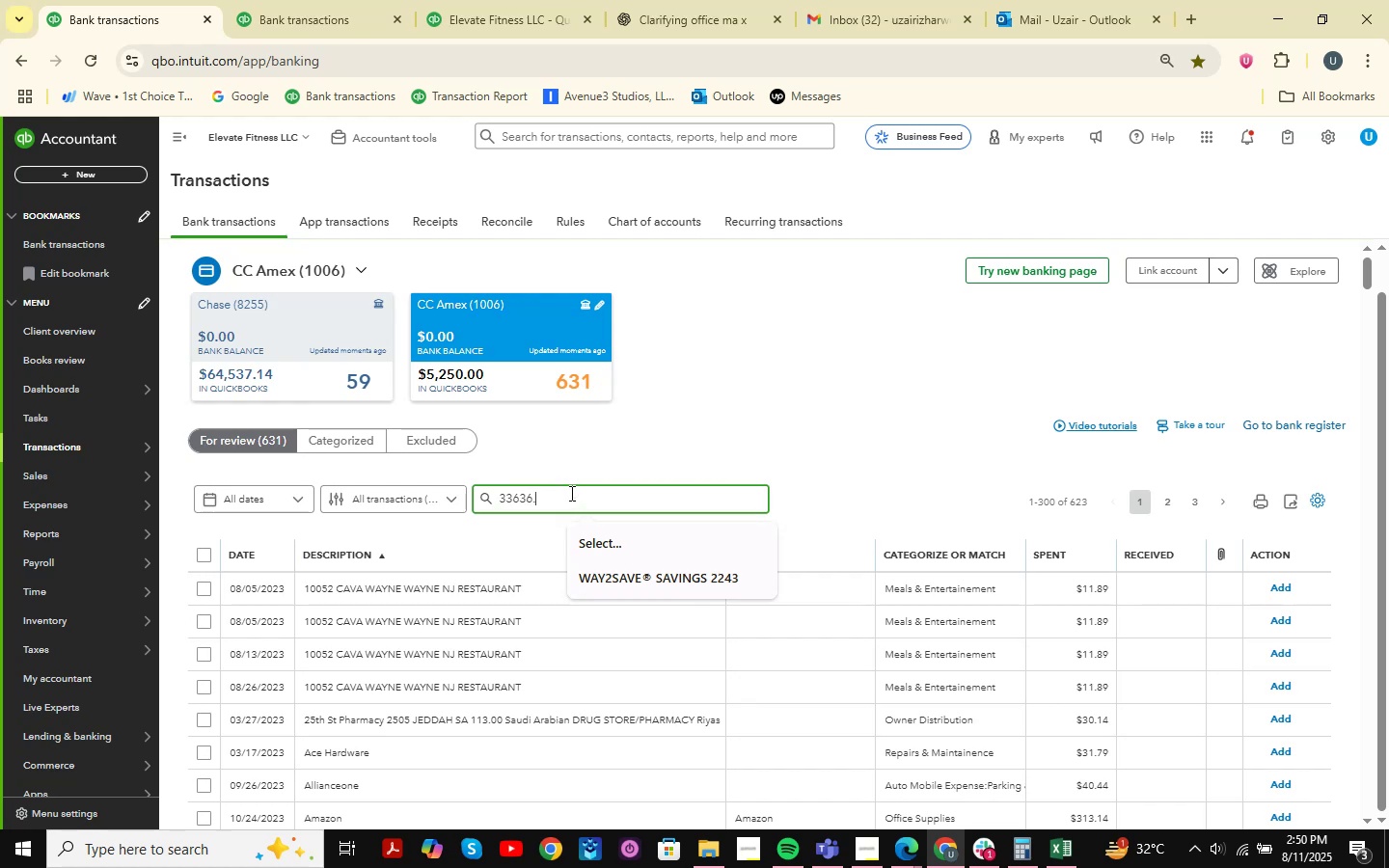 
key(Backspace)
 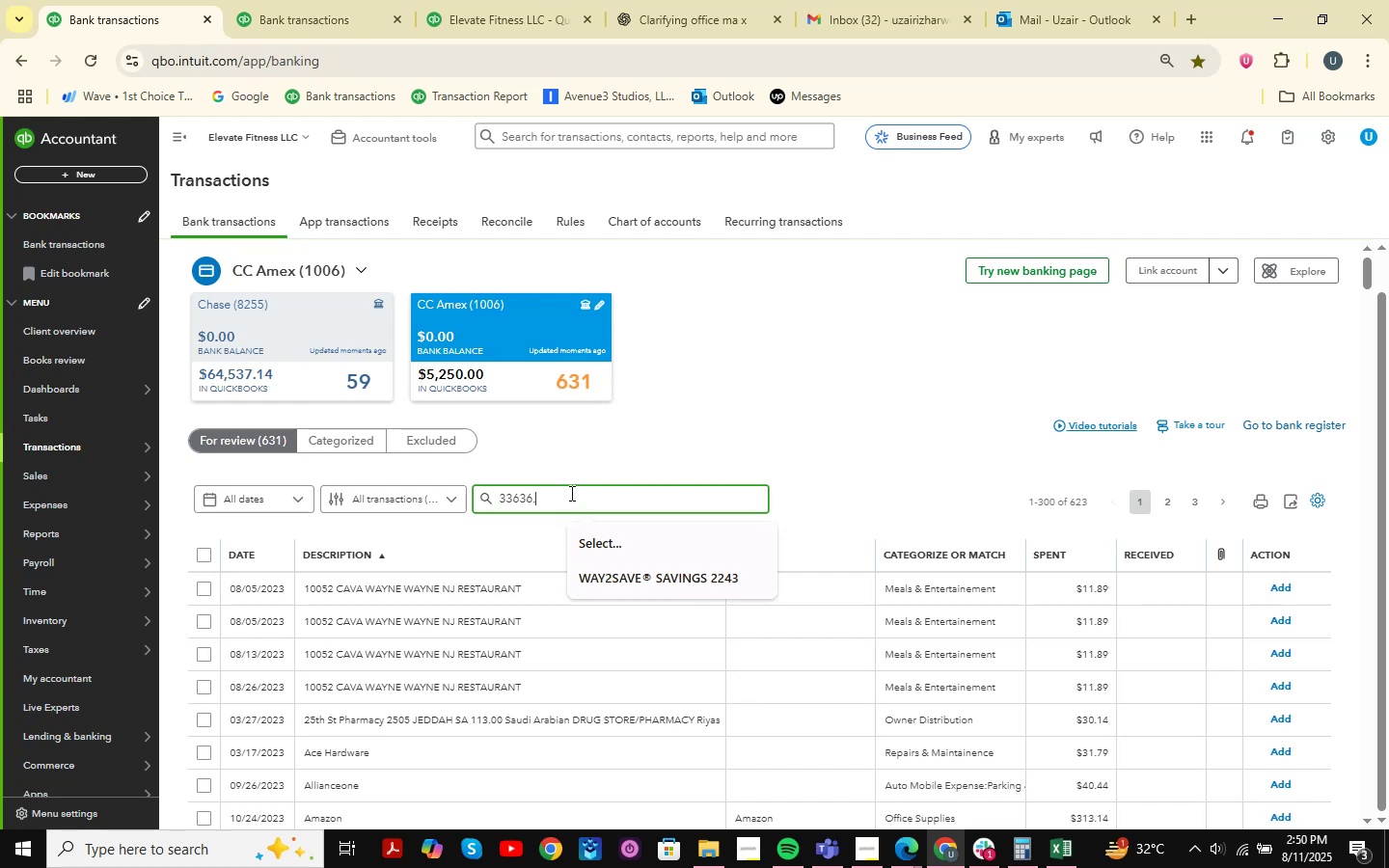 
key(Backspace)
 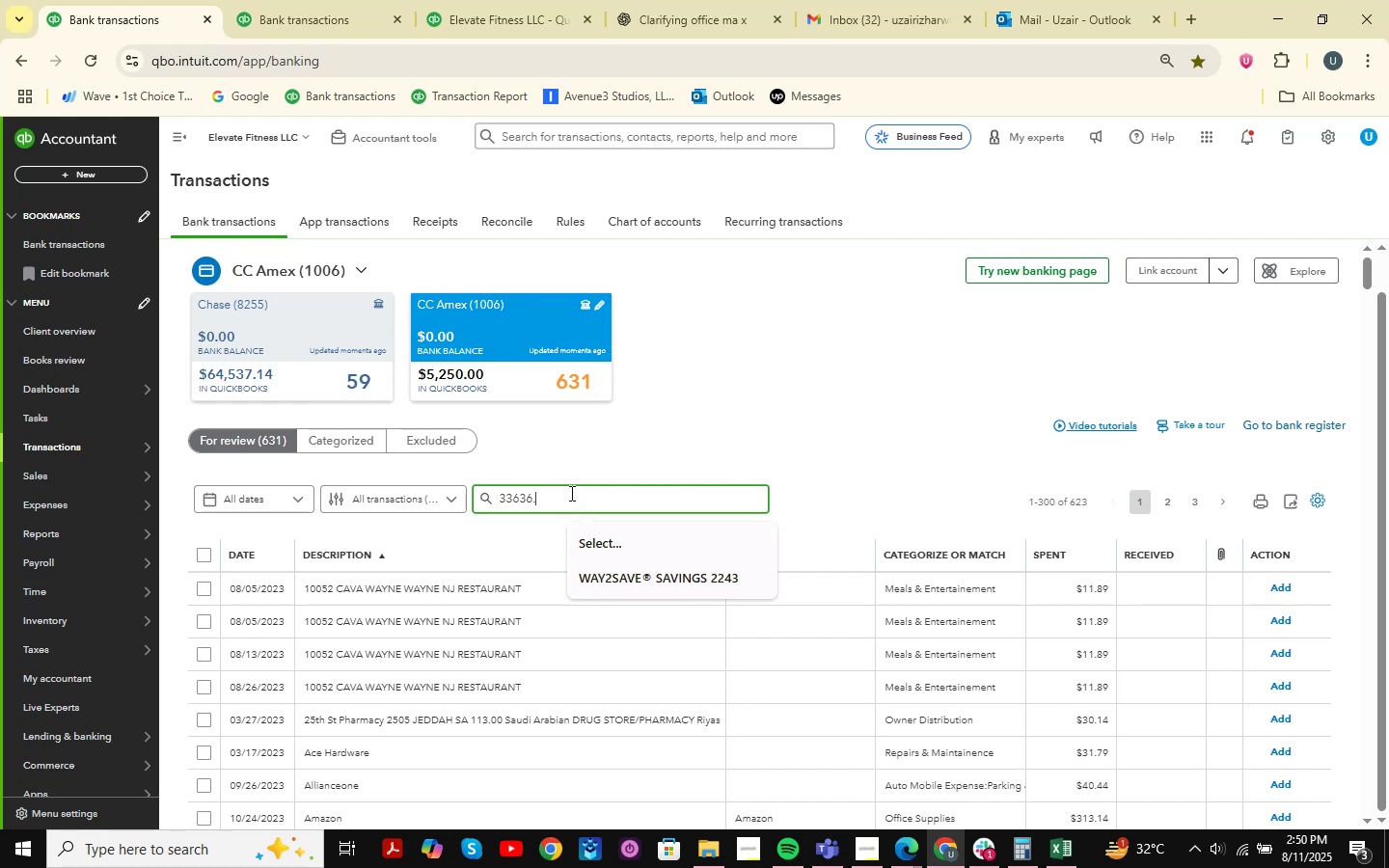 
key(Backspace)
 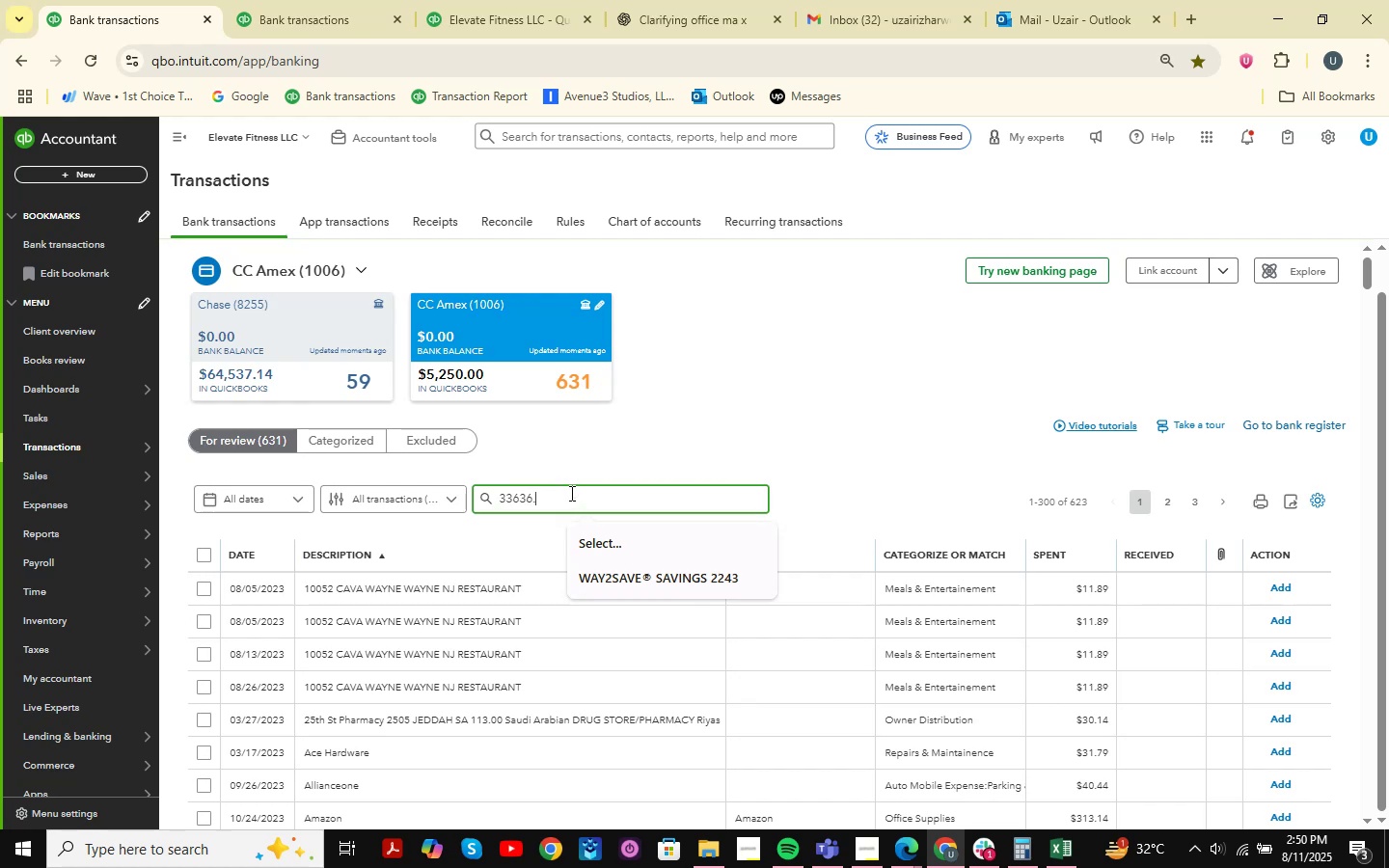 
key(Backspace)
 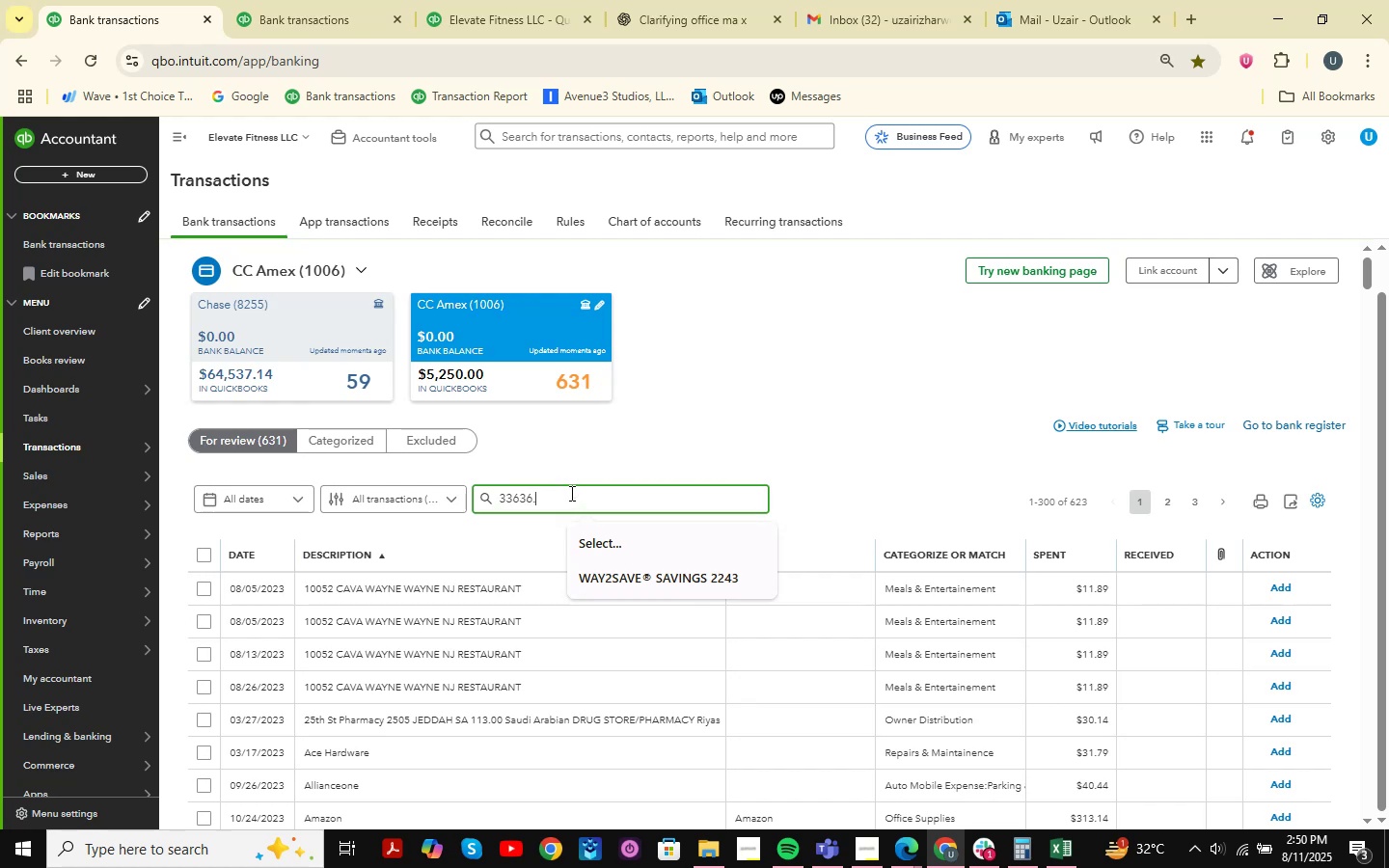 
key(Backspace)
 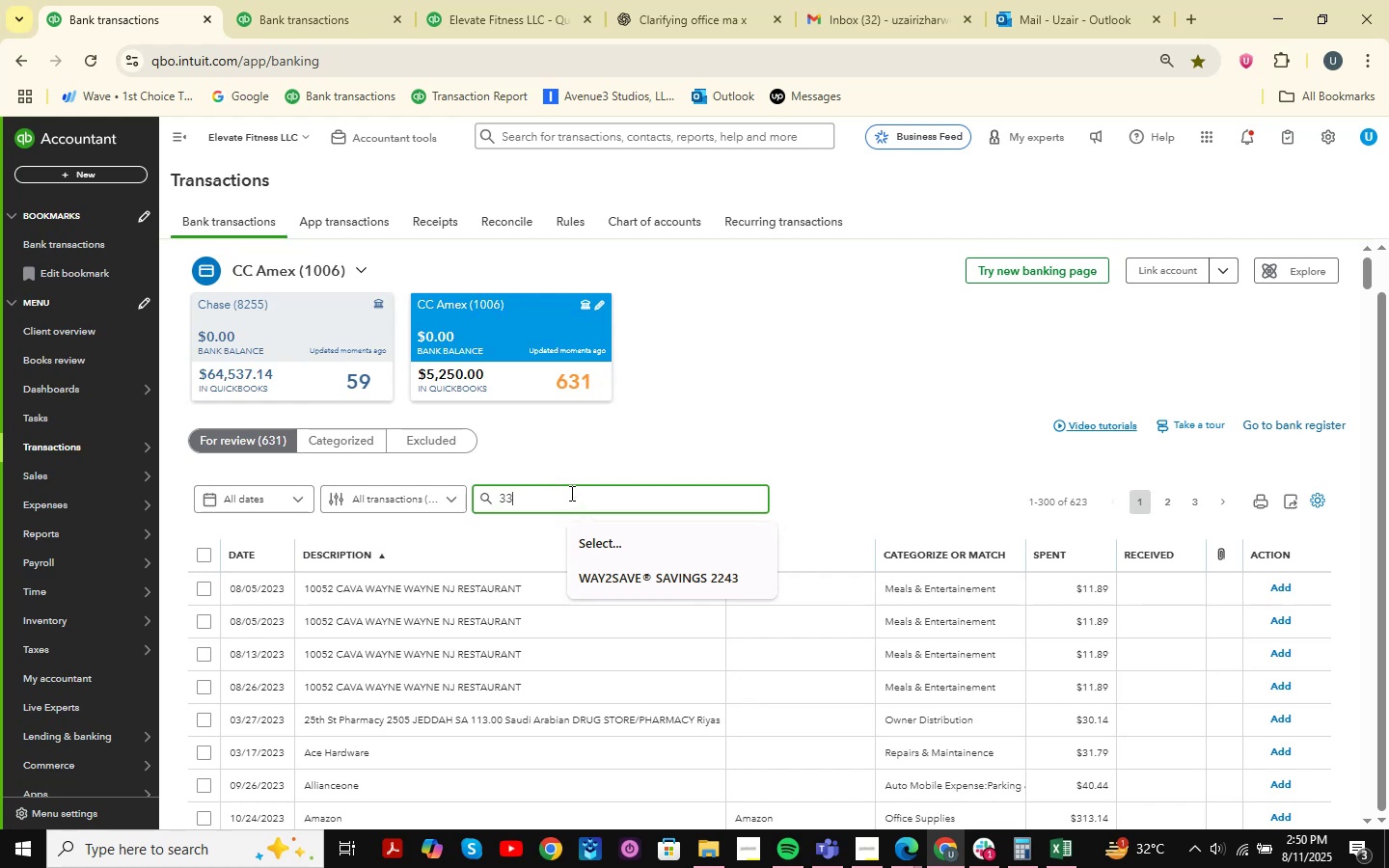 
key(Backspace)
 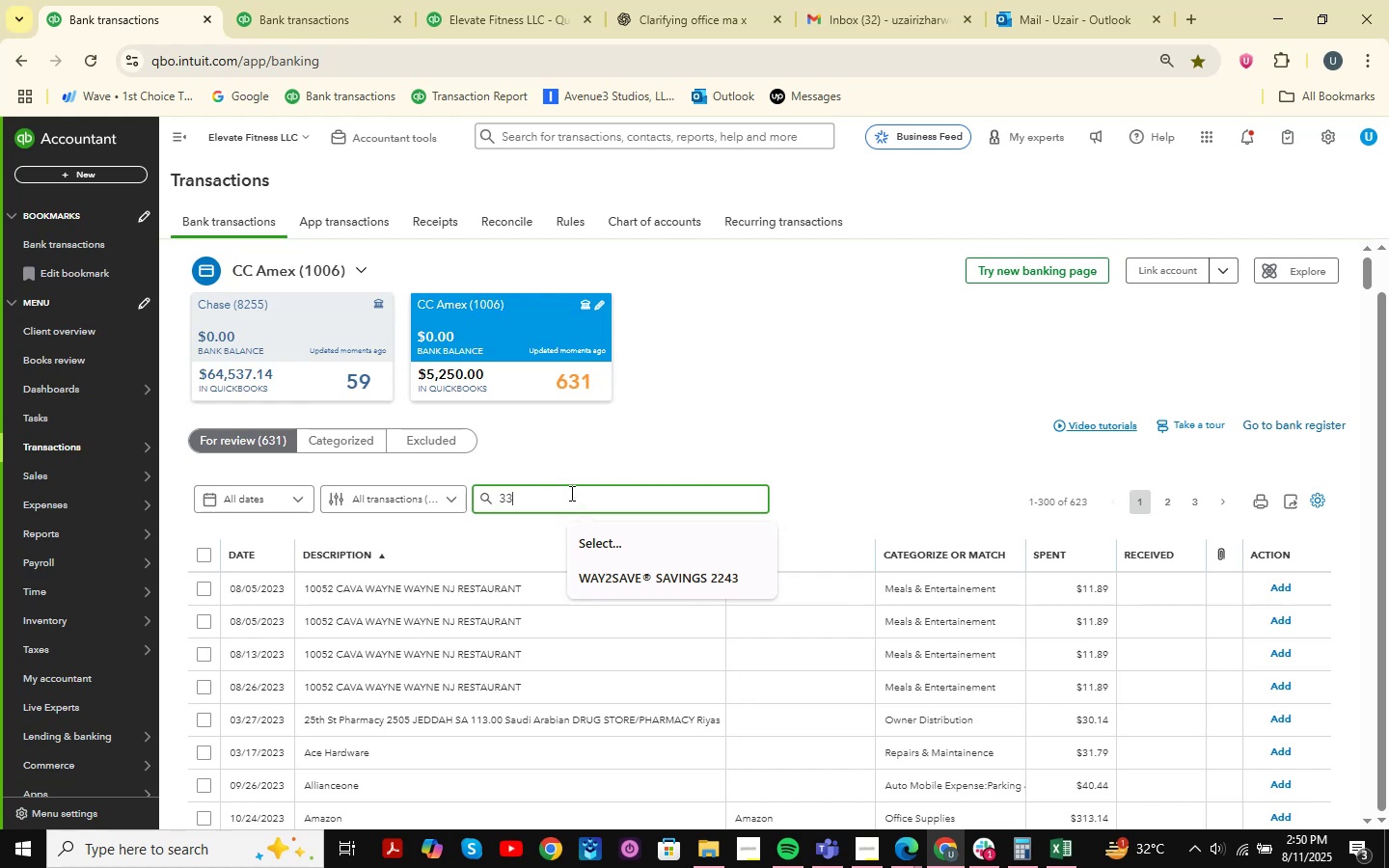 
key(Backspace)
 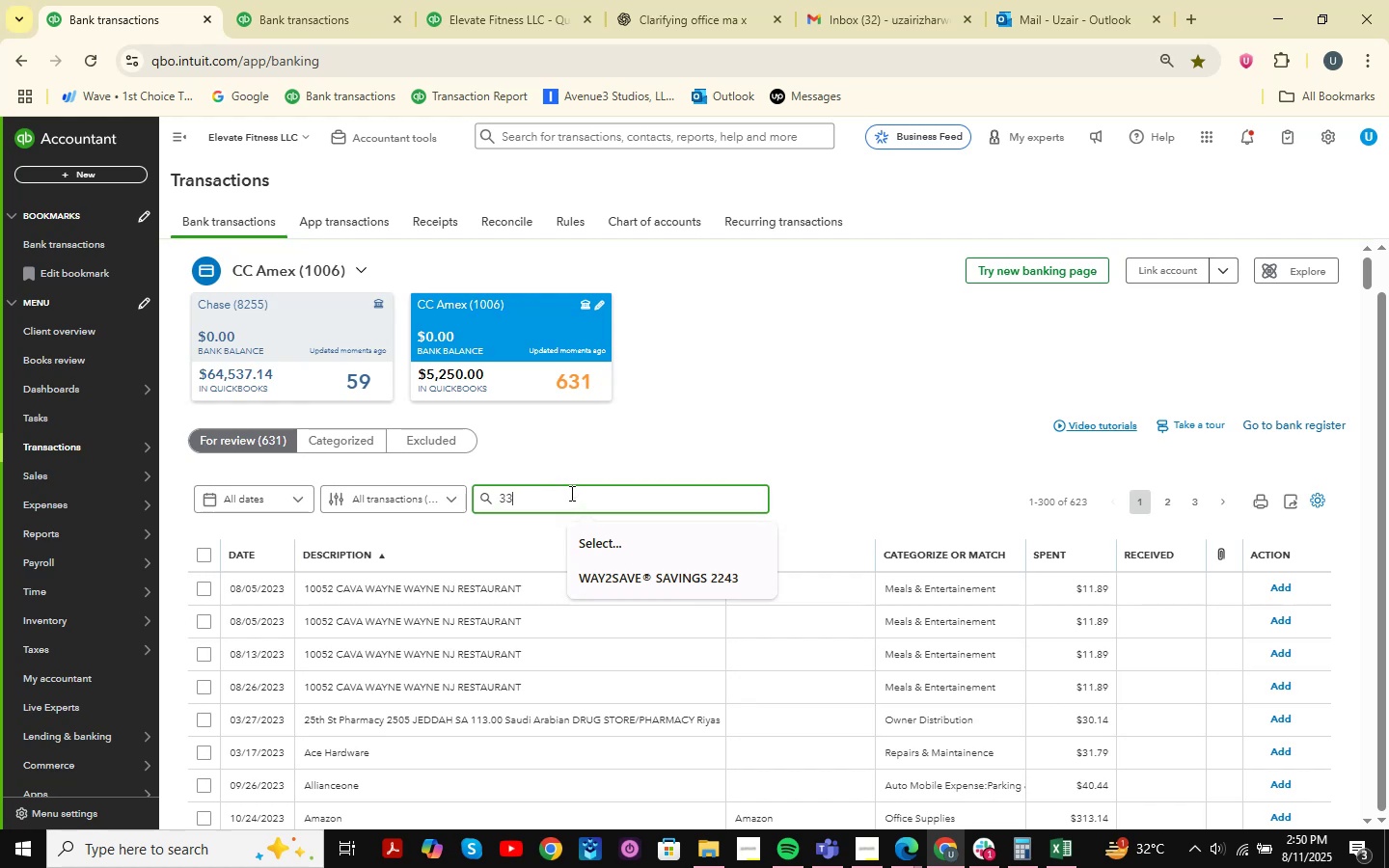 
key(Backspace)
 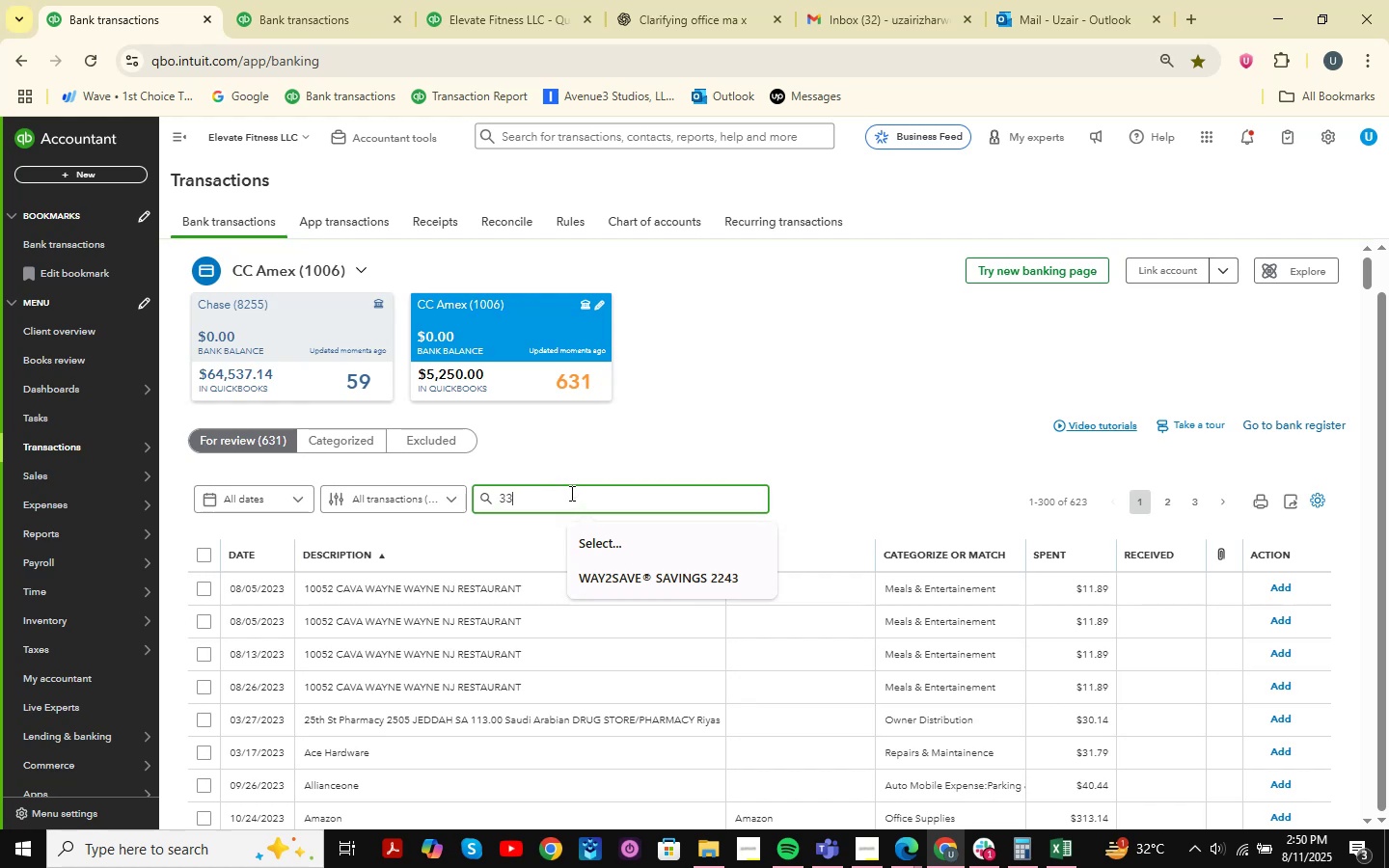 
key(Backspace)
 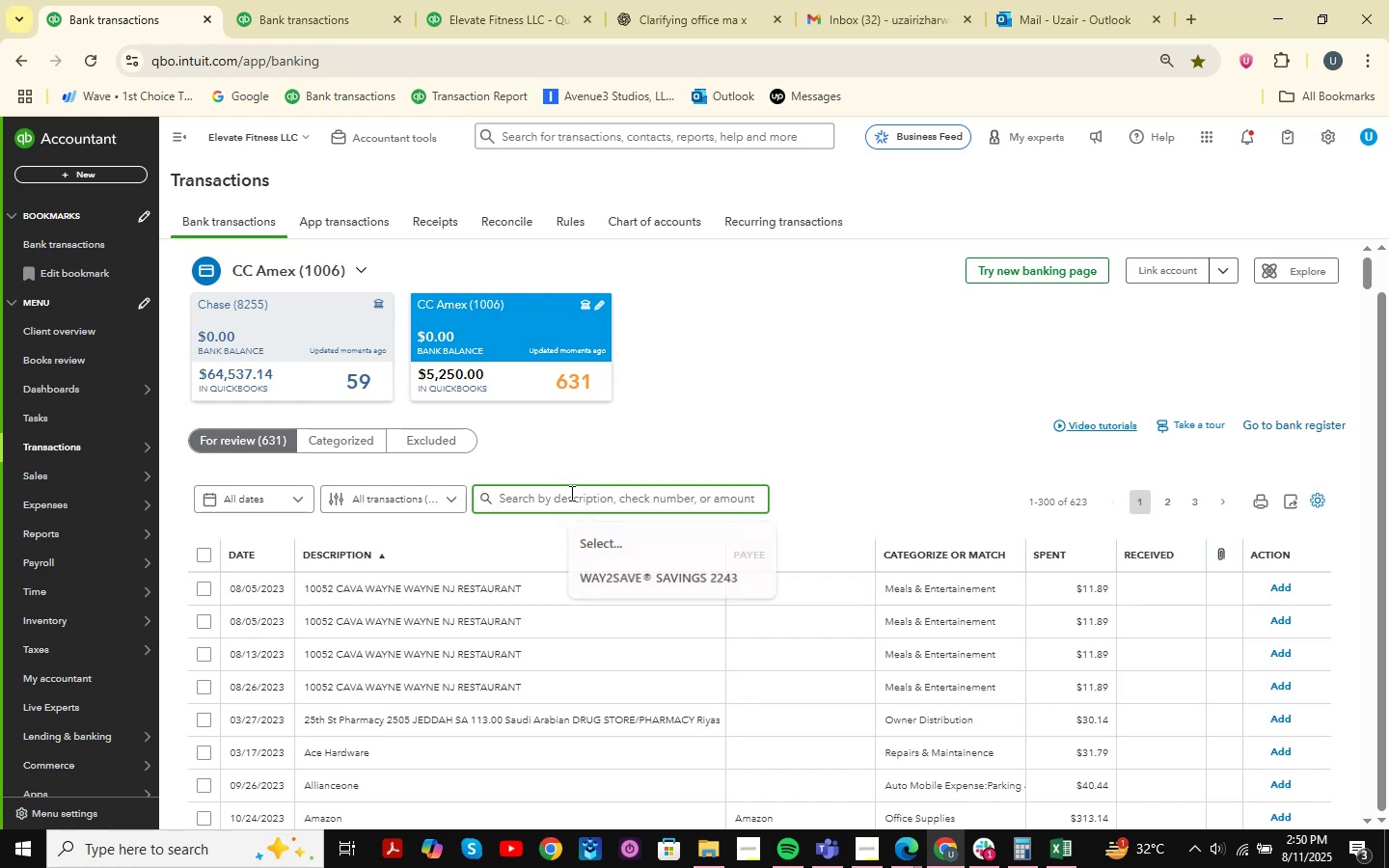 
key(Backspace)
 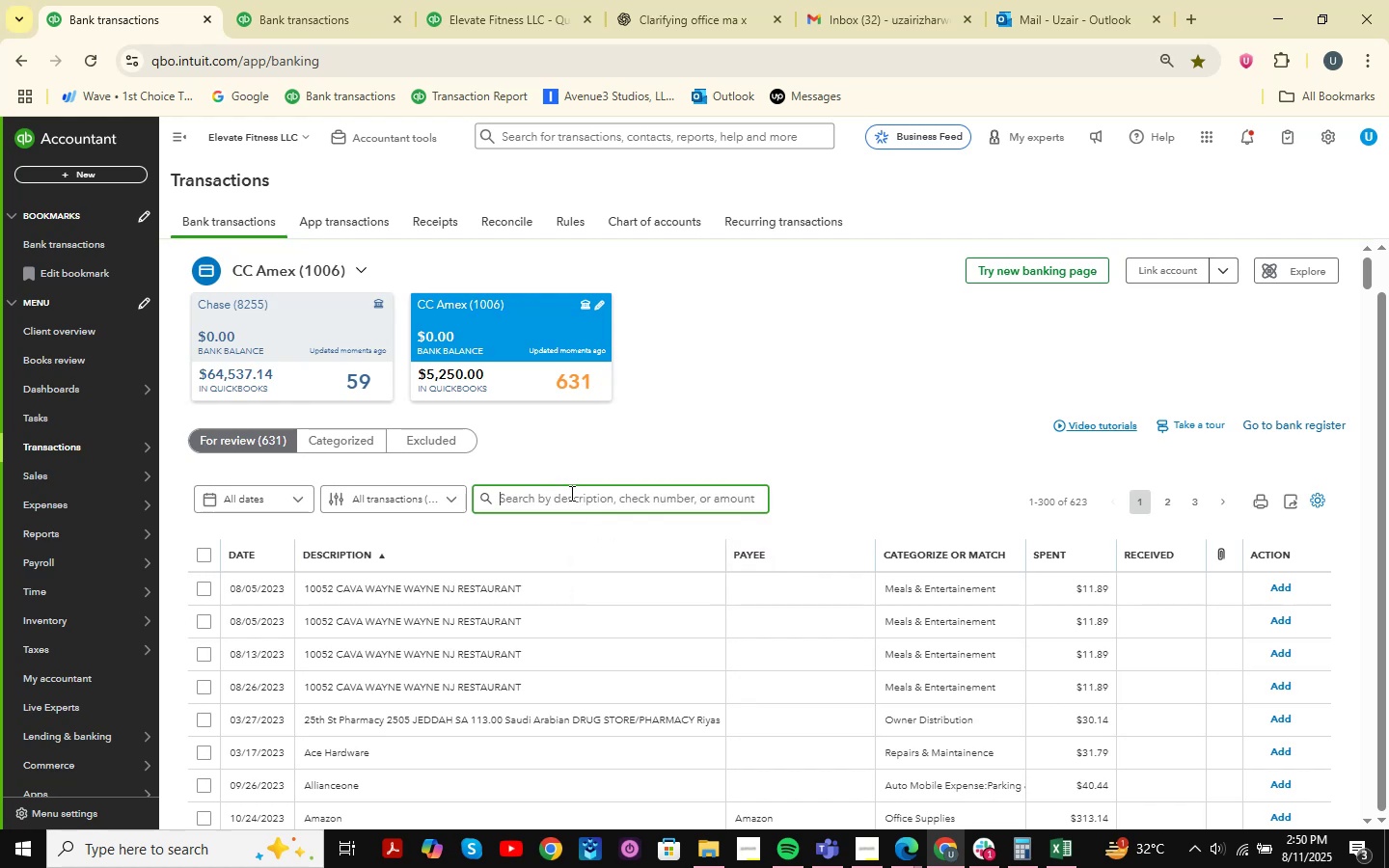 
key(Numpad3)
 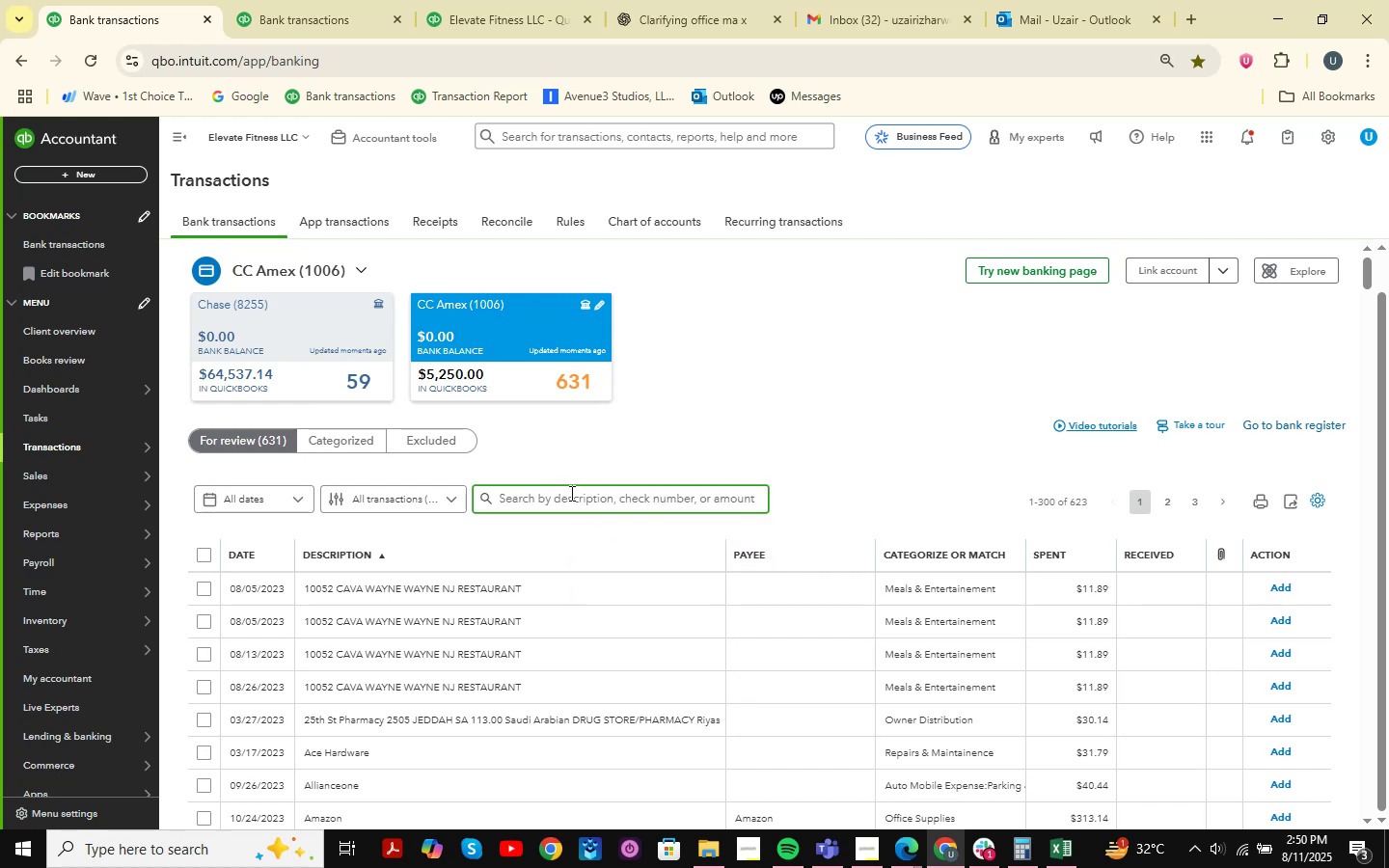 
key(Numpad3)
 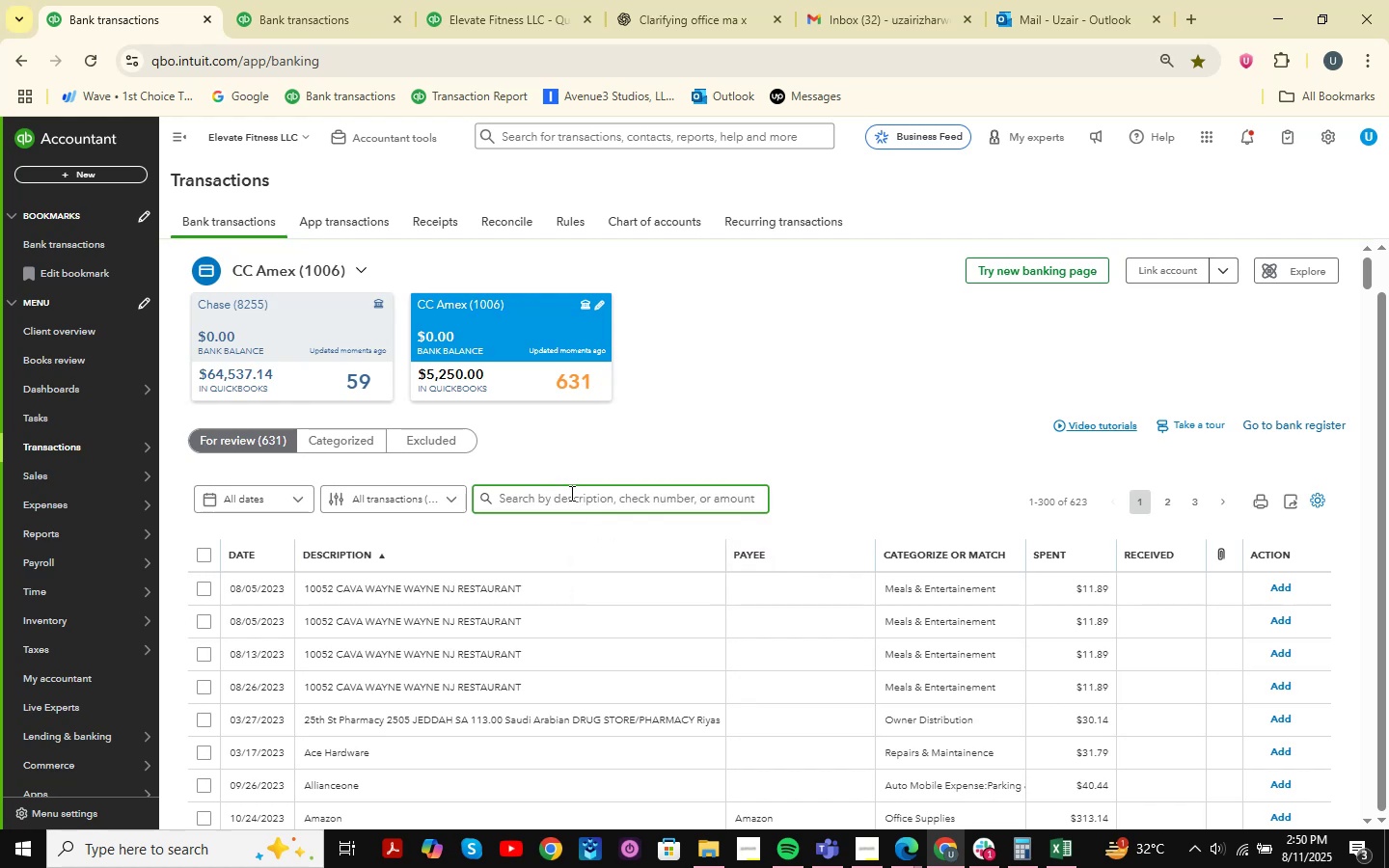 
key(Numpad6)
 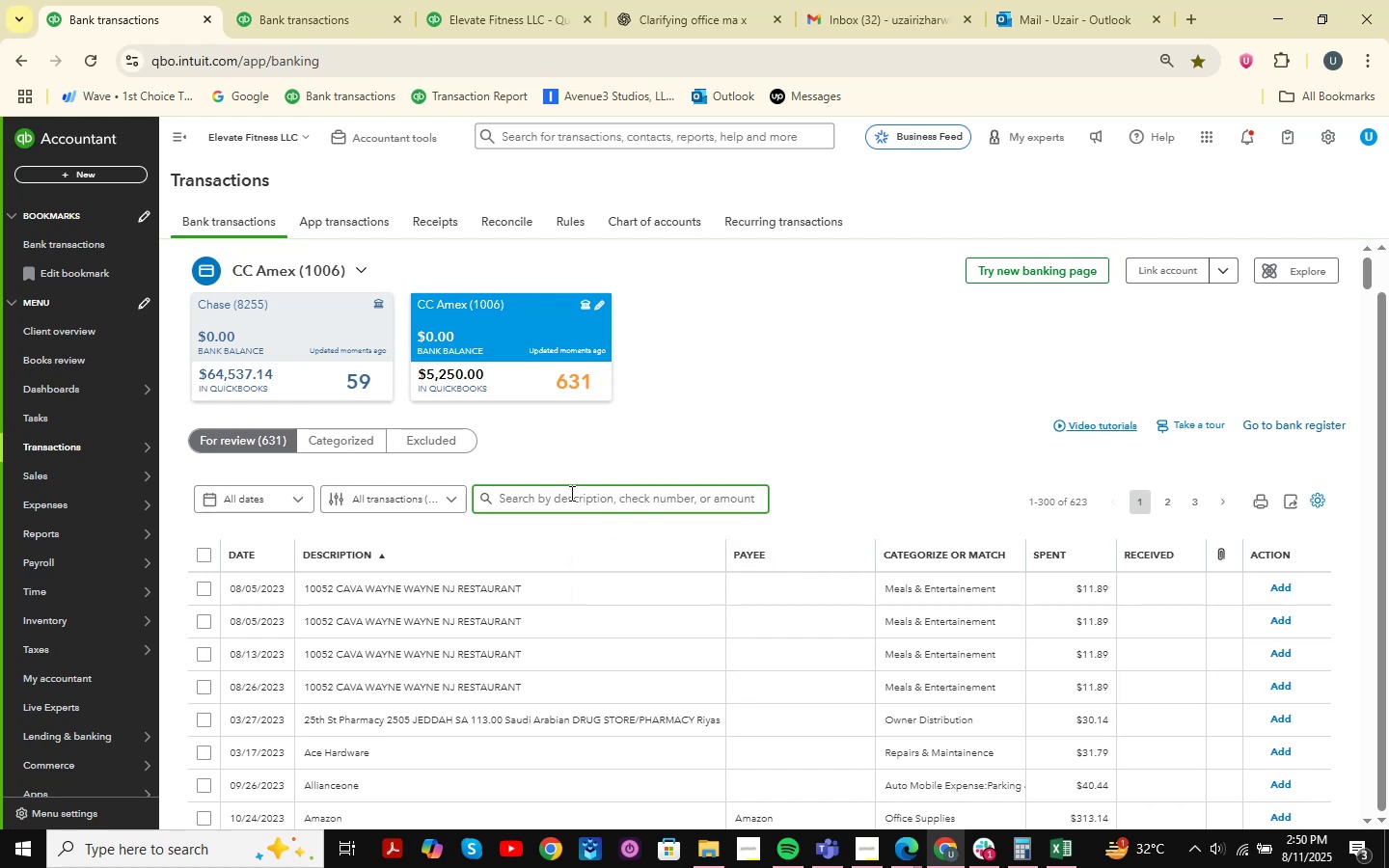 
key(Numpad3)
 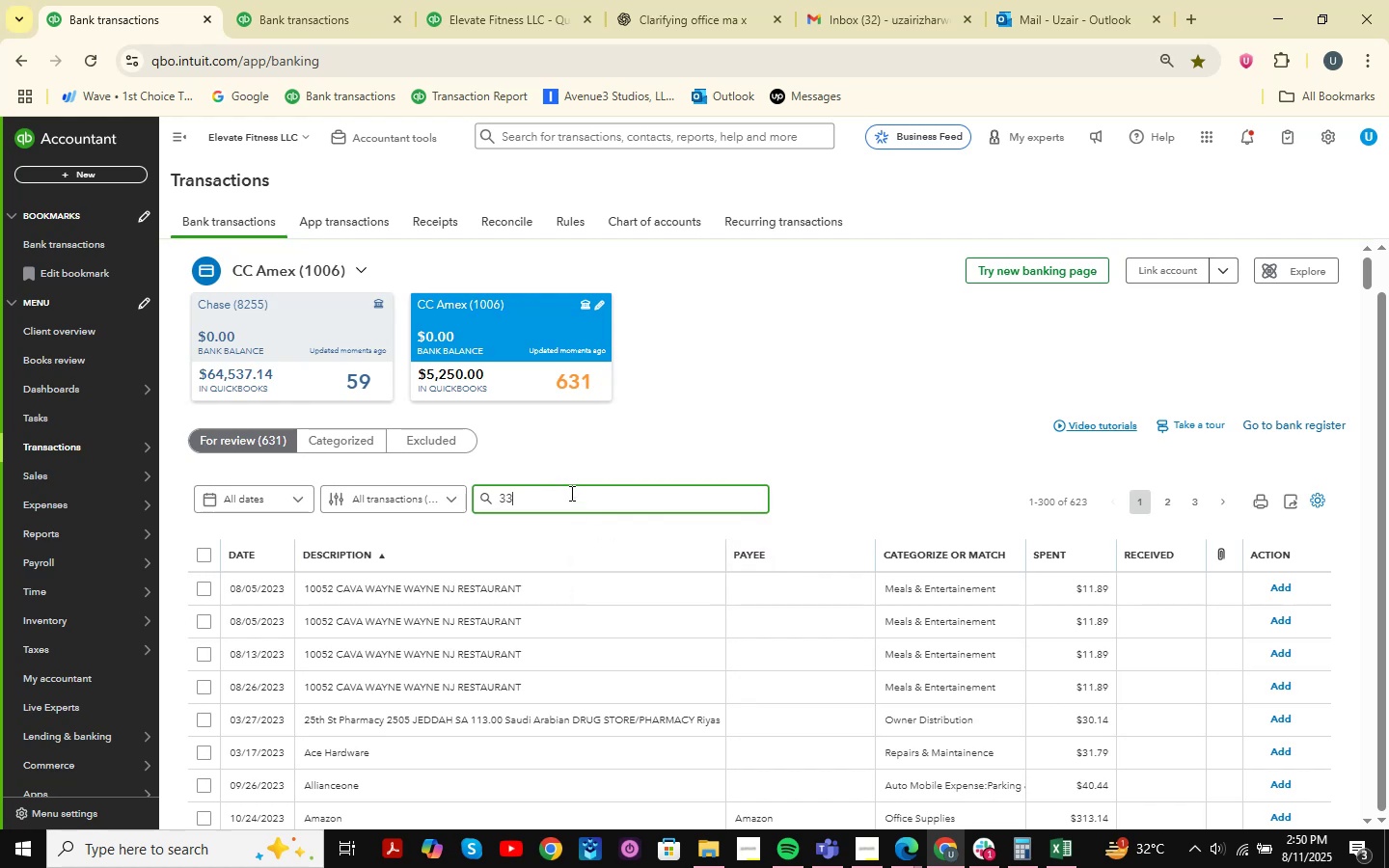 
key(NumpadDecimal)
 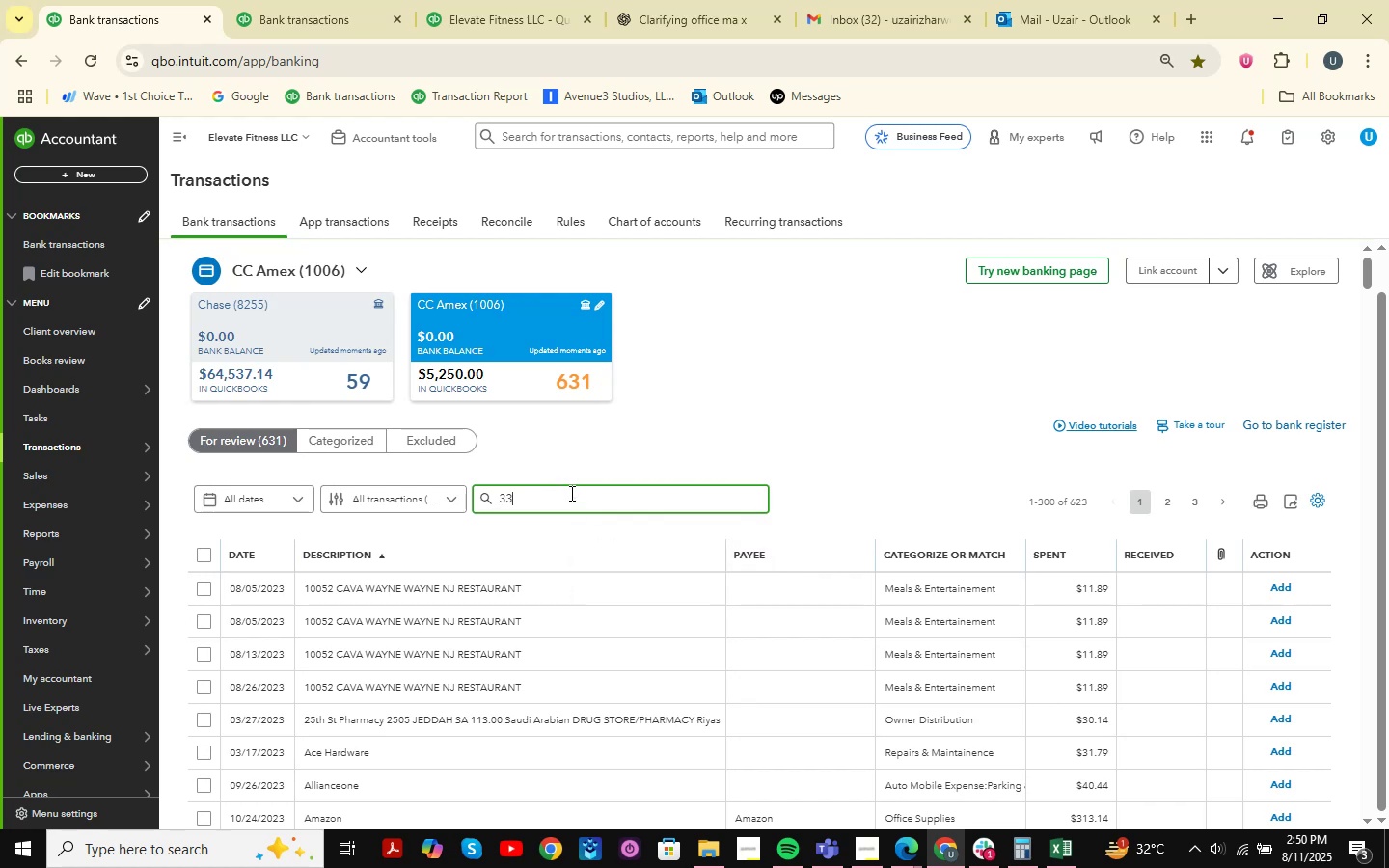 
key(Numpad2)
 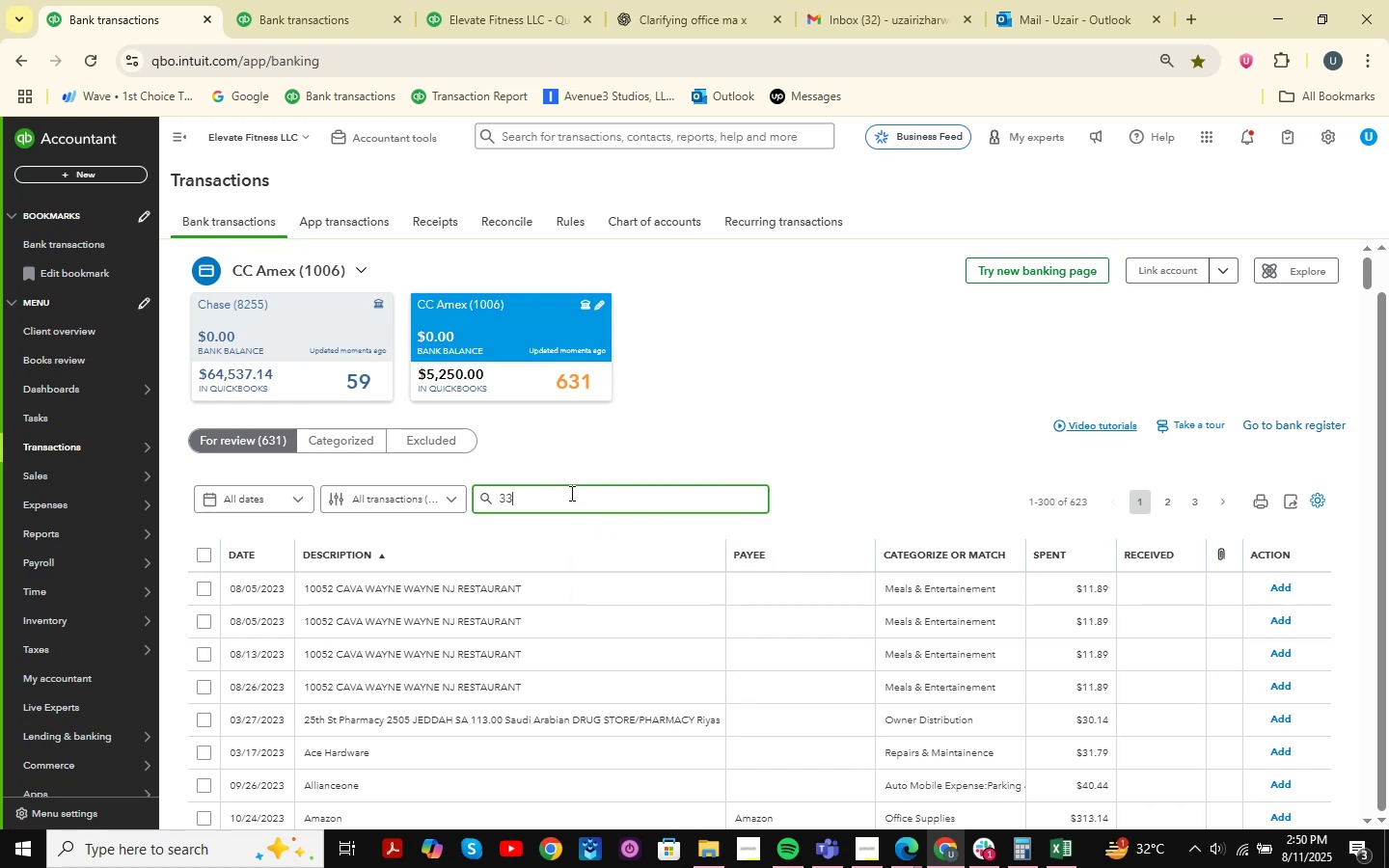 
key(Numpad9)
 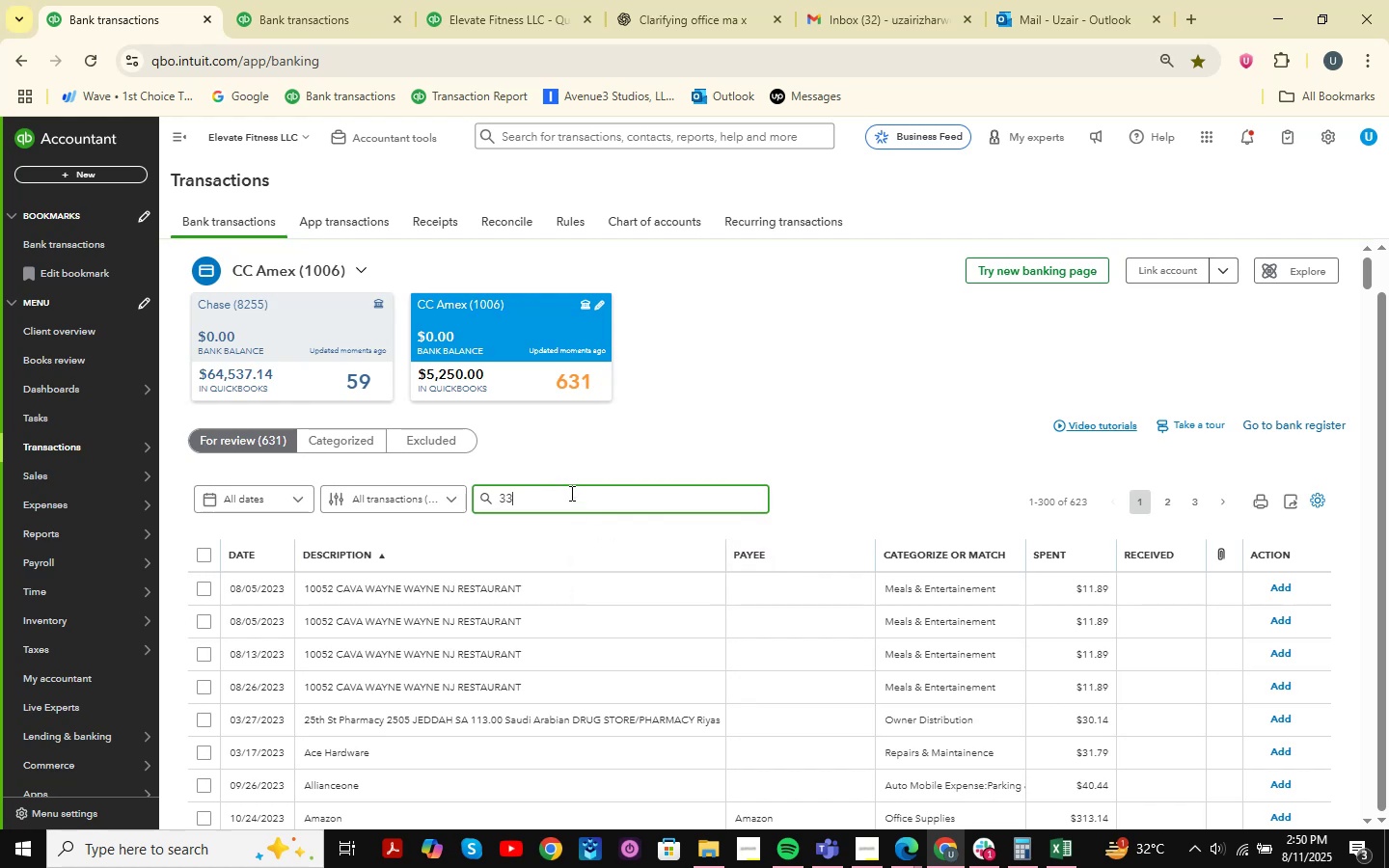 
key(NumpadEnter)
 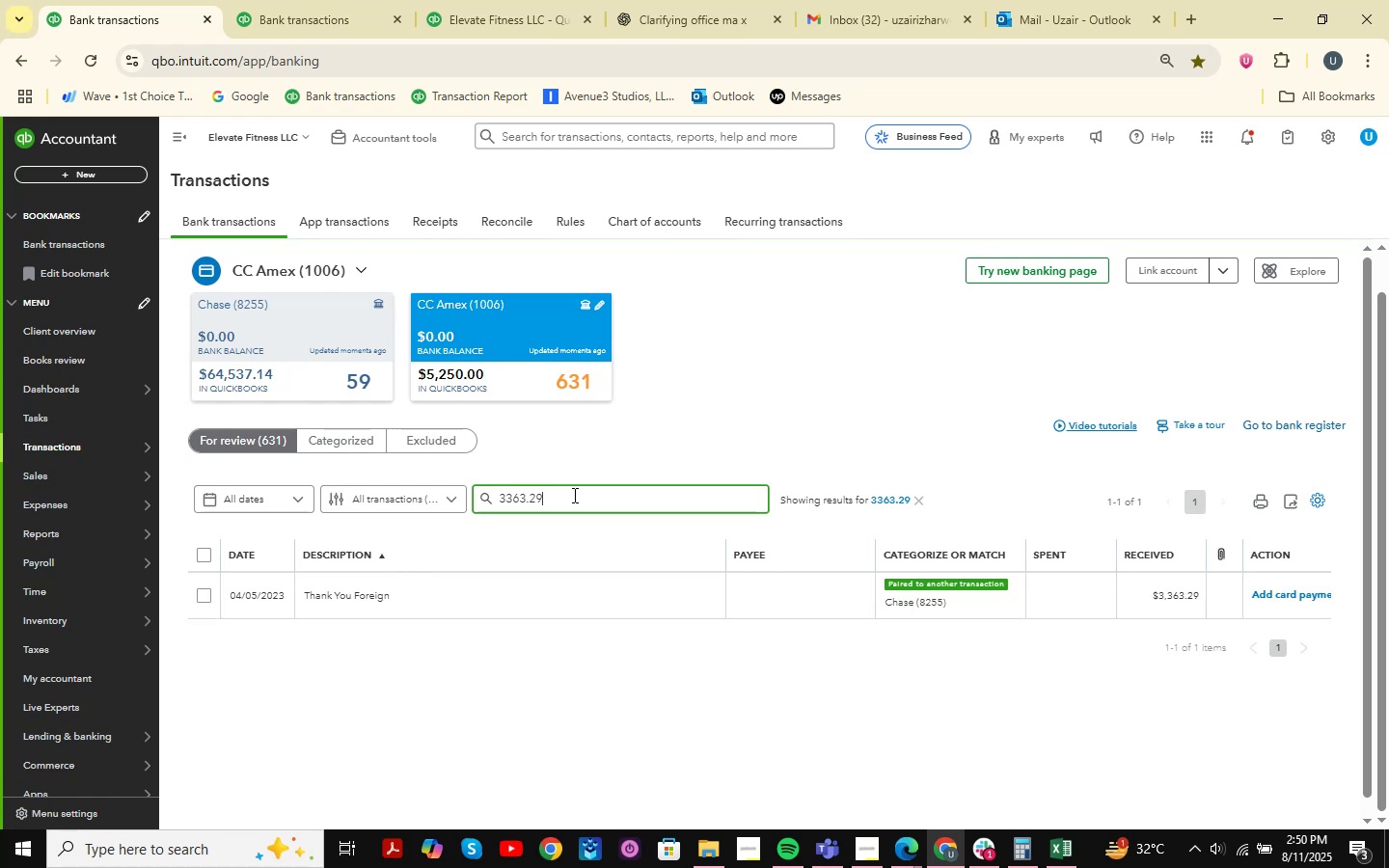 
left_click([202, 556])
 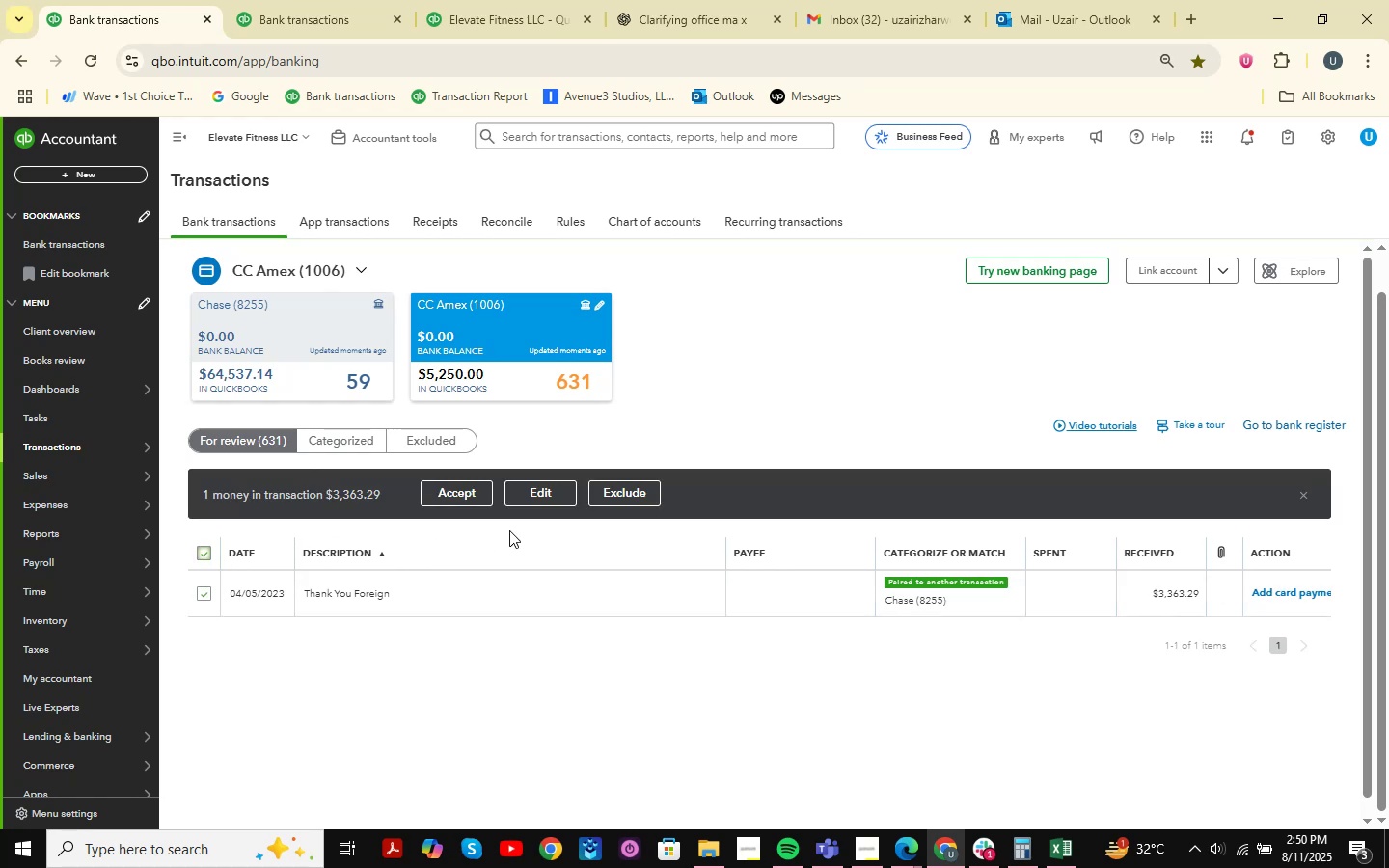 
left_click([538, 489])
 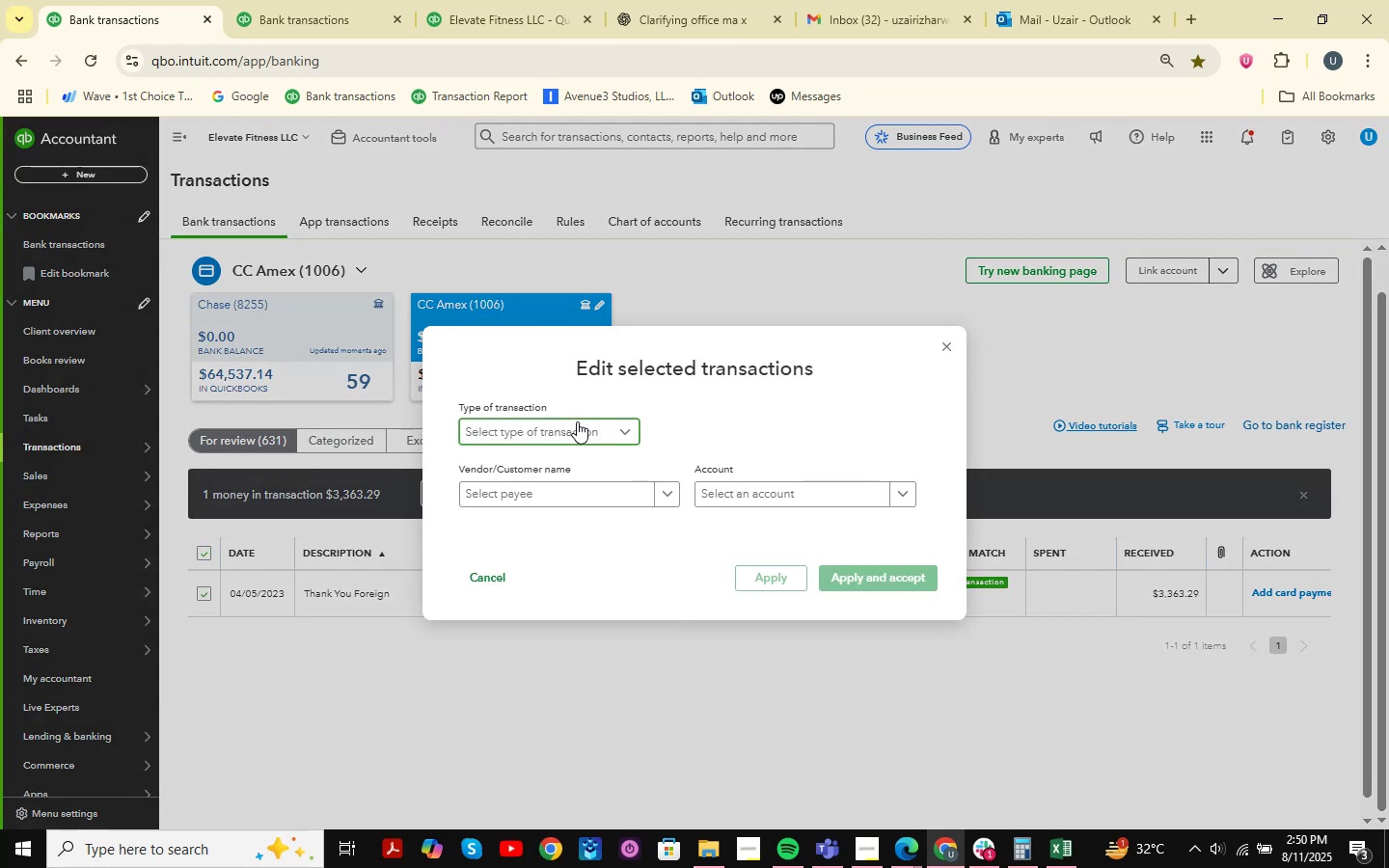 
double_click([500, 464])
 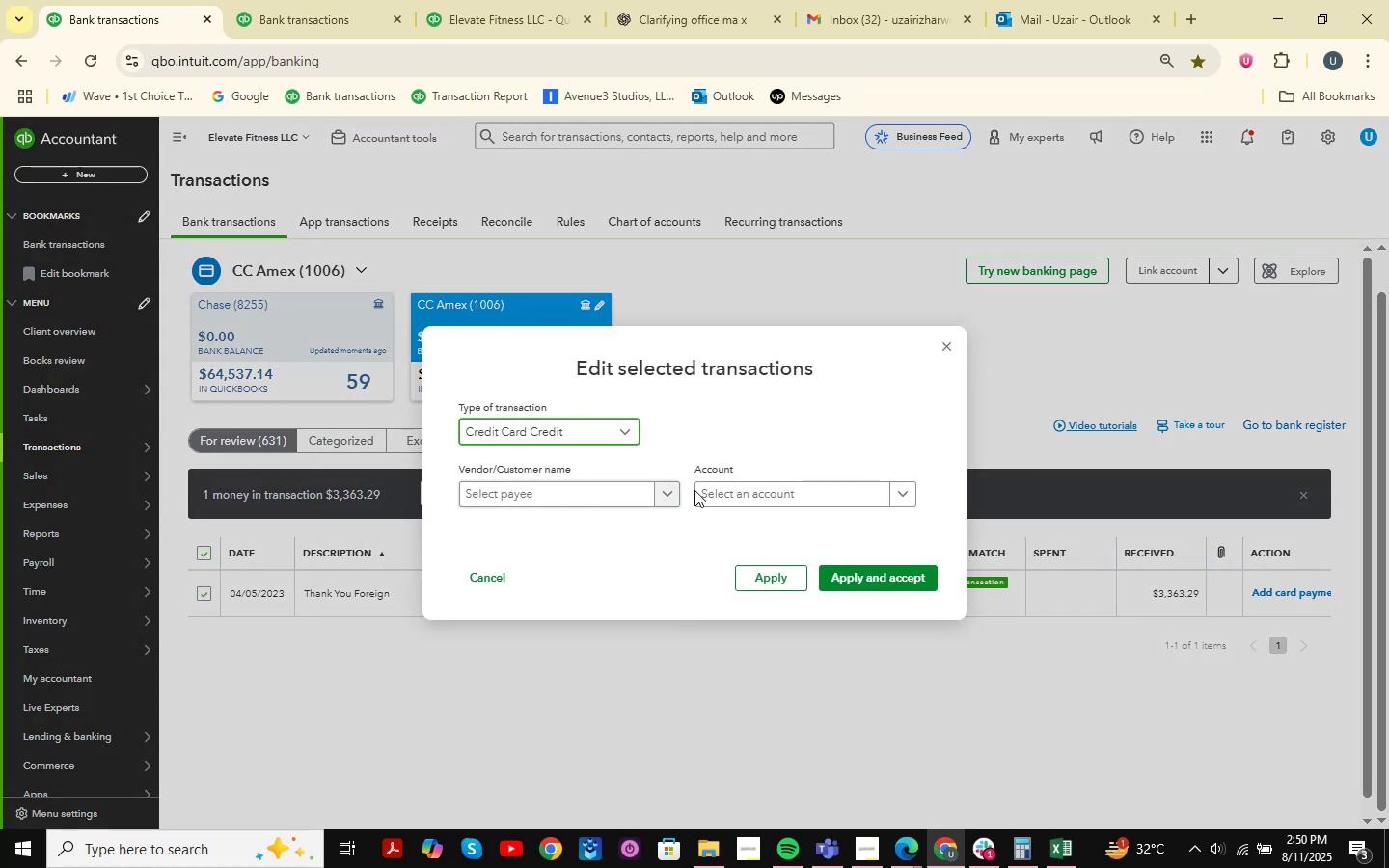 
triple_click([731, 491])
 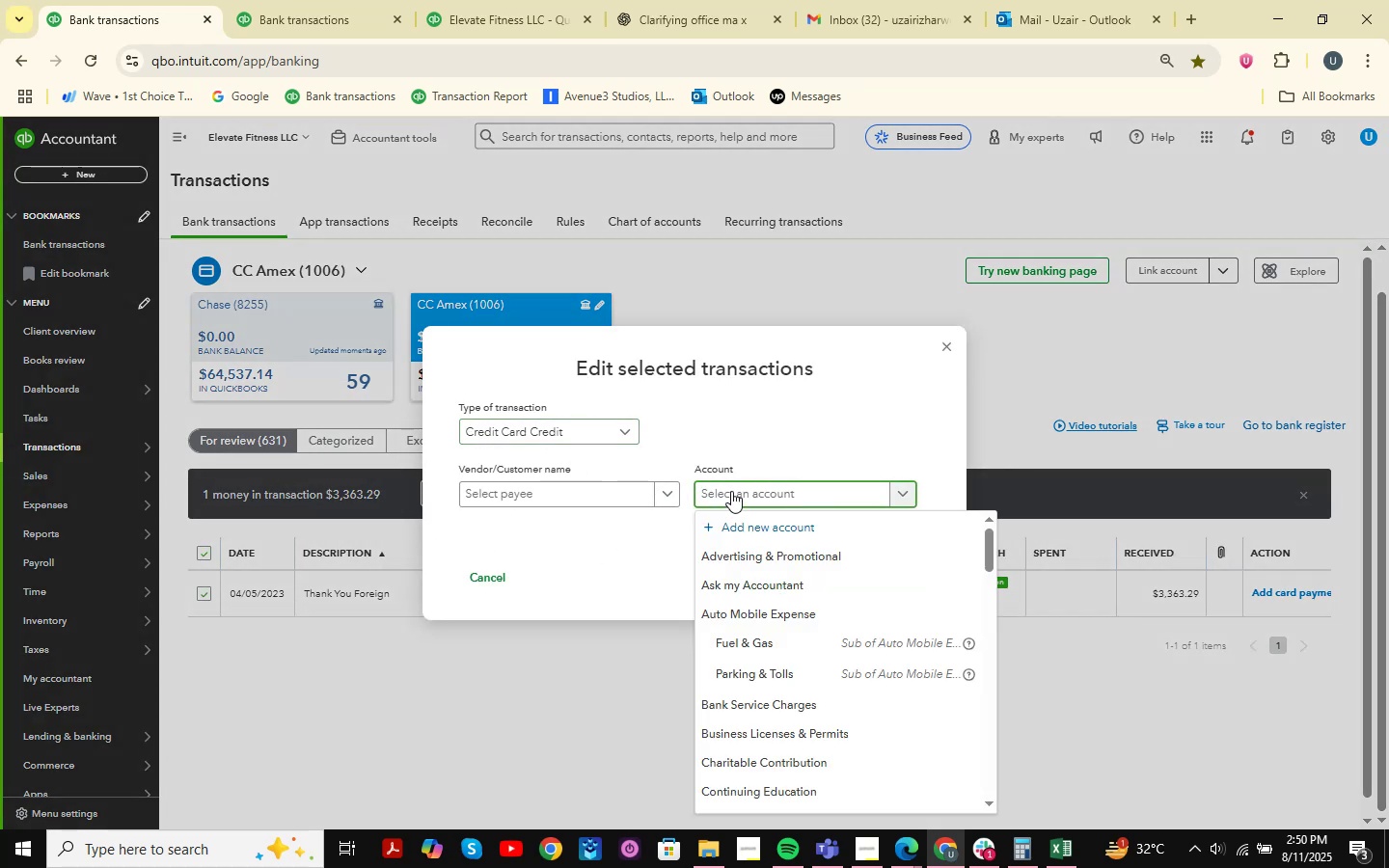 
type(transfesr )
key(Backspace)
key(Backspace)
key(Backspace)
key(Backspace)
 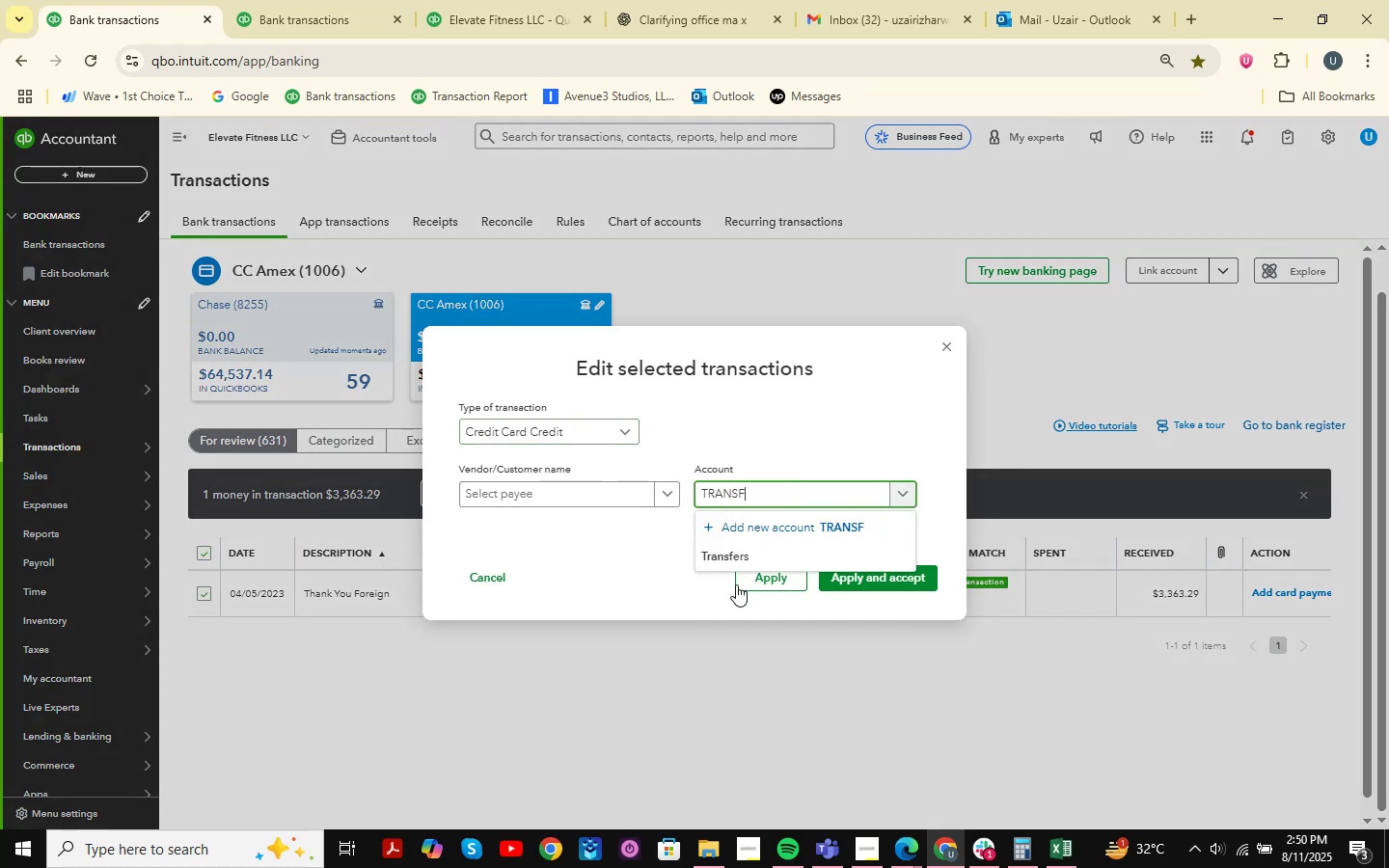 
left_click([753, 552])
 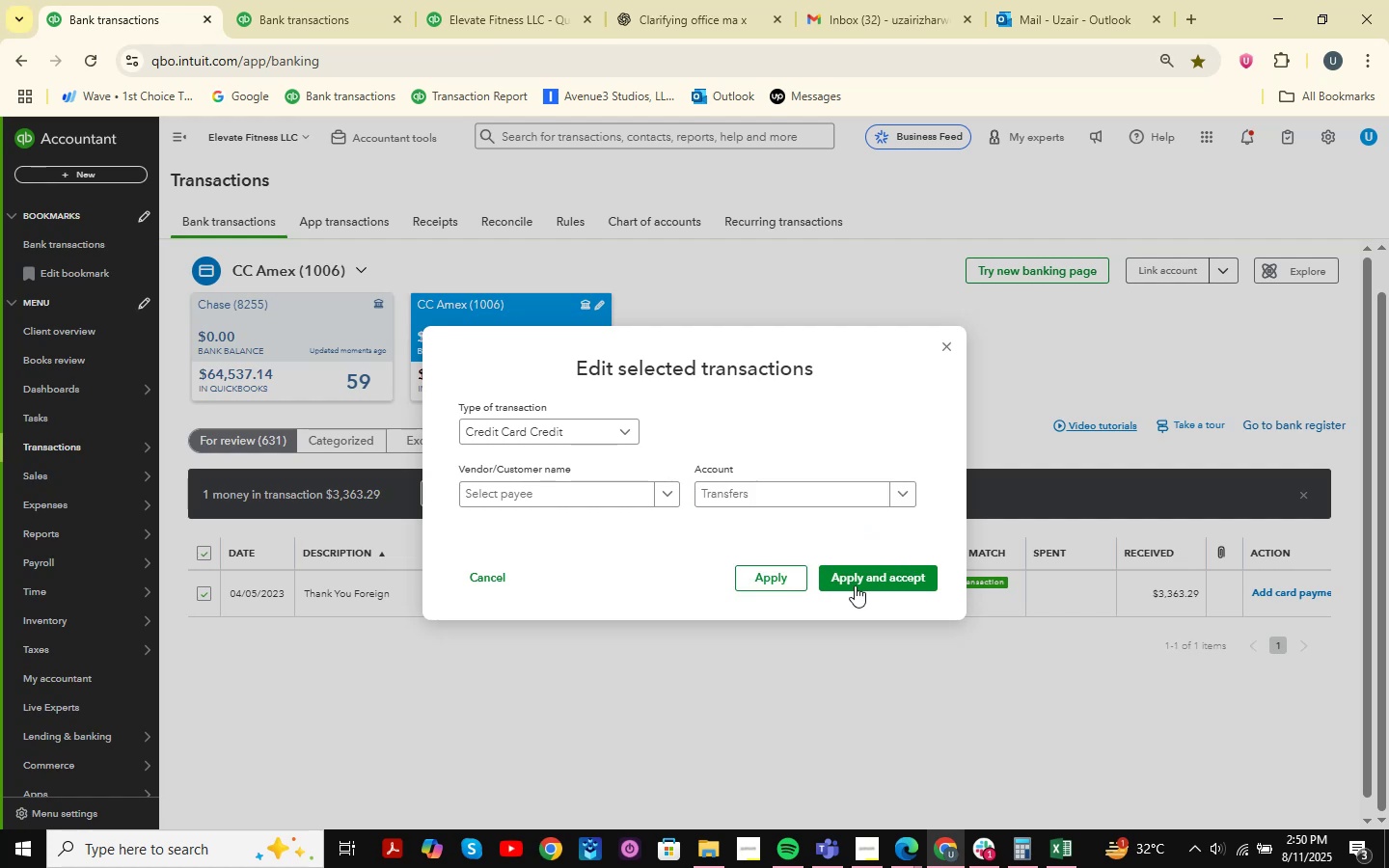 
left_click([866, 577])
 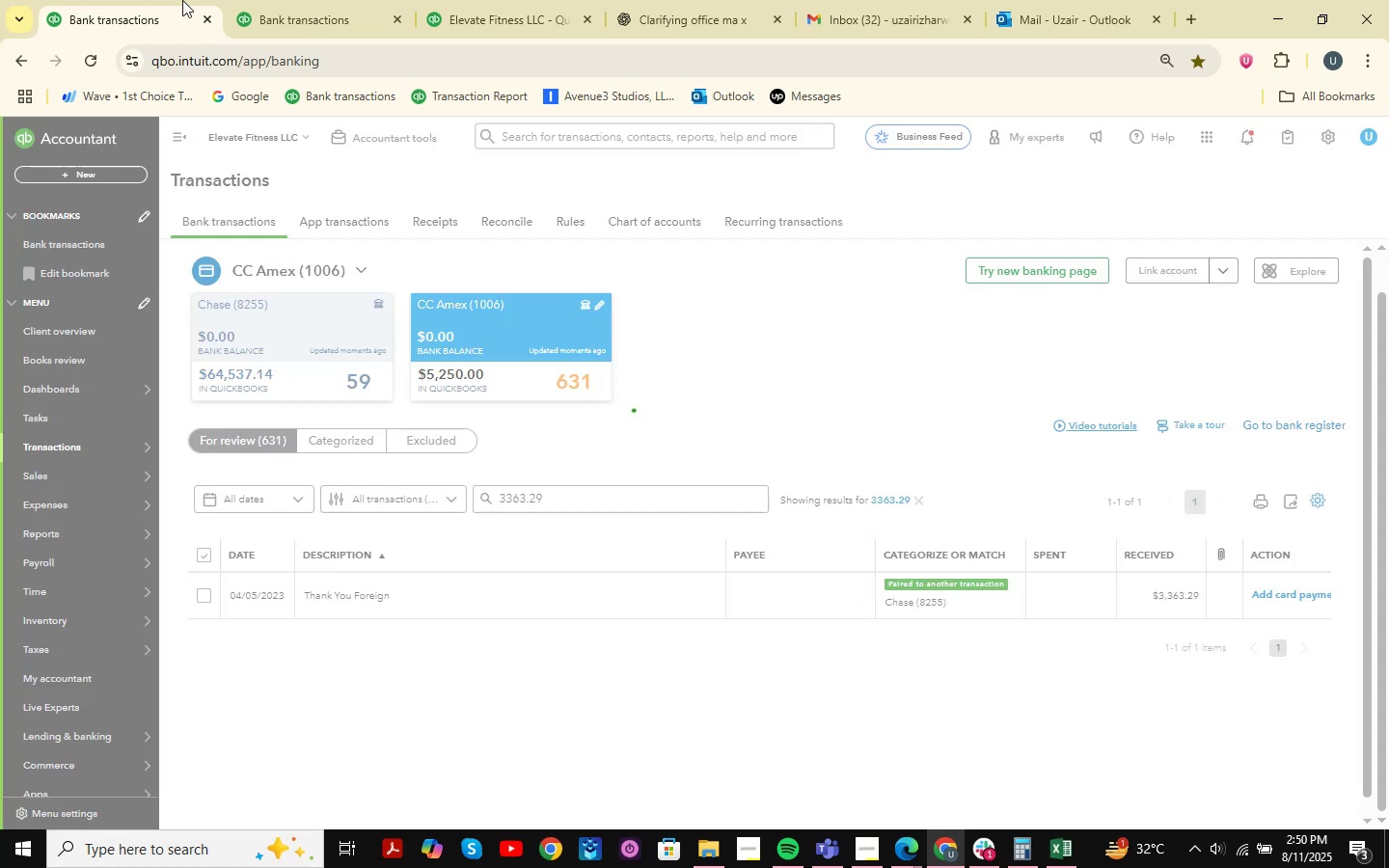 
left_click([313, 0])
 